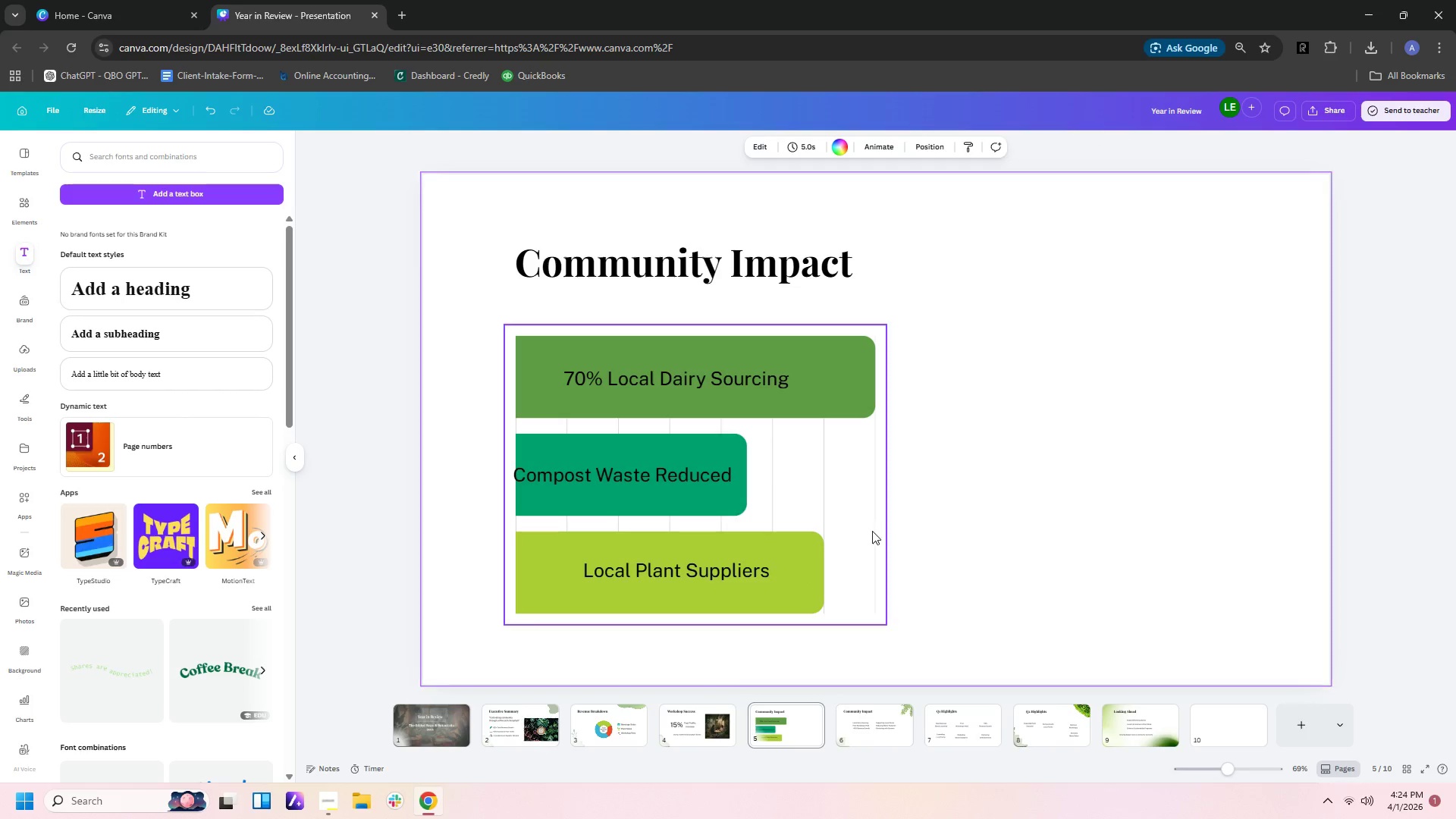 
left_click([840, 491])
 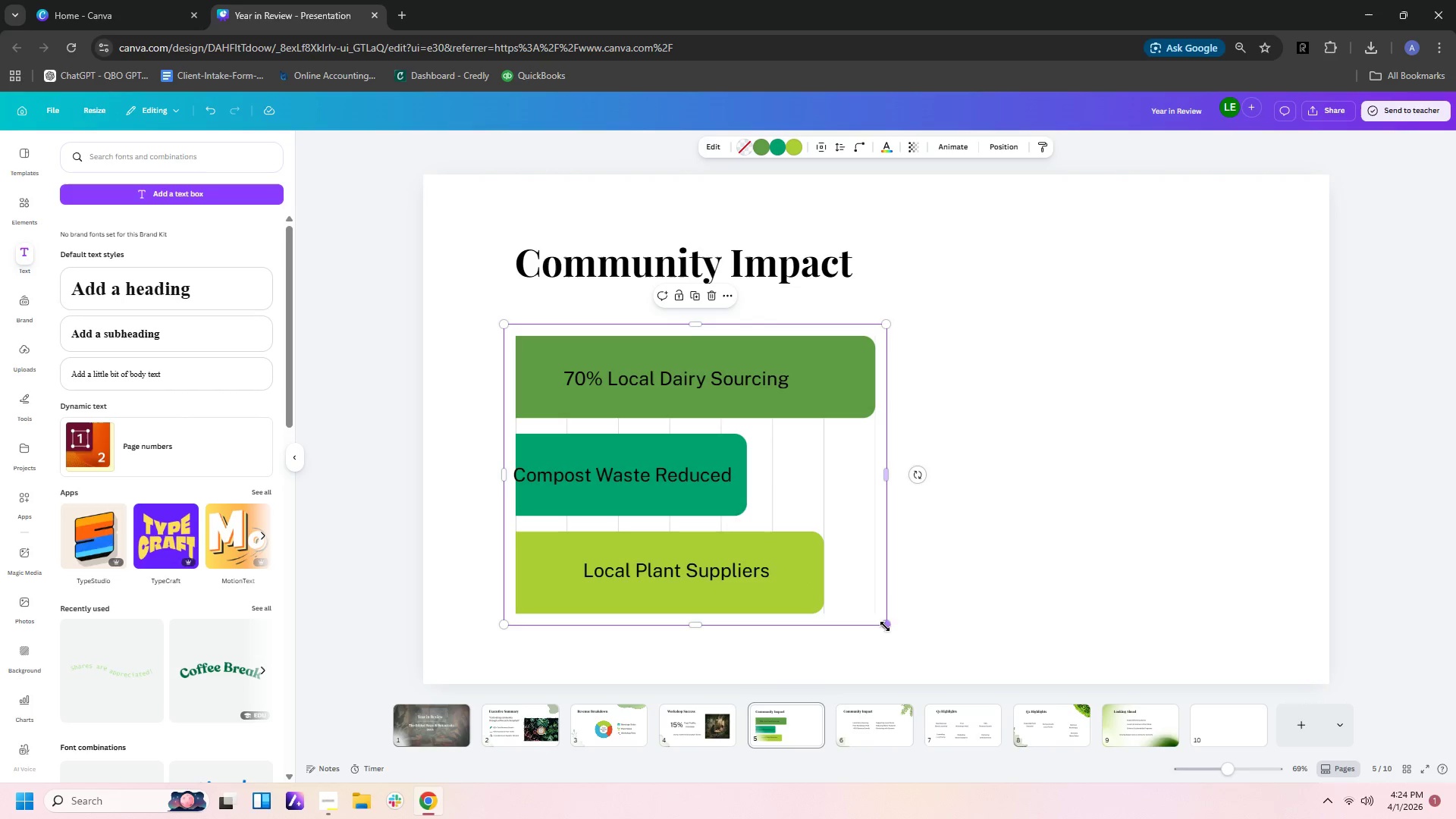 
left_click_drag(start_coordinate=[885, 626], to_coordinate=[874, 589])
 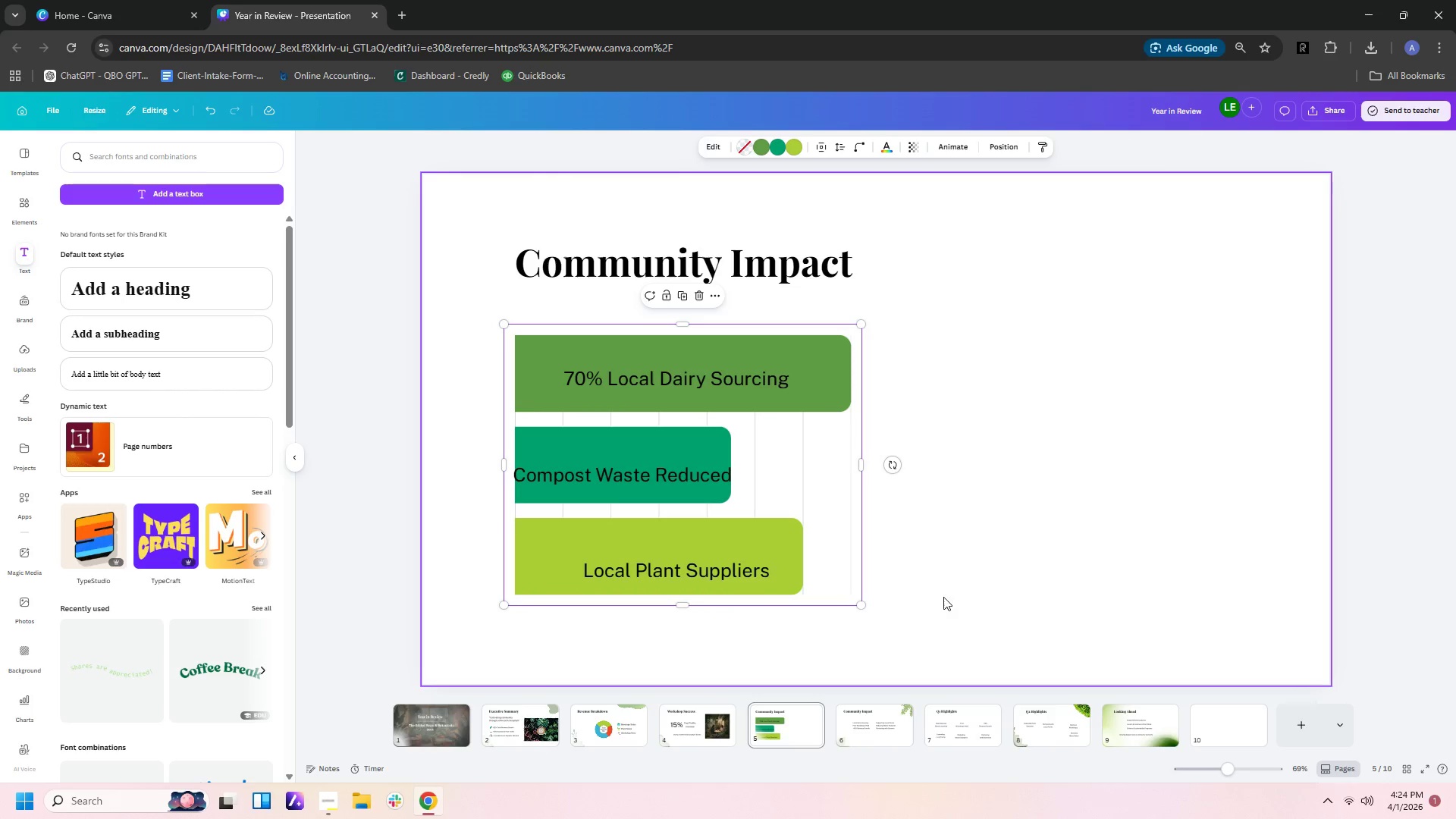 
left_click([965, 597])
 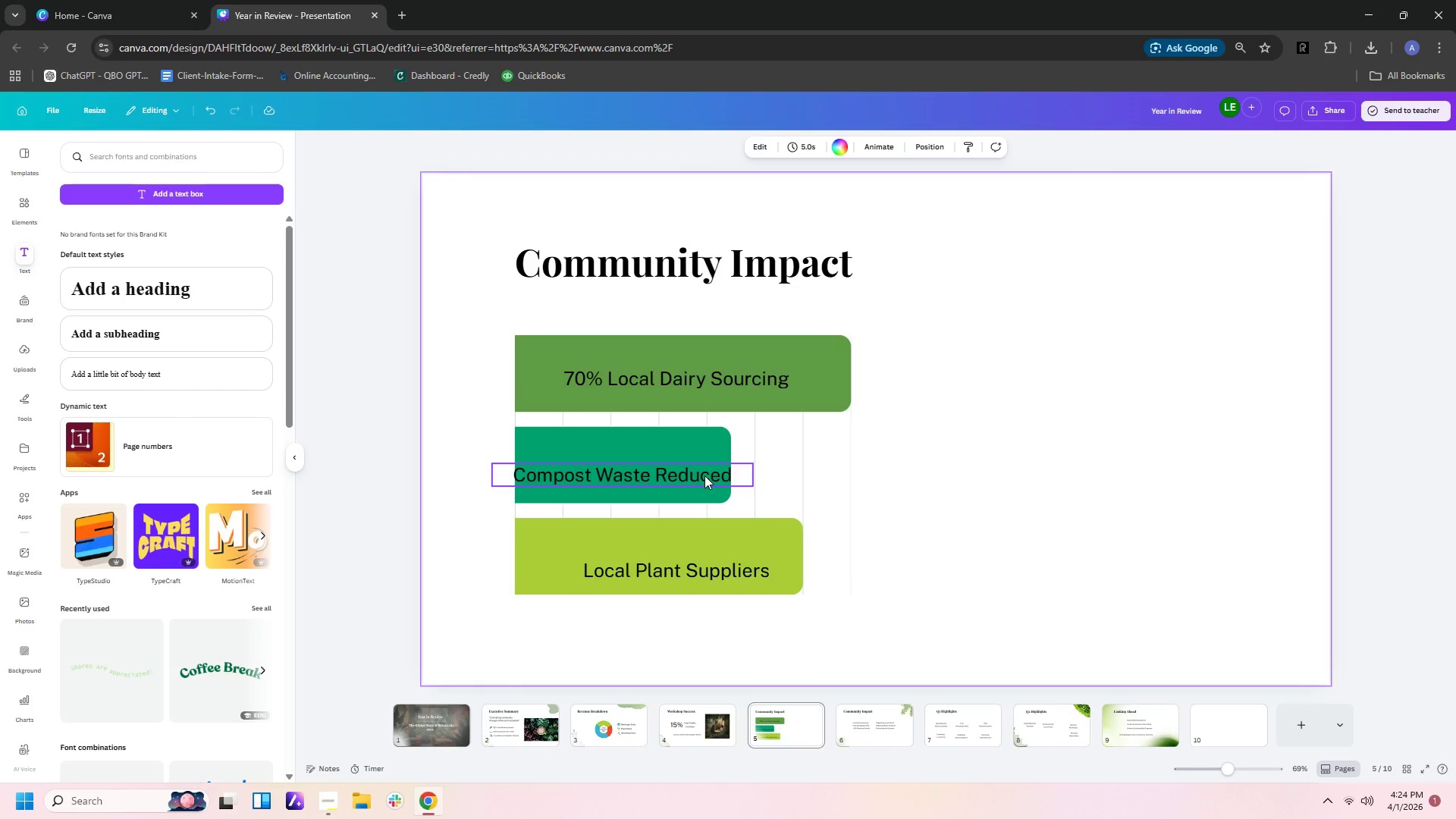 
left_click([704, 475])
 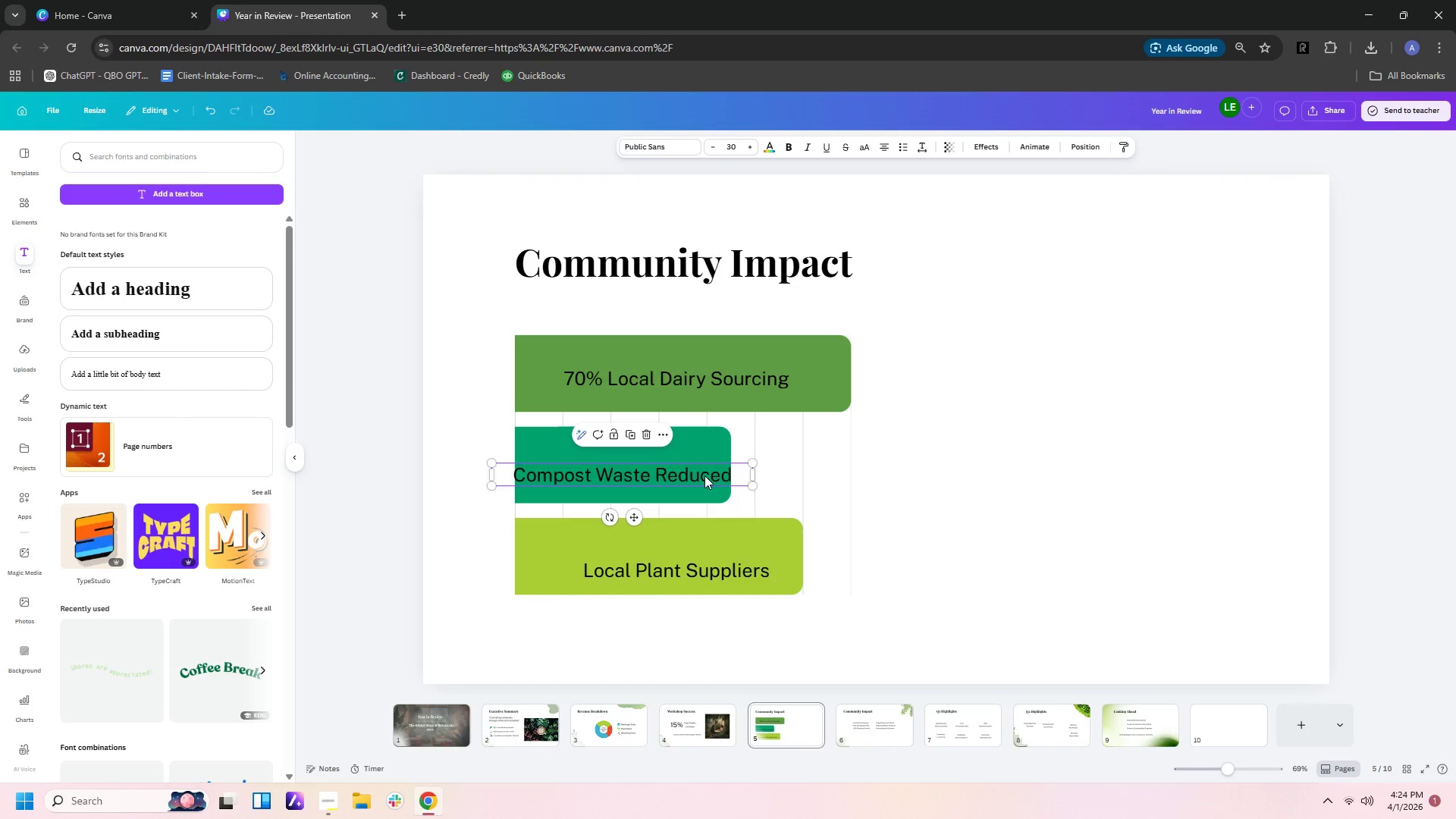 
left_click_drag(start_coordinate=[704, 475], to_coordinate=[706, 467])
 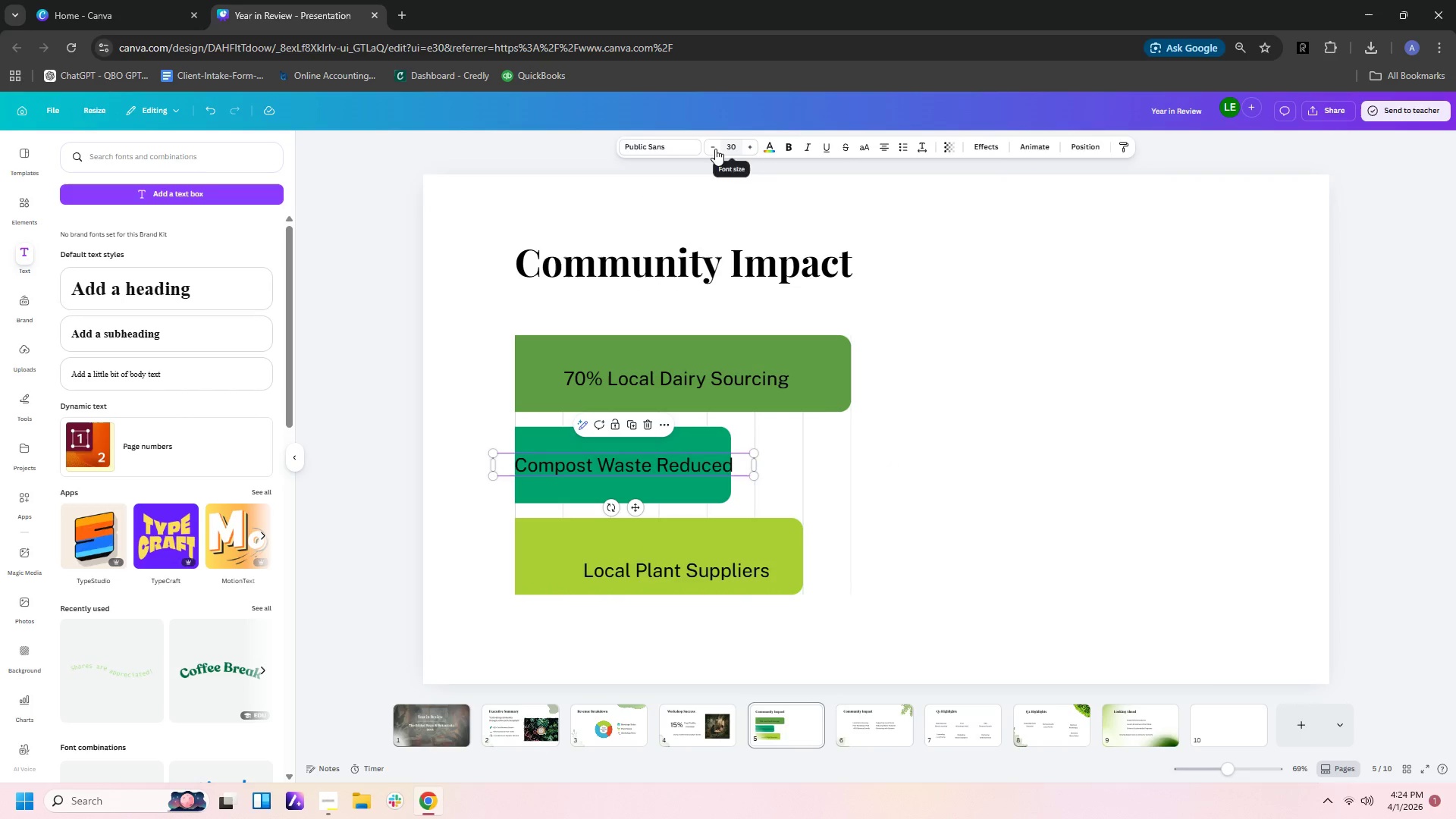 
double_click([711, 149])
 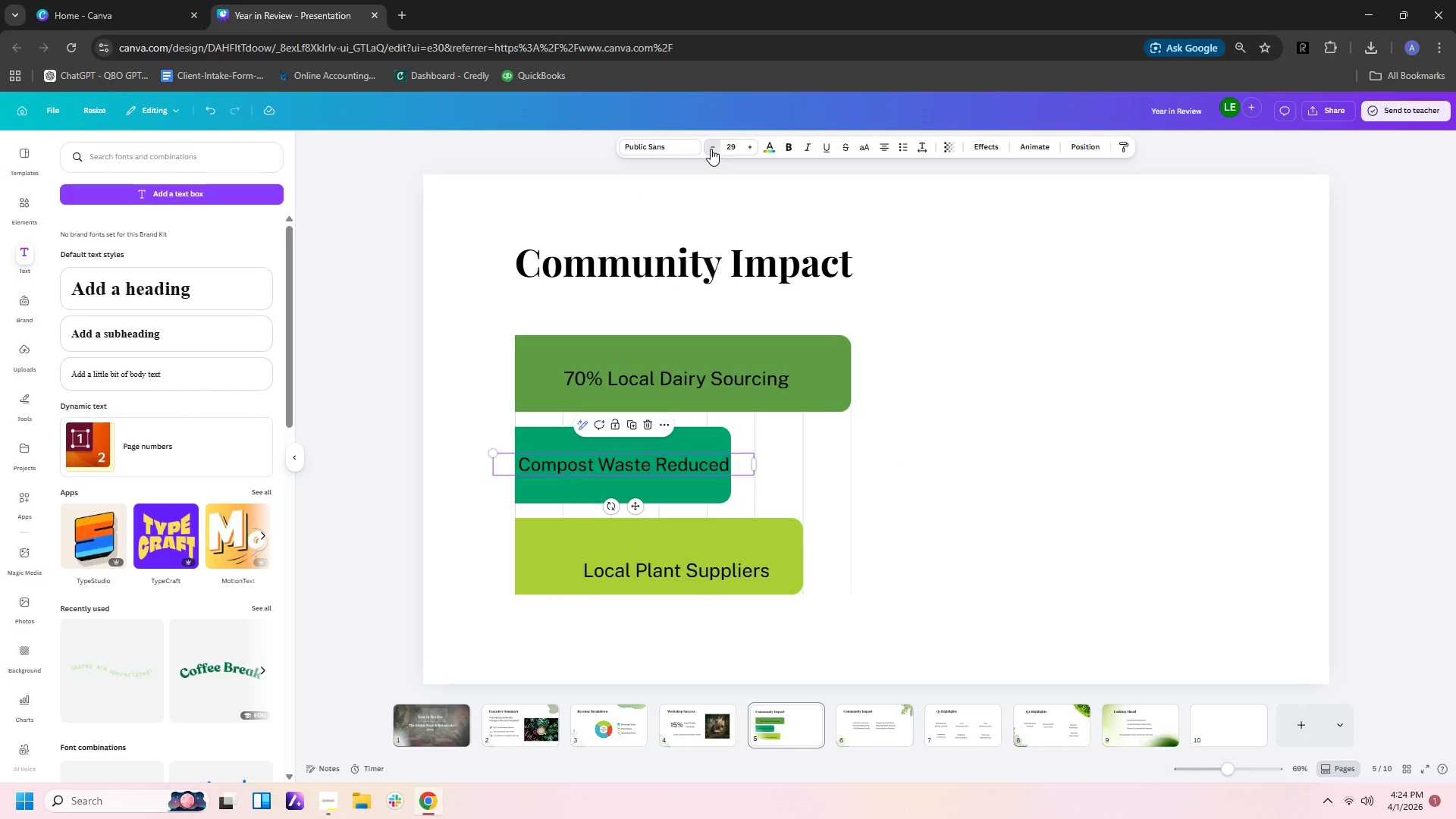 
triple_click([711, 149])
 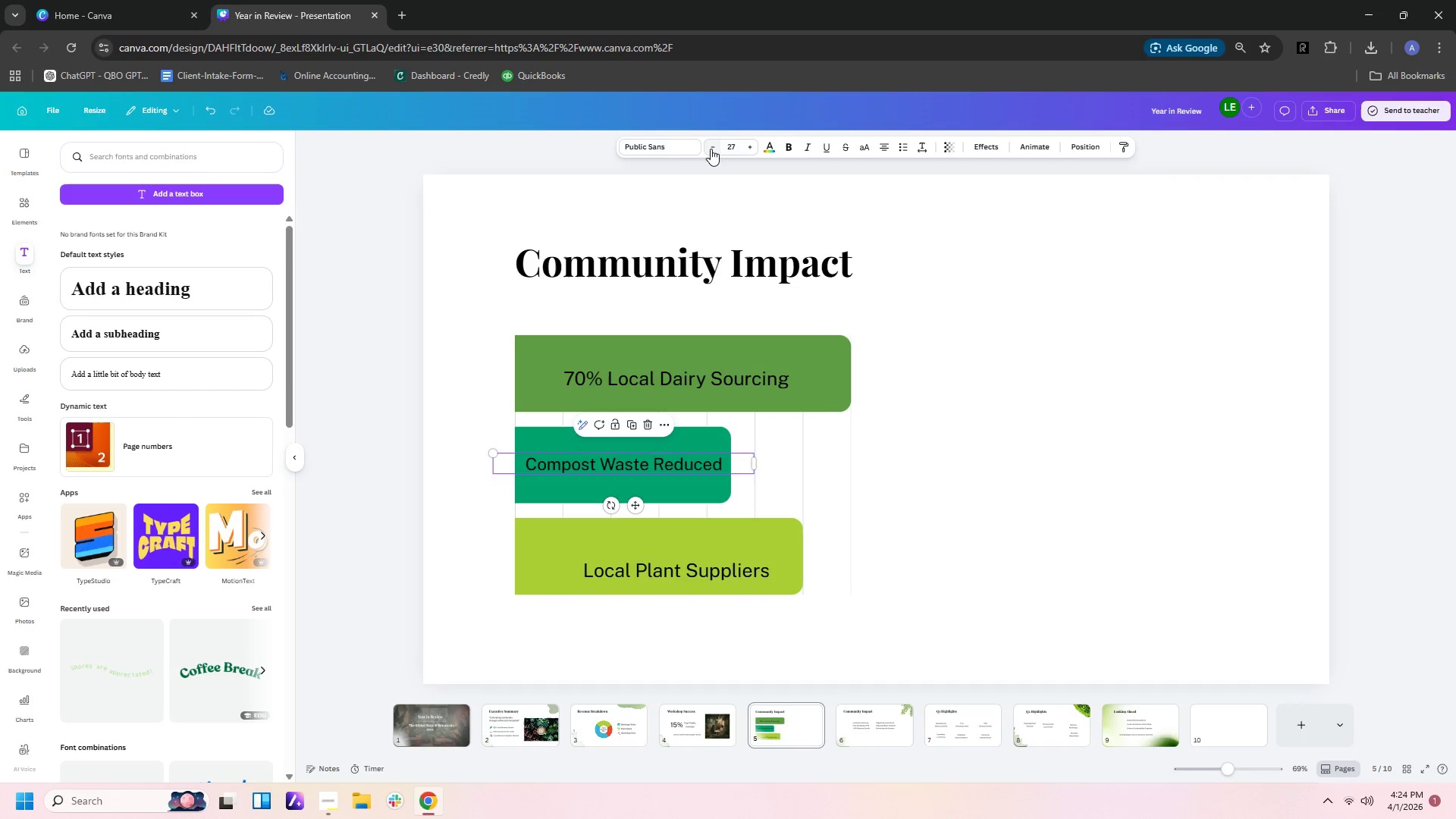 
triple_click([711, 149])
 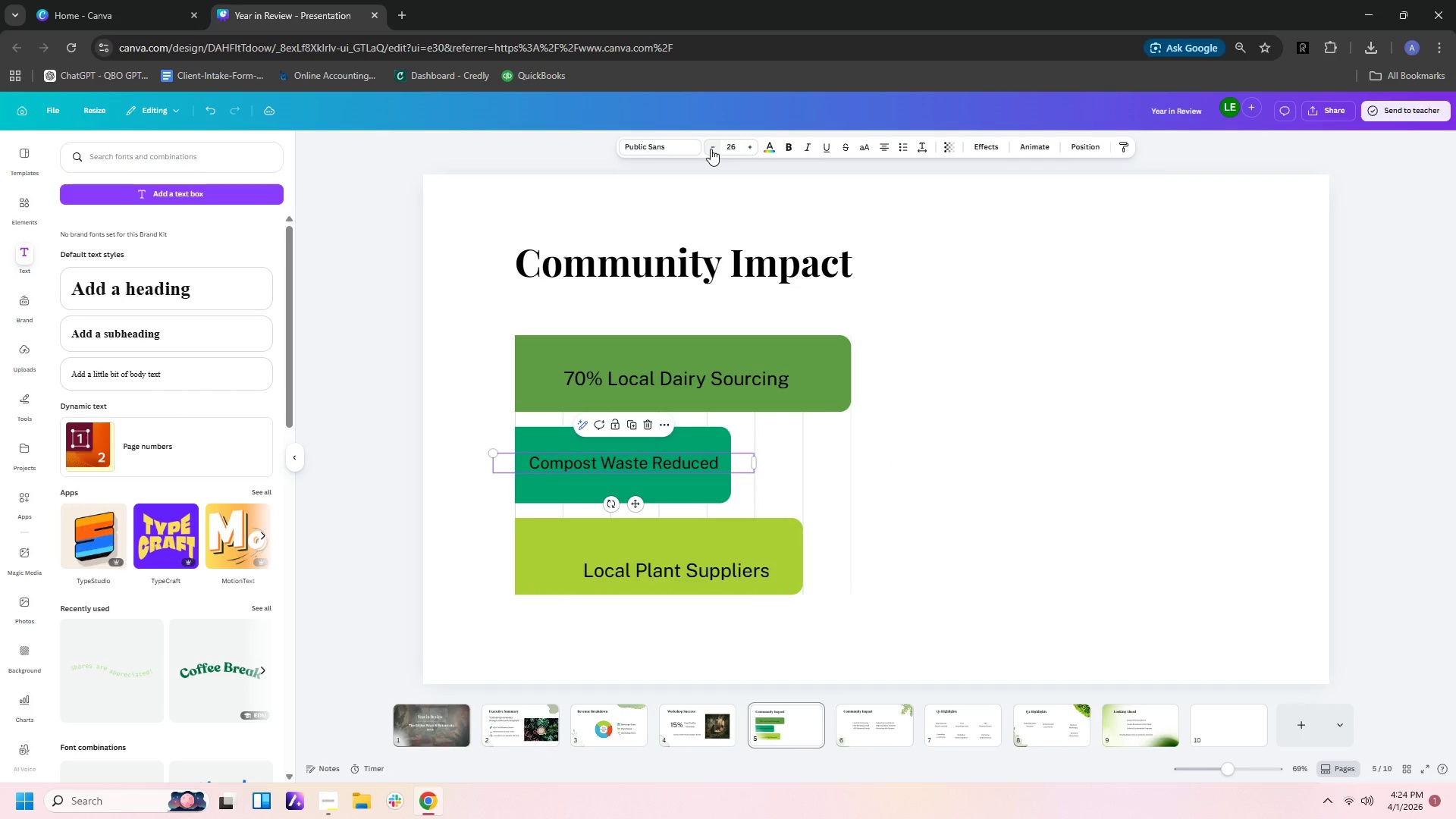 
left_click([711, 149])
 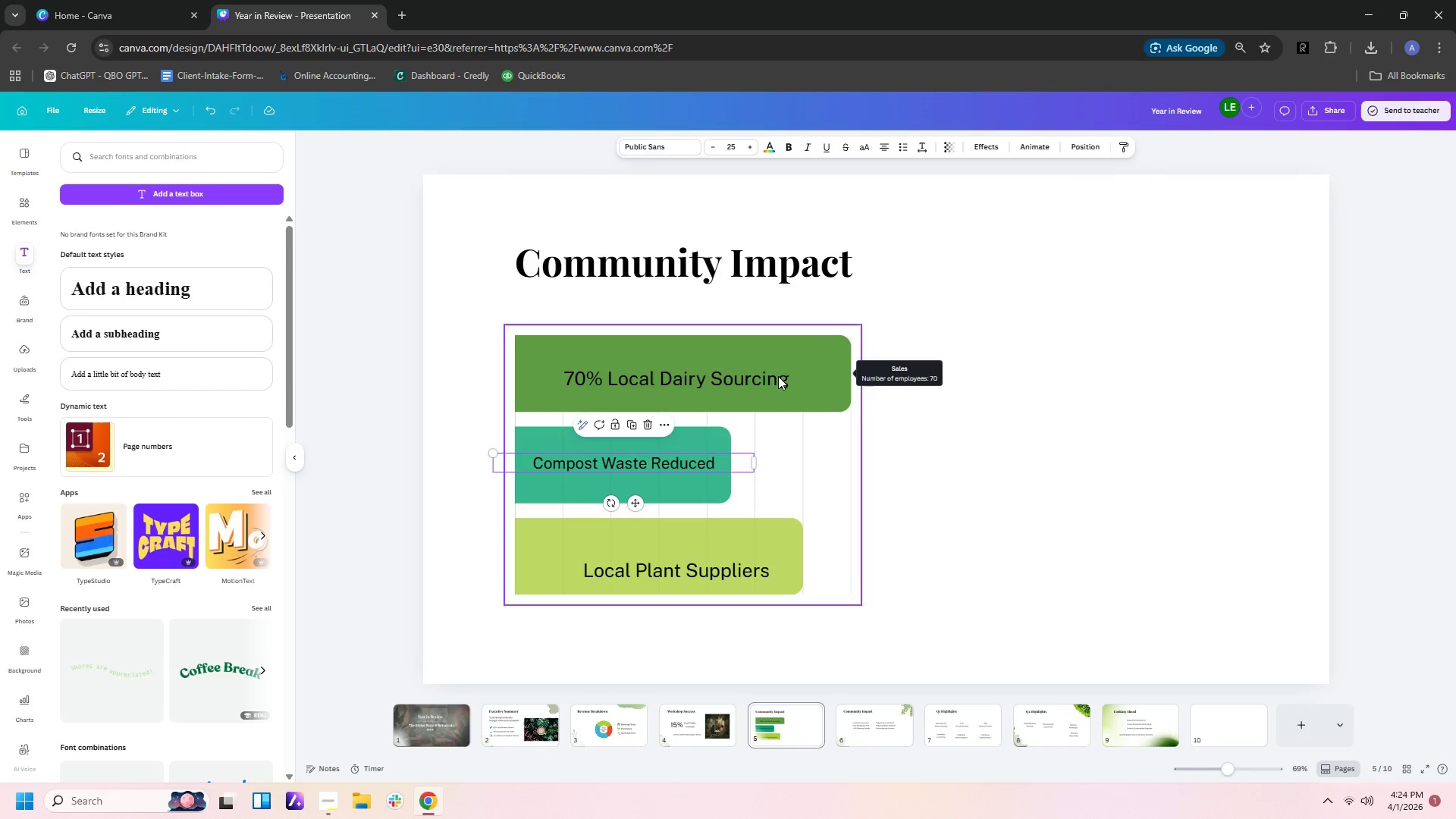 
left_click([778, 376])
 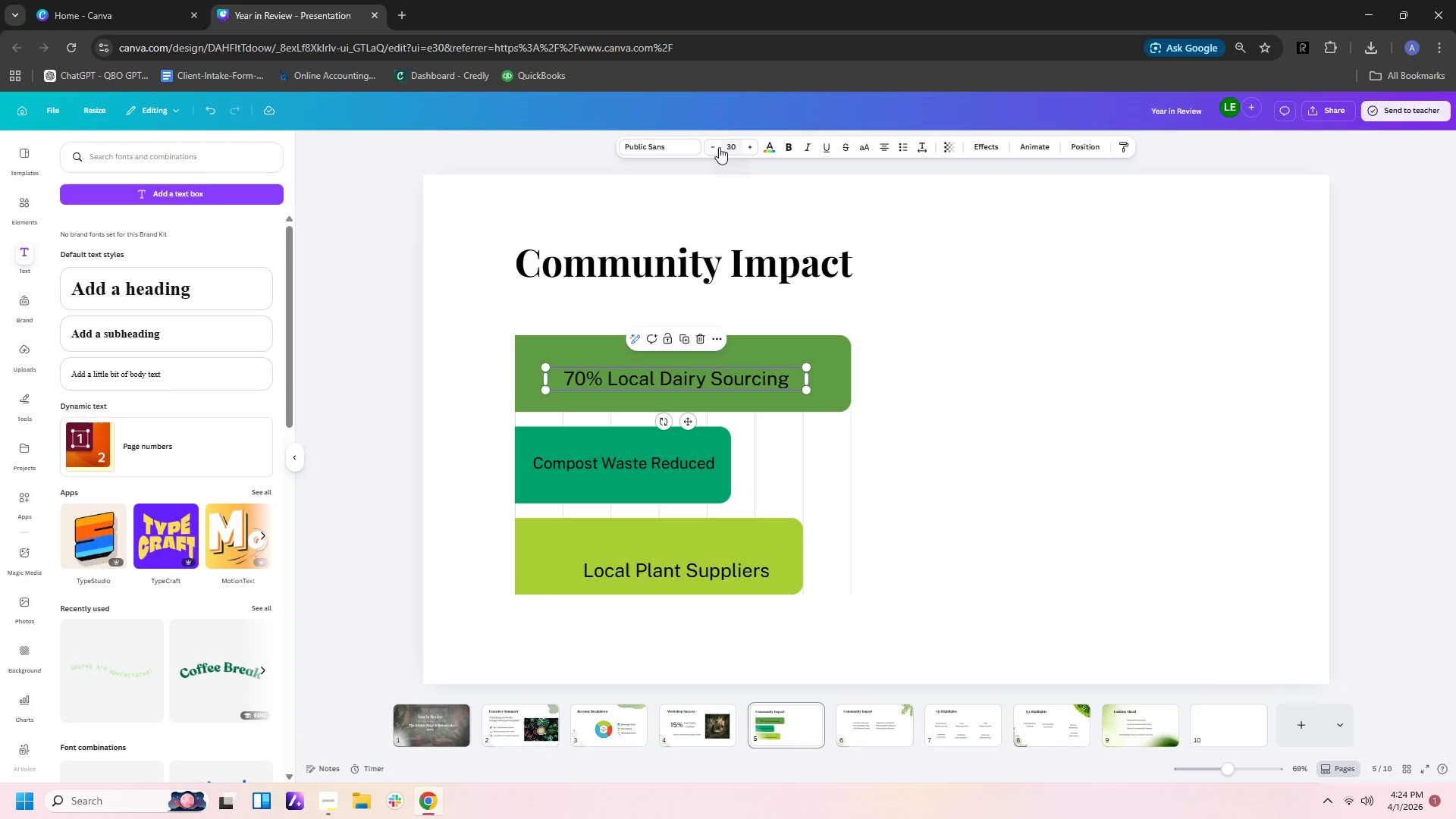 
double_click([719, 147])
 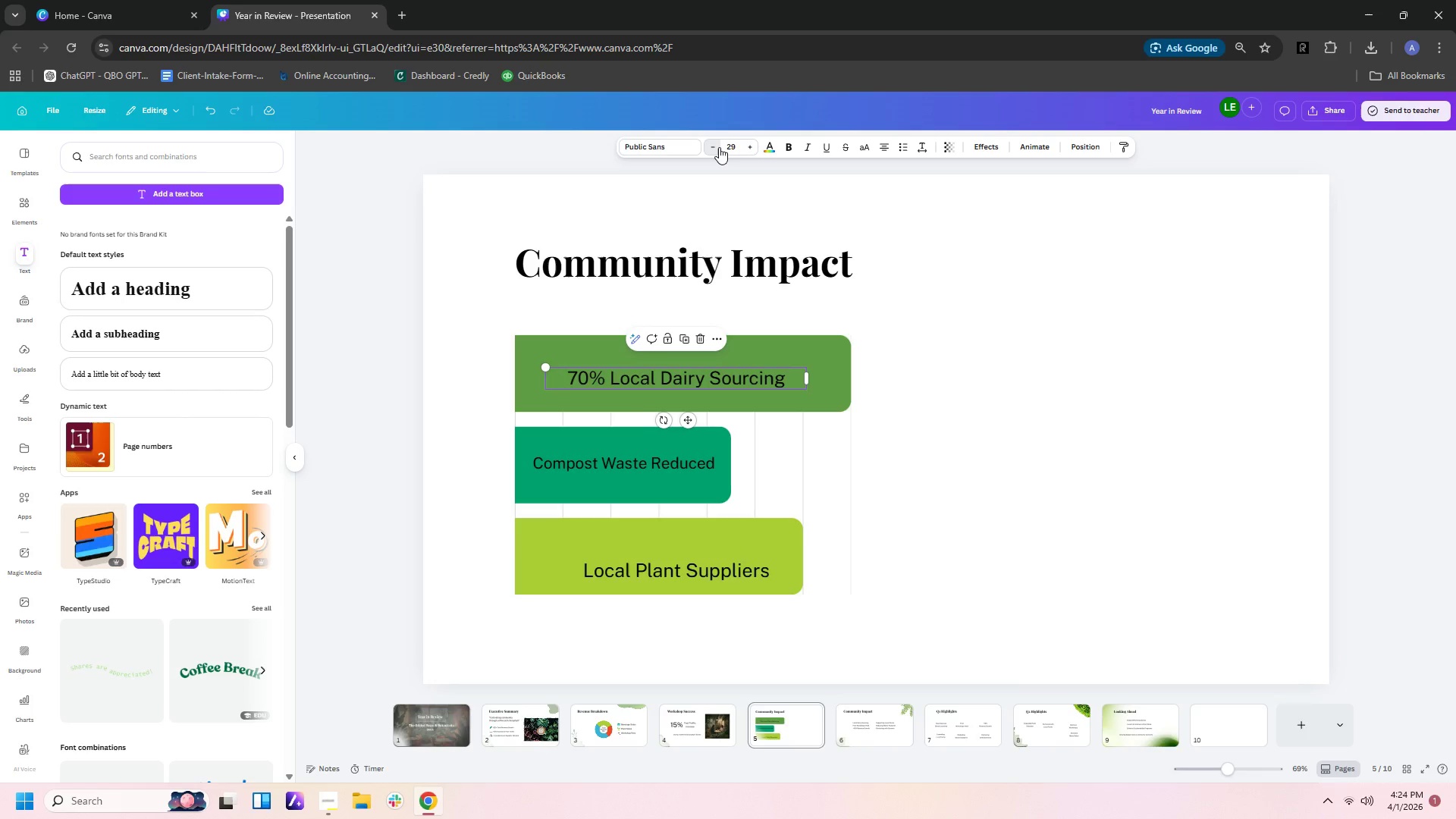 
triple_click([719, 147])
 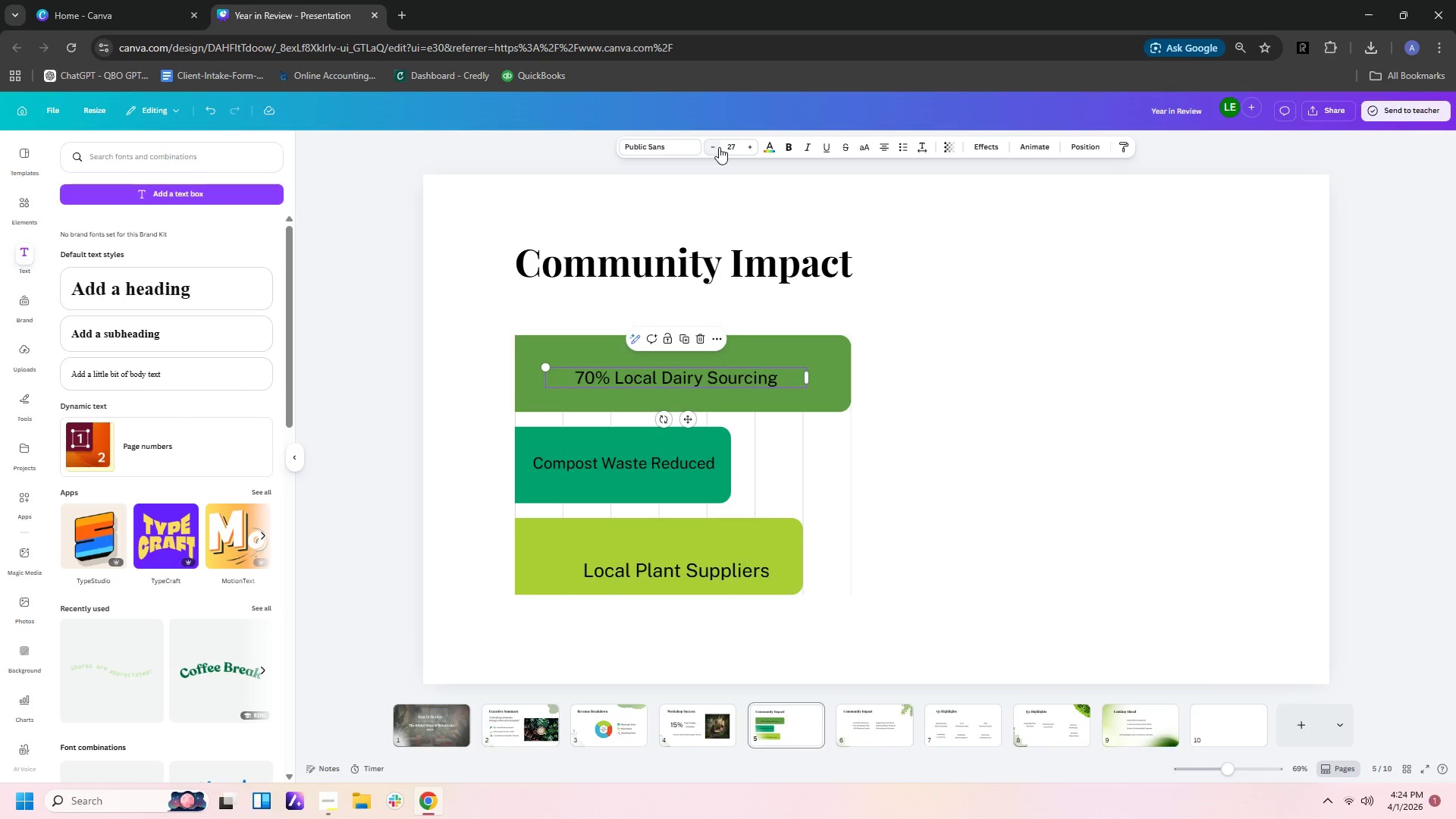 
triple_click([719, 147])
 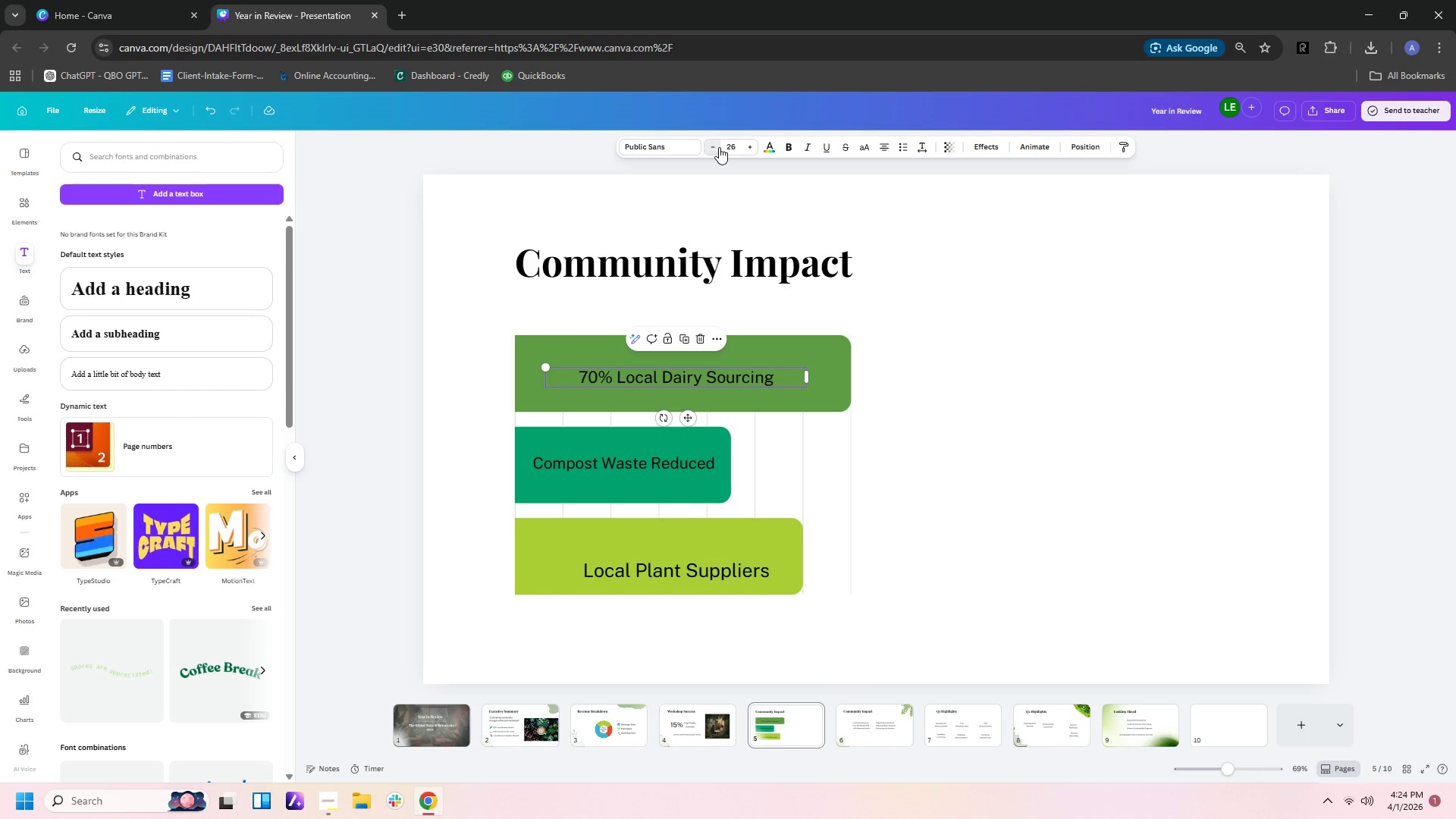 
triple_click([719, 147])
 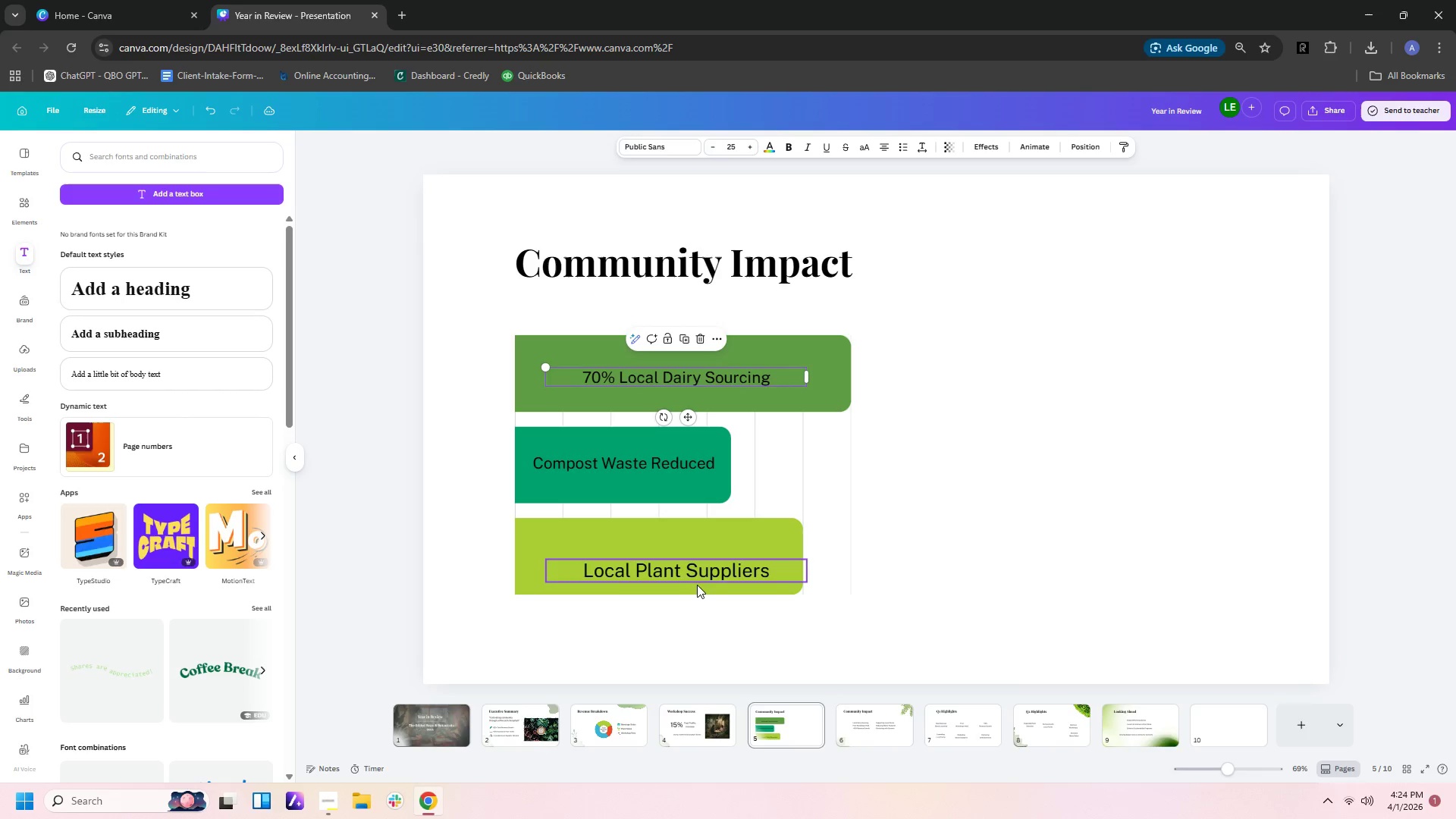 
left_click([697, 571])
 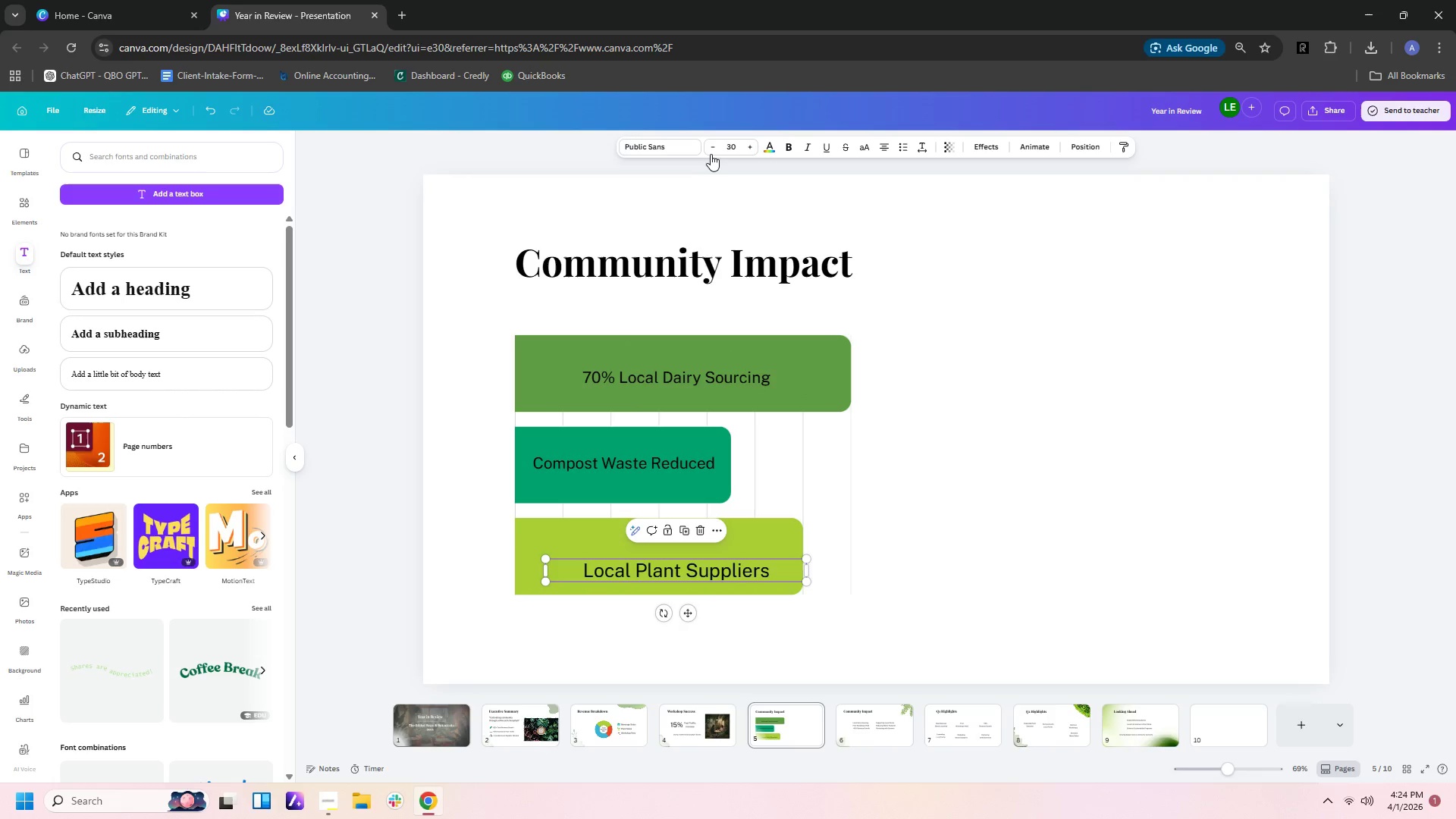 
double_click([711, 153])
 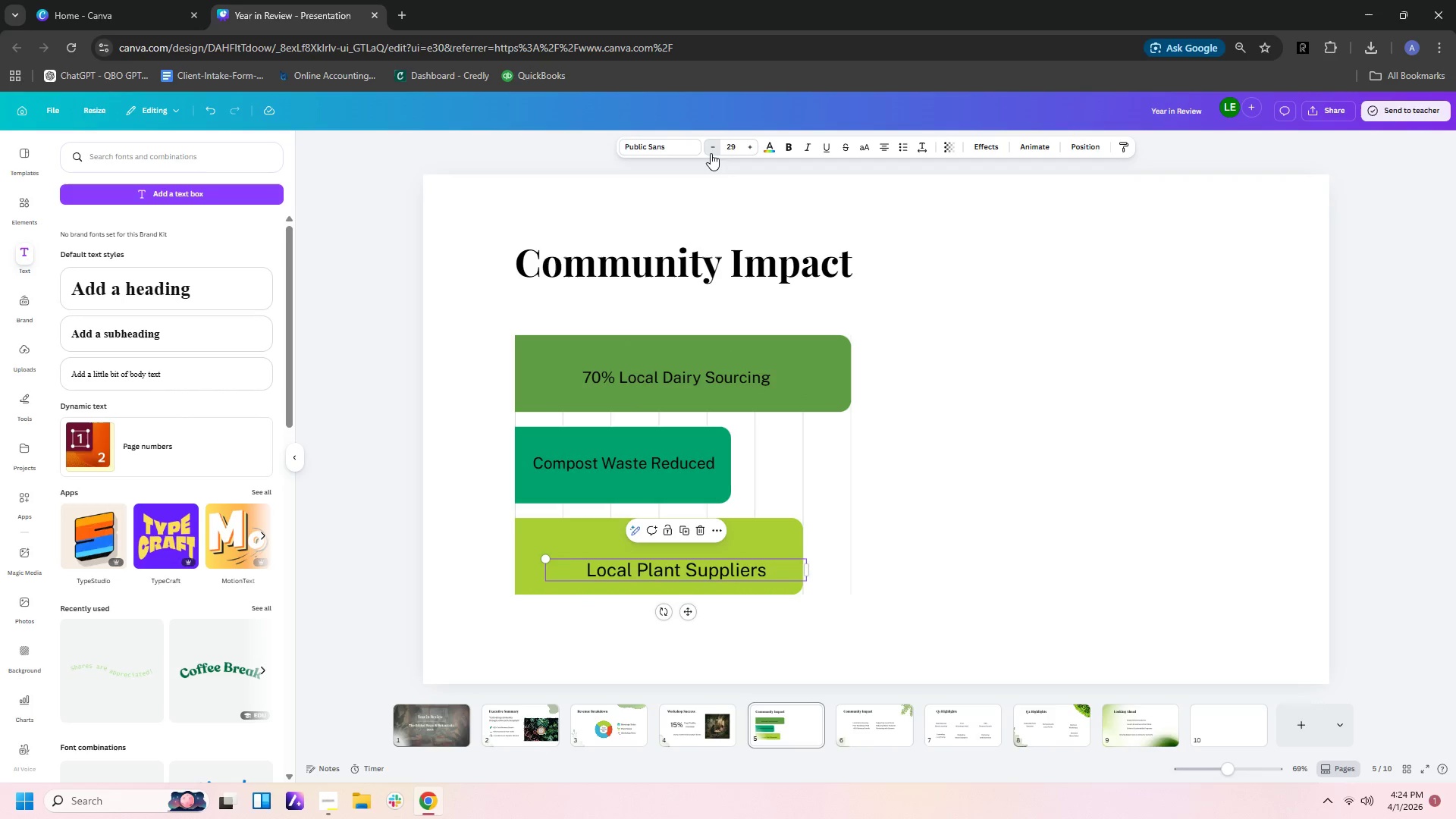 
triple_click([711, 153])
 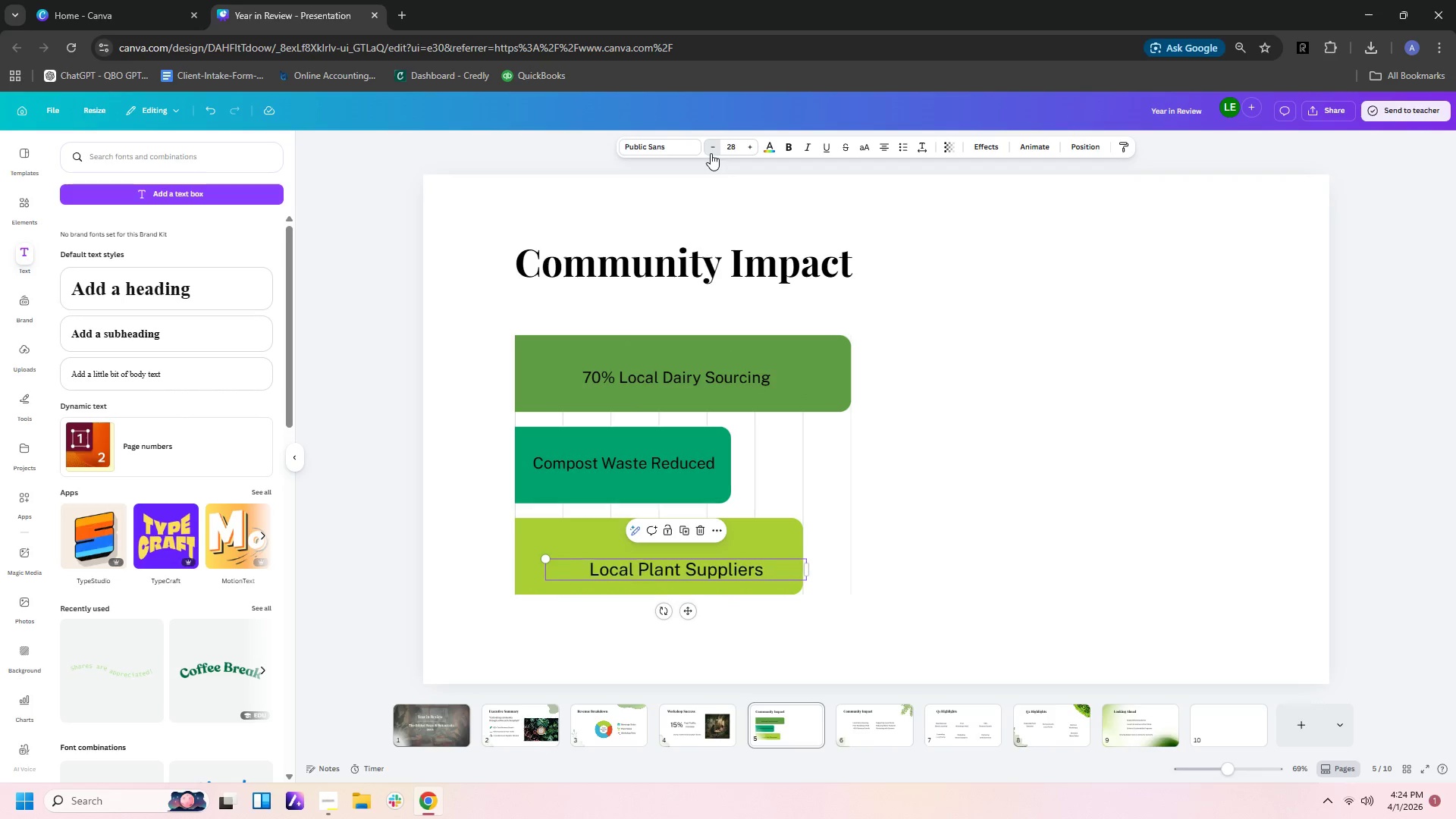 
triple_click([711, 153])
 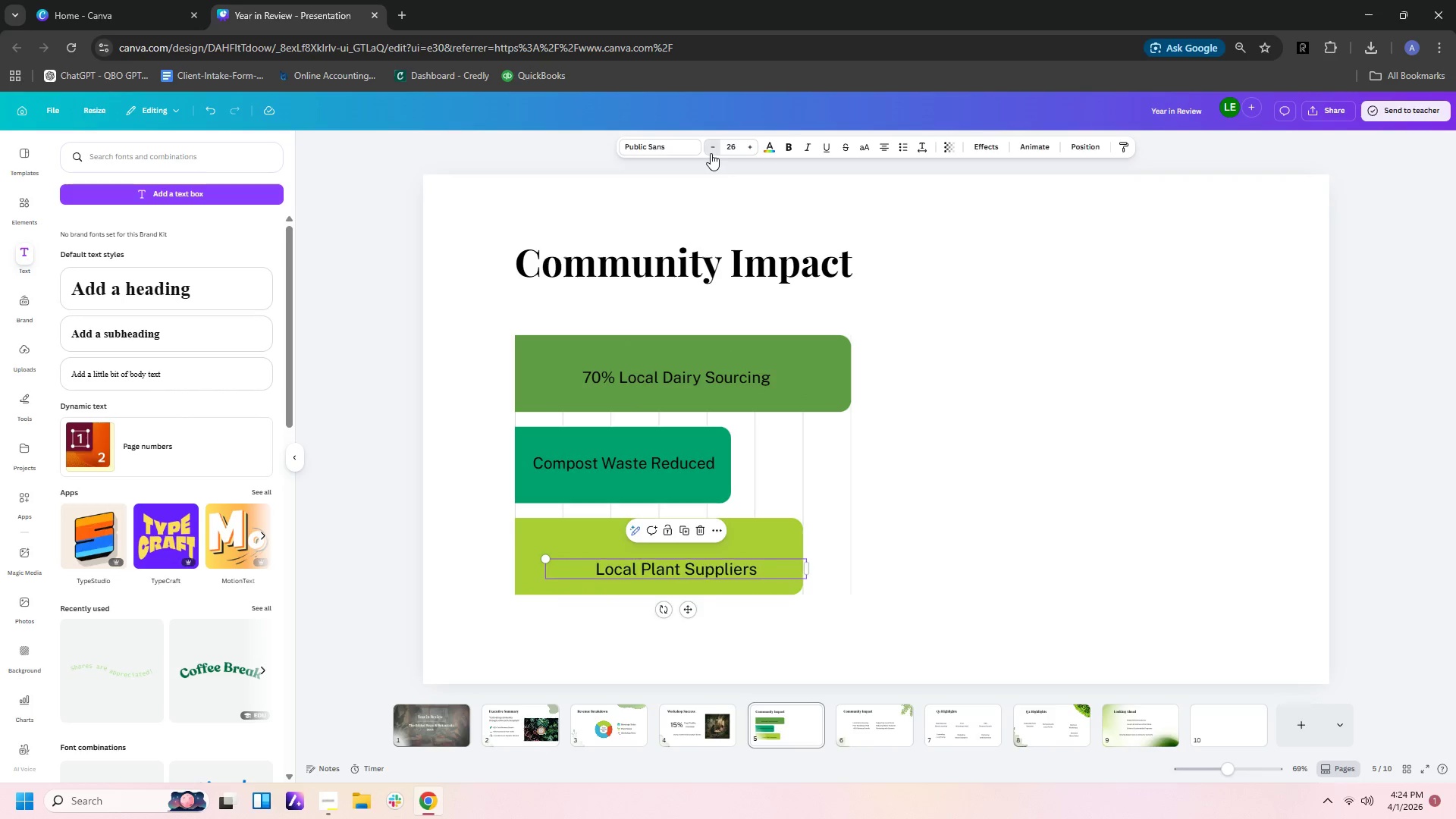 
triple_click([711, 153])
 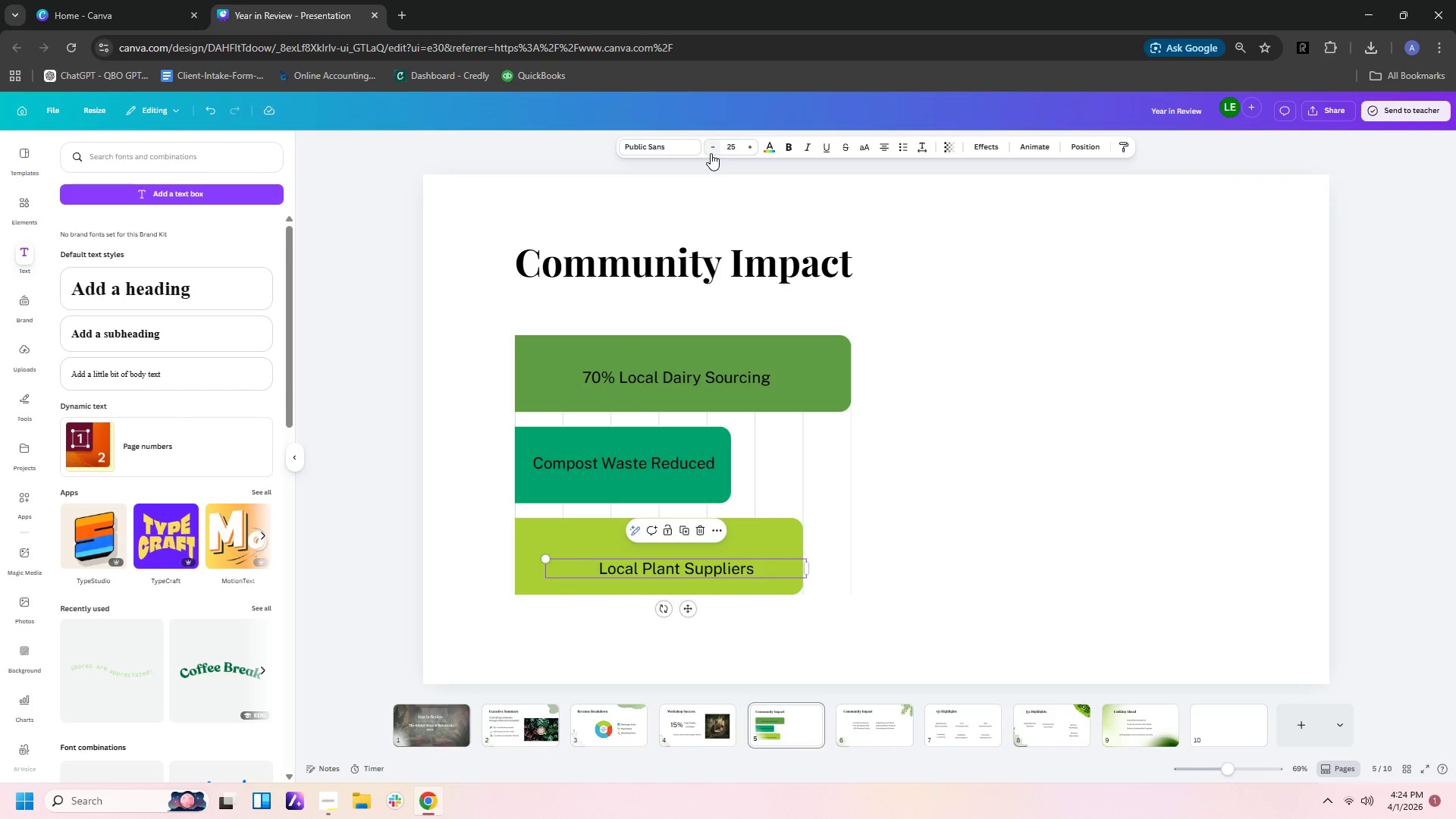 
triple_click([711, 153])
 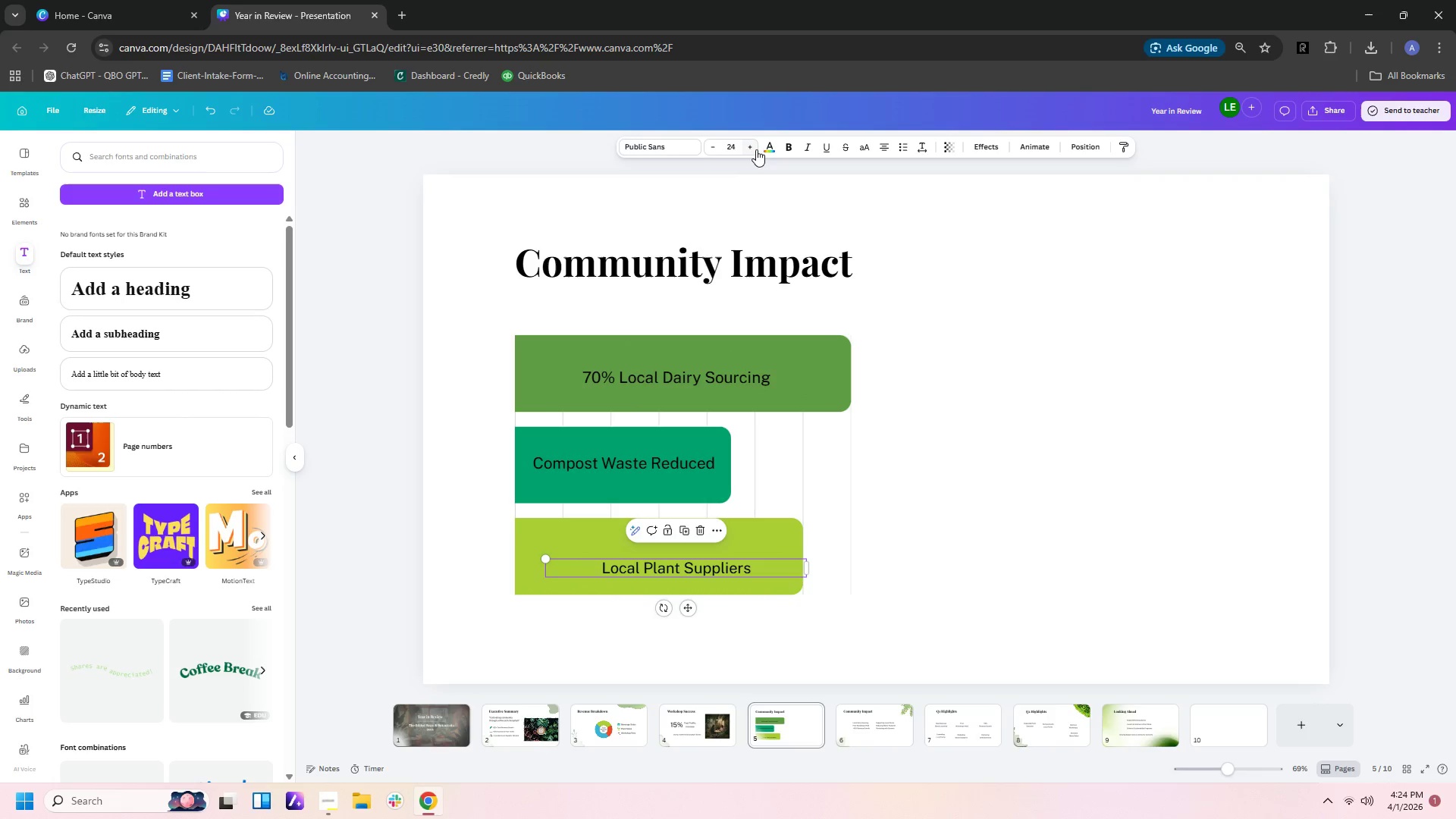 
left_click([756, 149])
 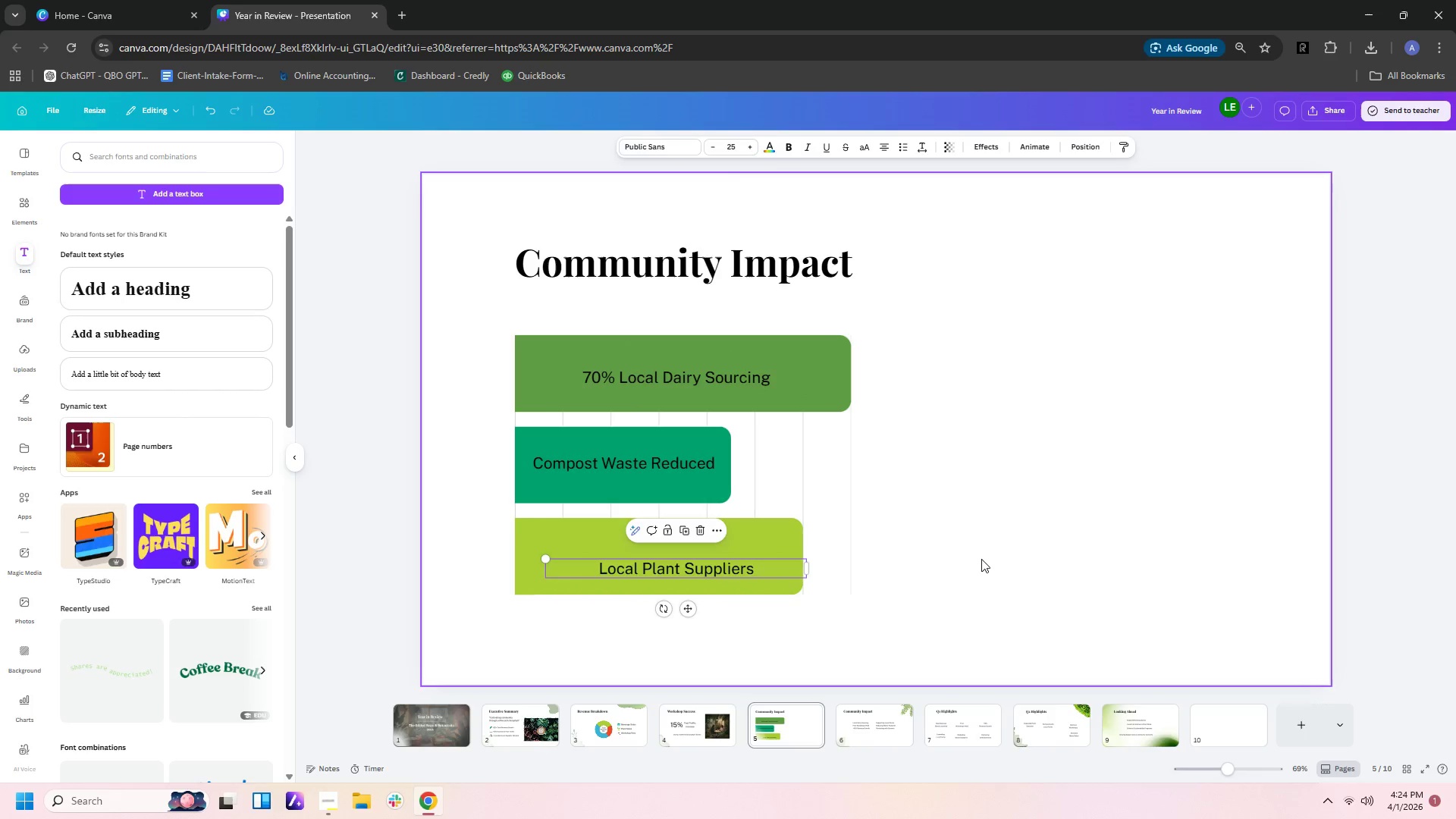 
left_click([981, 565])
 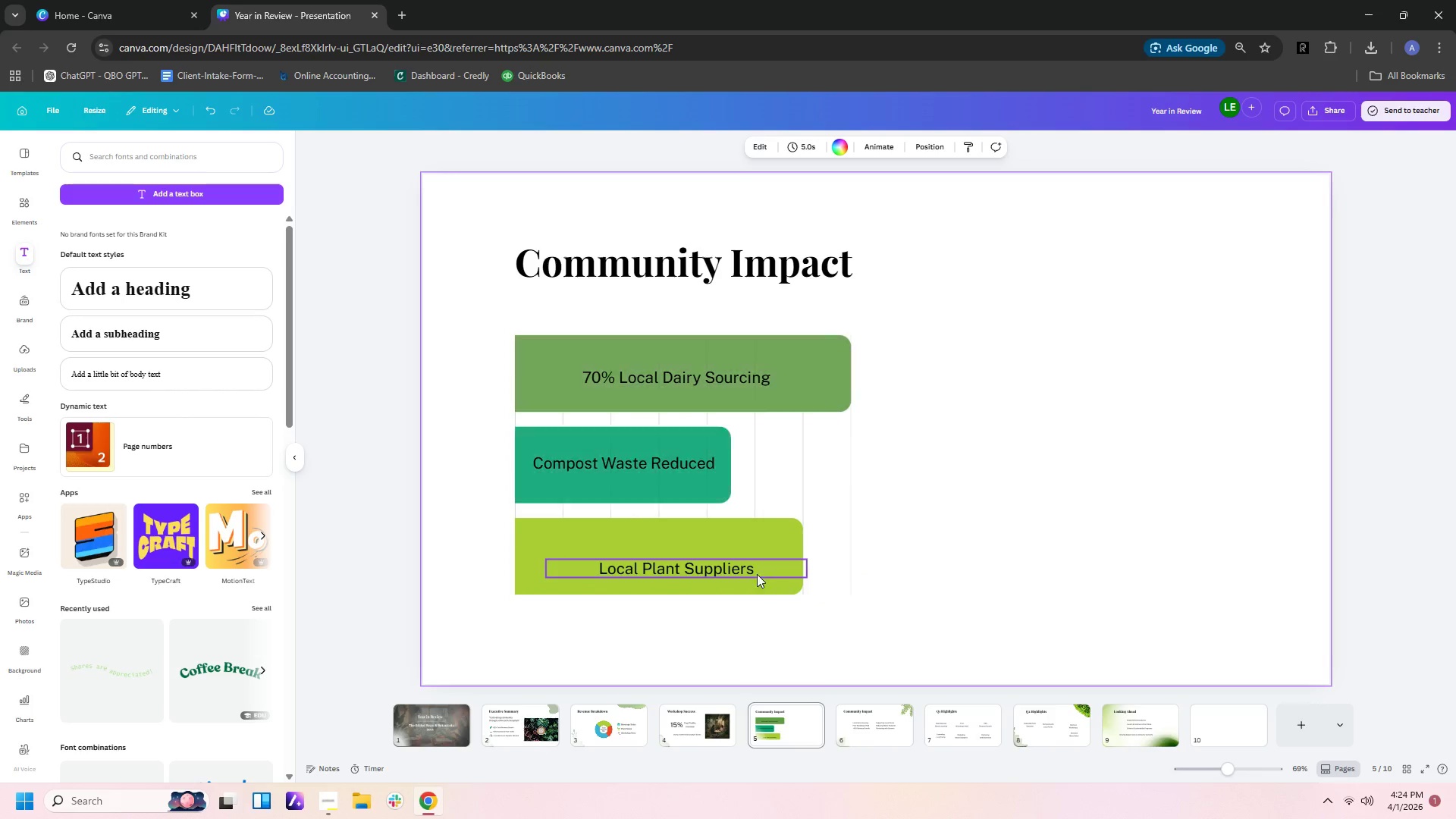 
left_click([746, 570])
 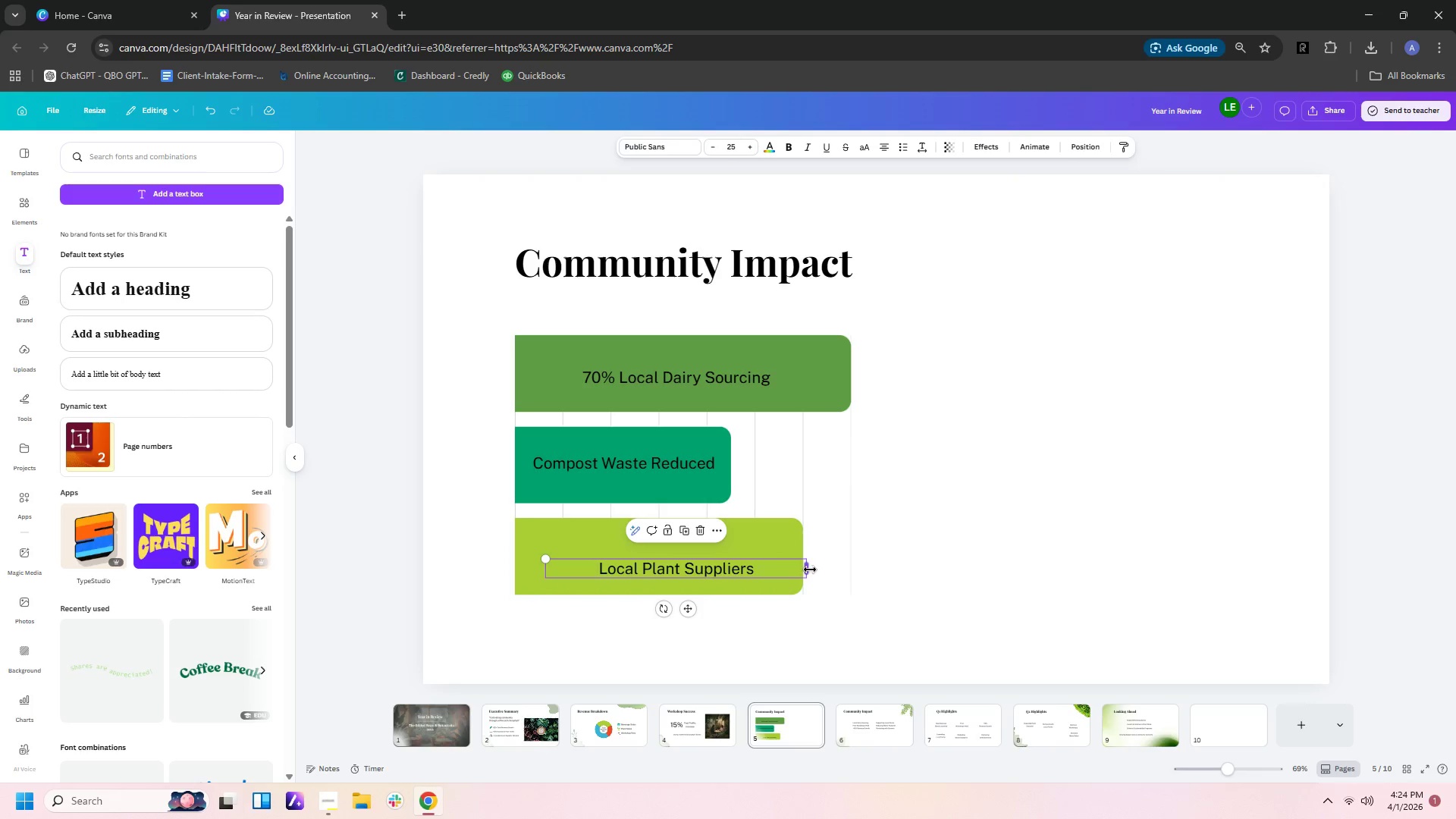 
left_click_drag(start_coordinate=[809, 569], to_coordinate=[731, 569])
 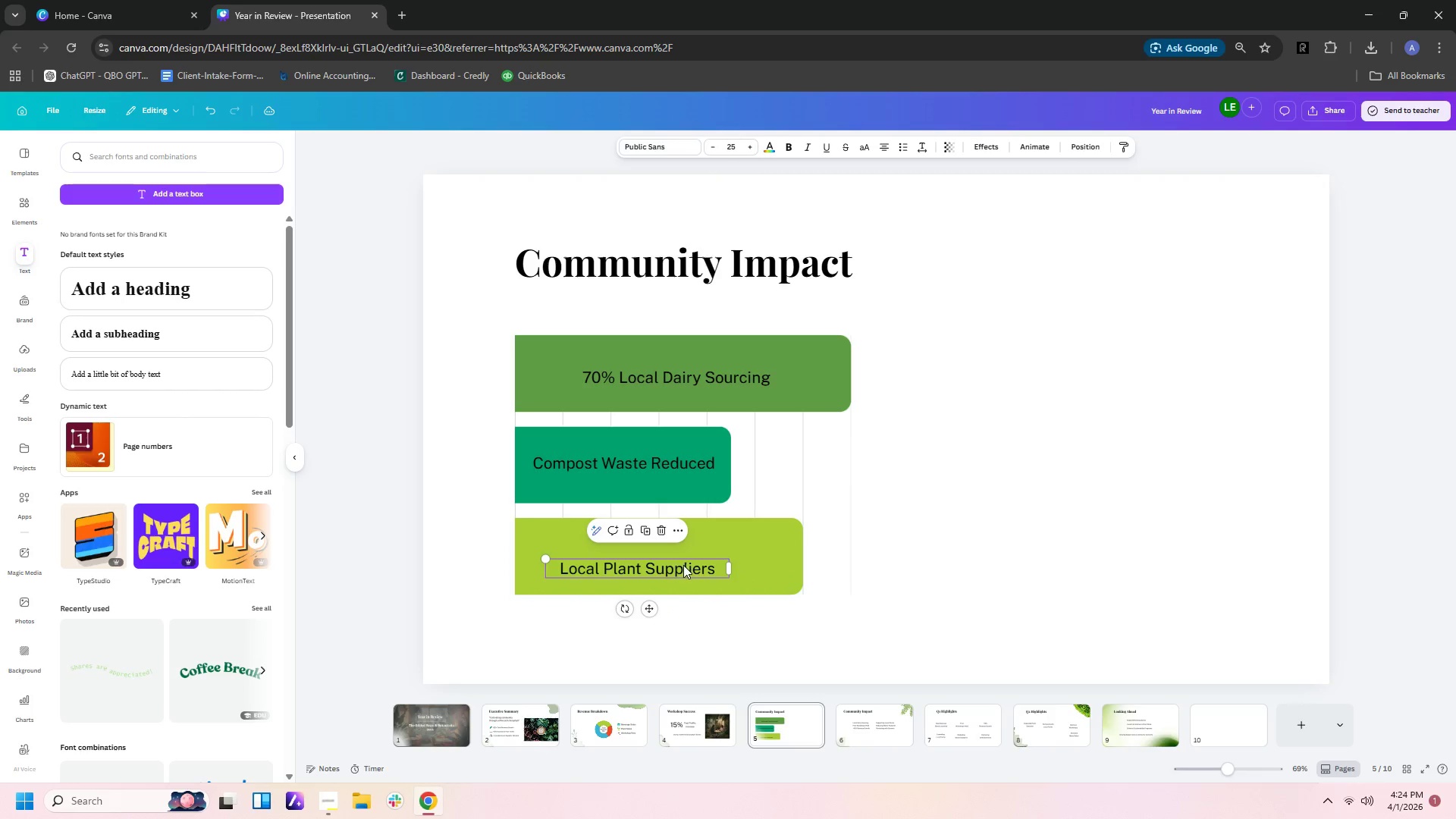 
left_click_drag(start_coordinate=[683, 567], to_coordinate=[724, 558])
 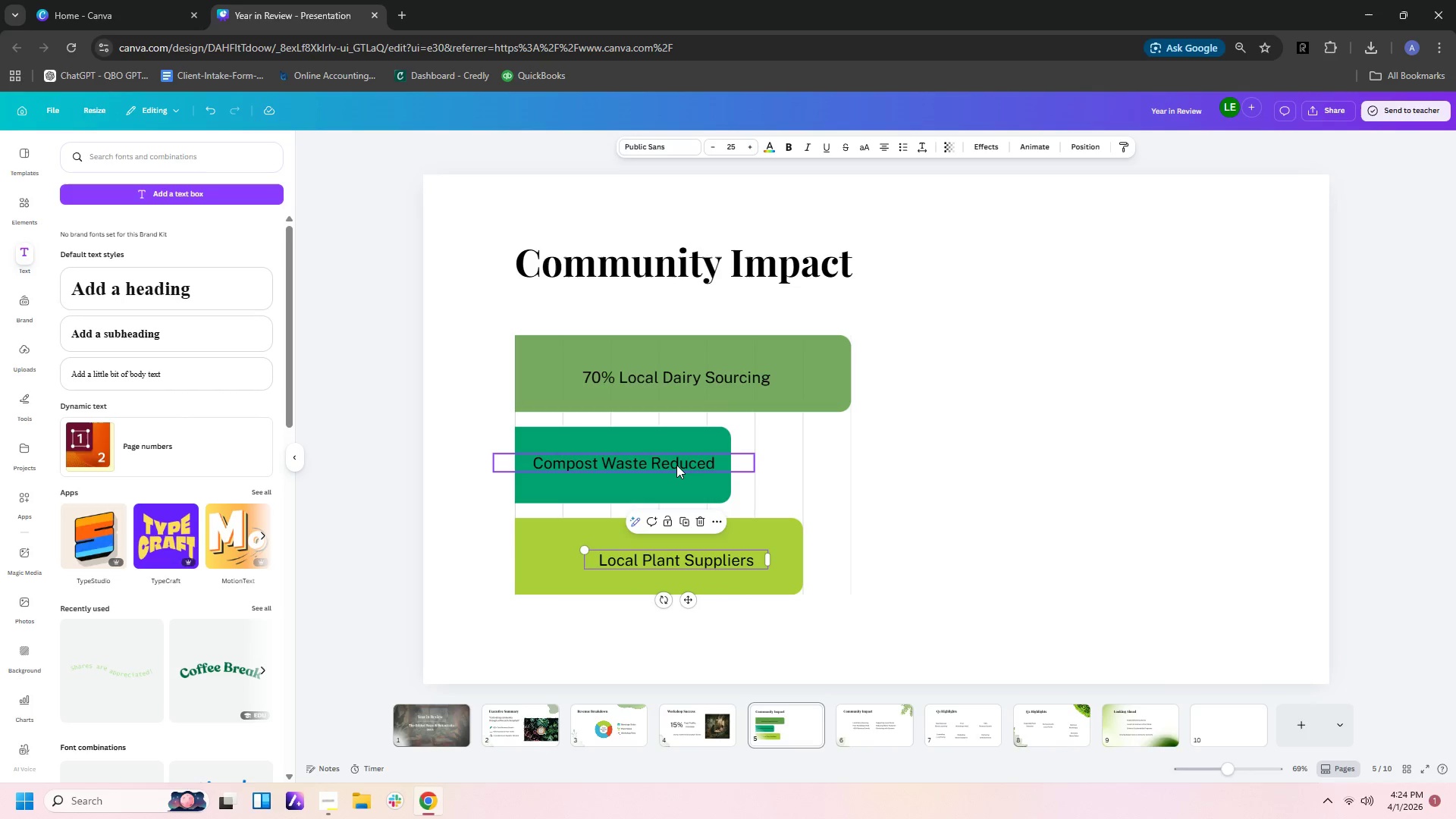 
left_click([676, 465])
 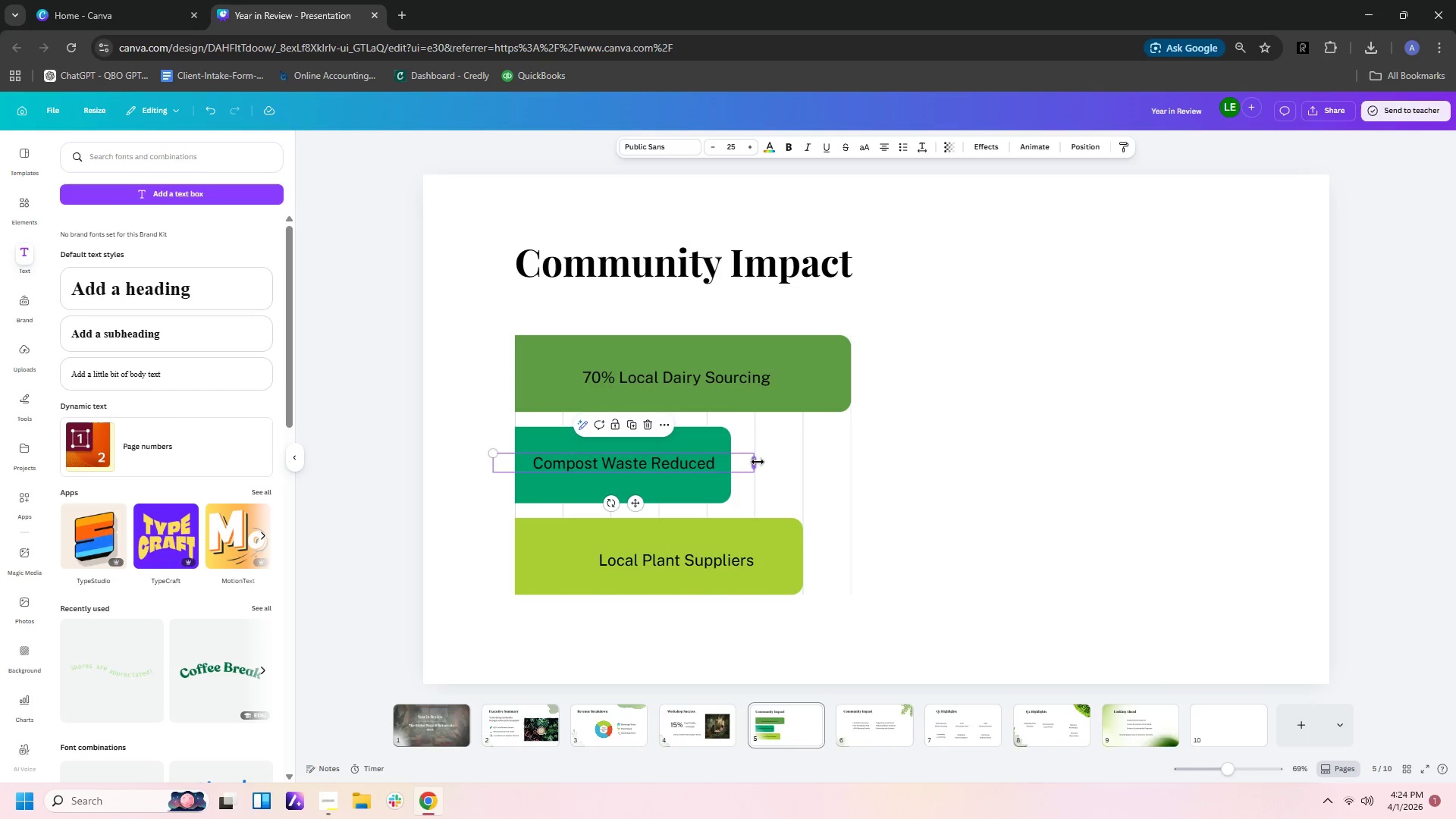 
left_click_drag(start_coordinate=[758, 462], to_coordinate=[694, 459])
 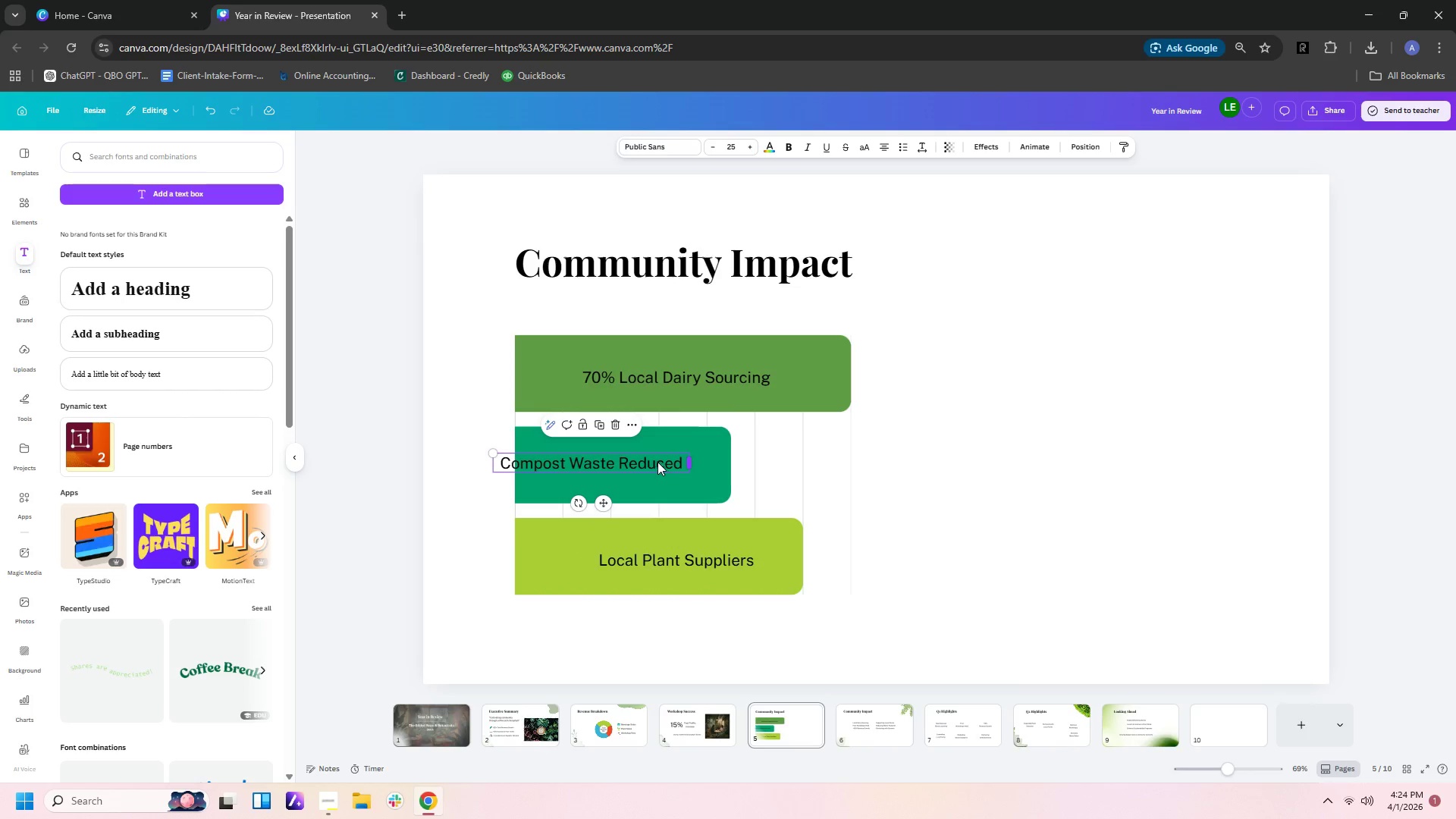 
left_click_drag(start_coordinate=[657, 463], to_coordinate=[692, 482])
 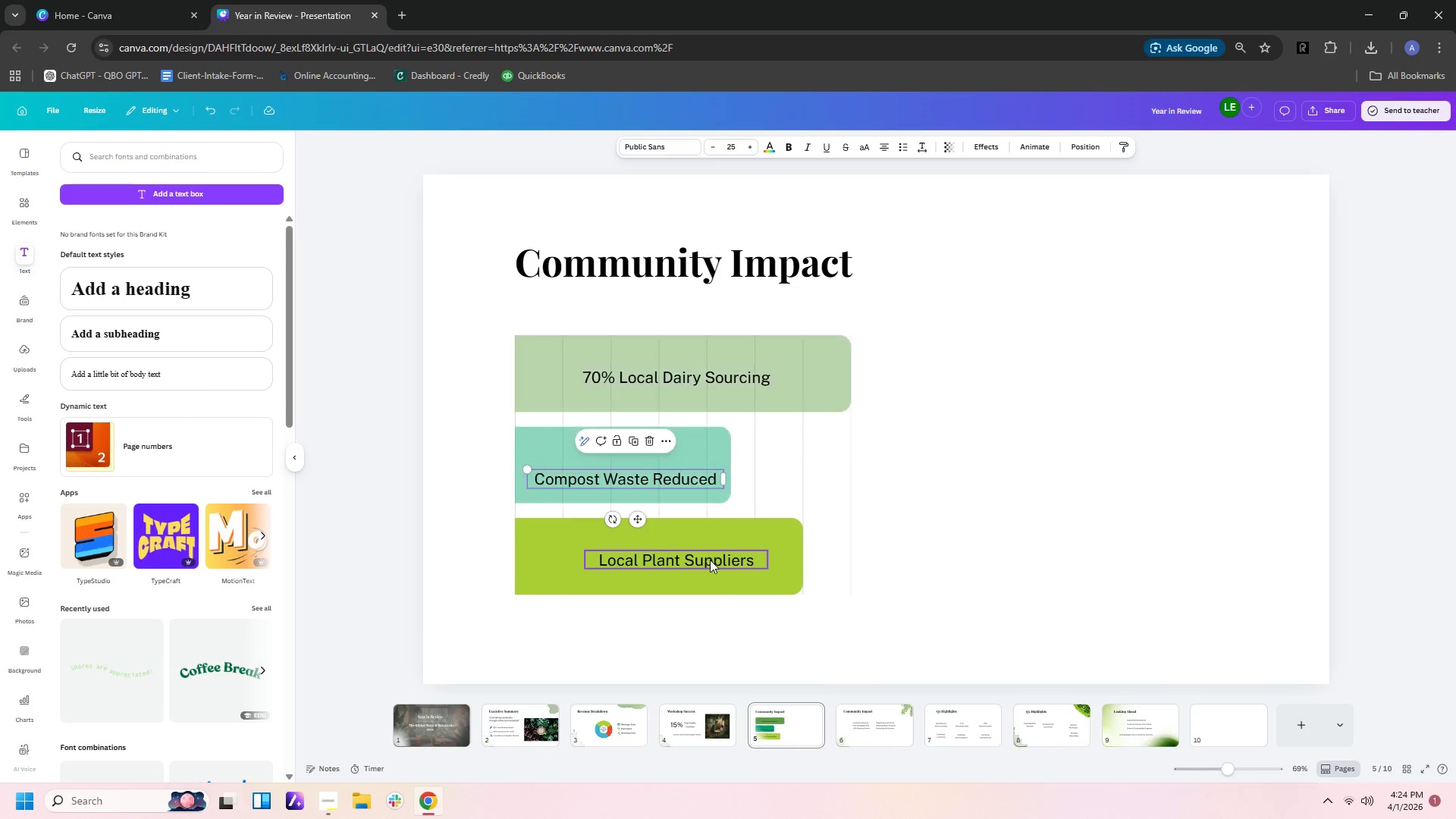 
left_click_drag(start_coordinate=[708, 563], to_coordinate=[696, 580])
 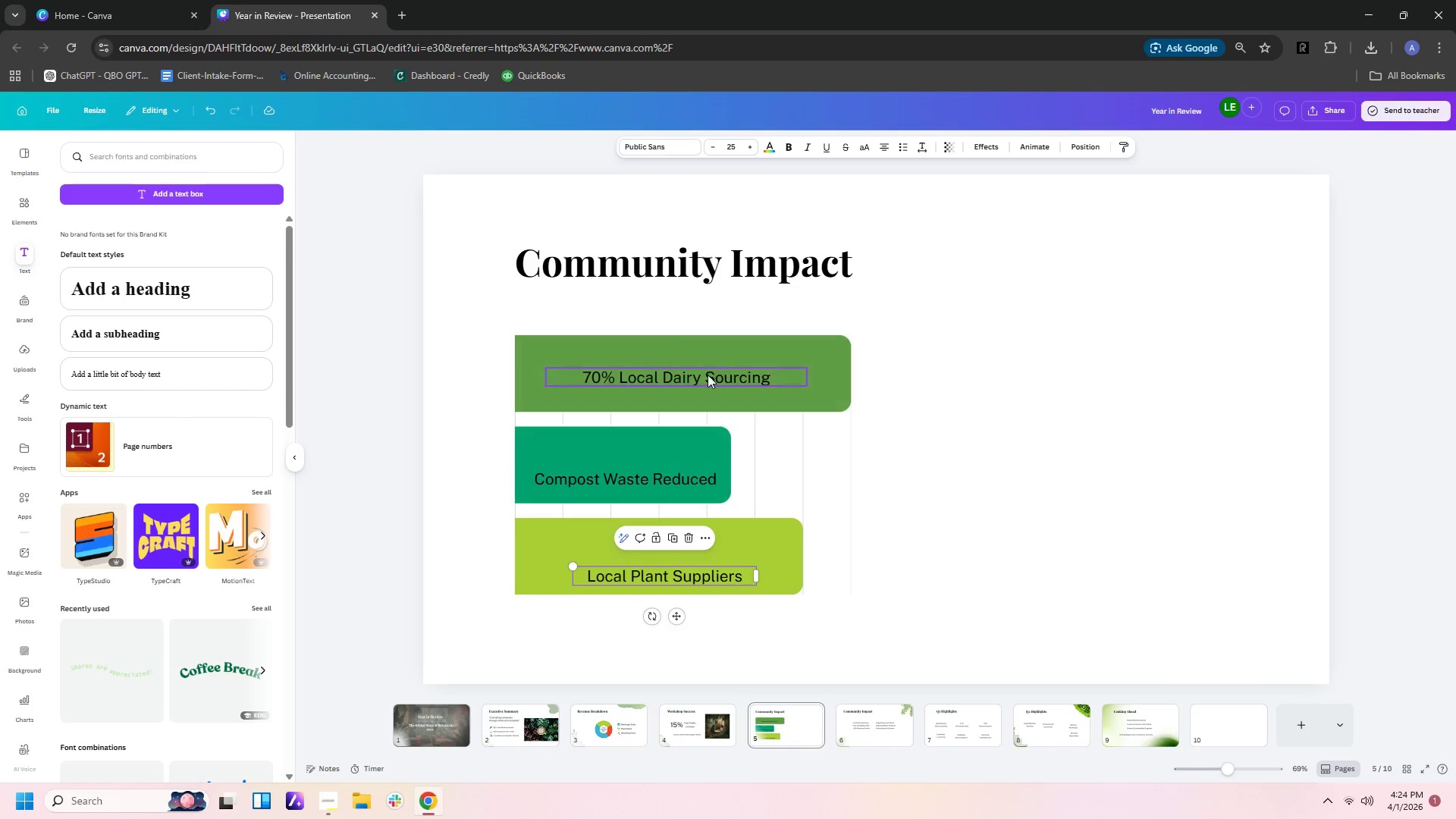 
left_click([687, 374])
 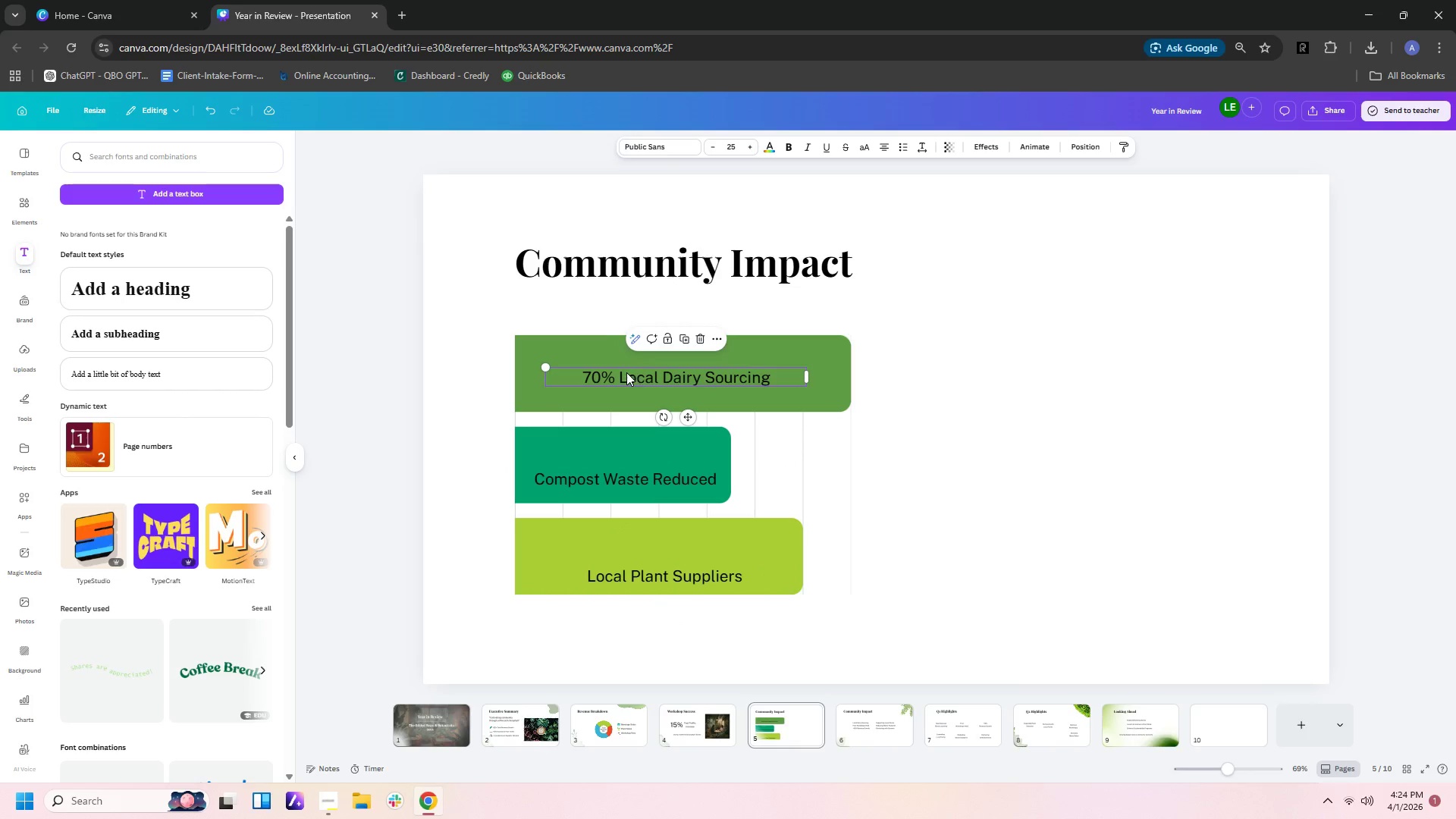 
double_click([626, 372])
 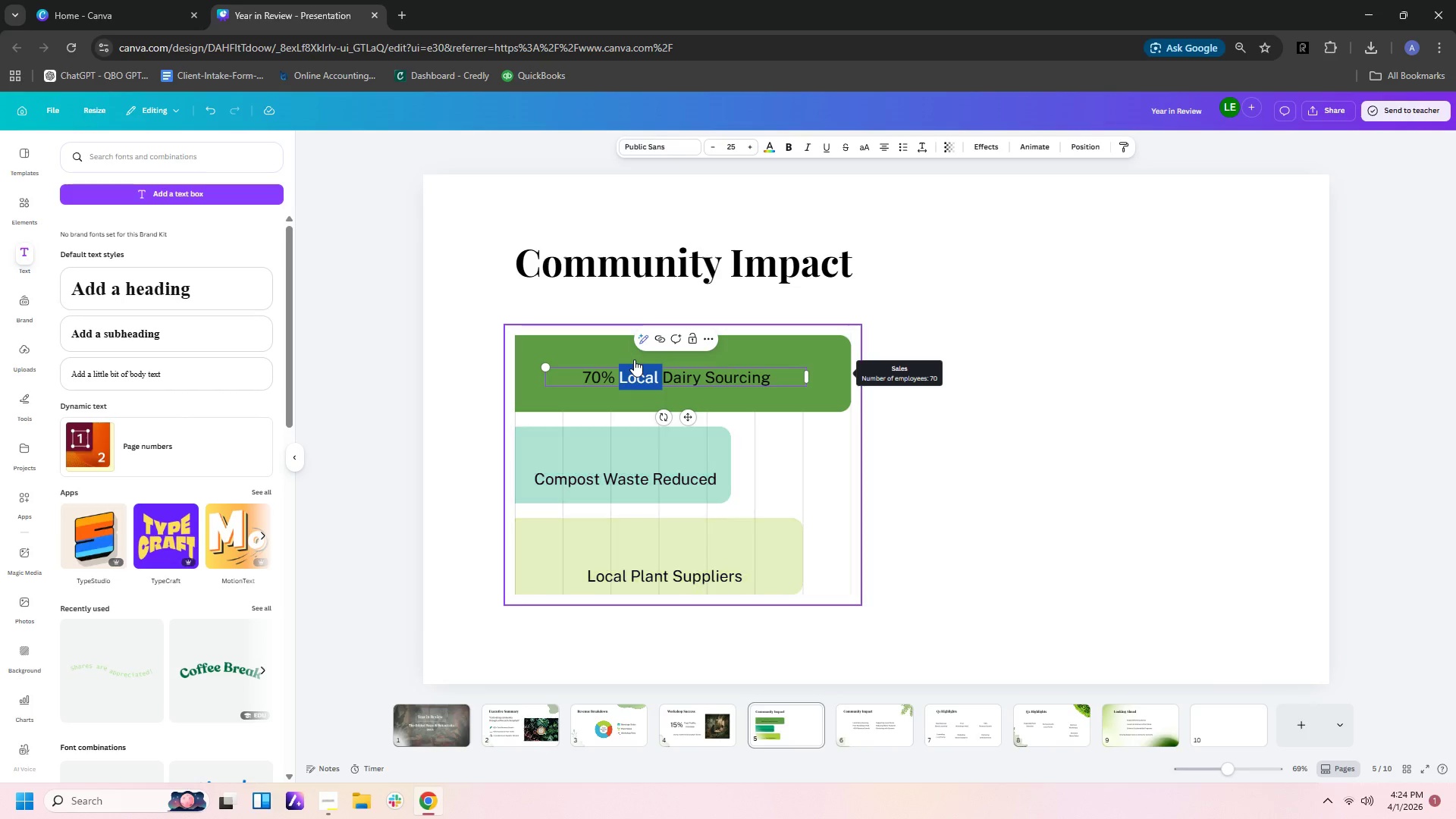 
key(ArrowLeft)
 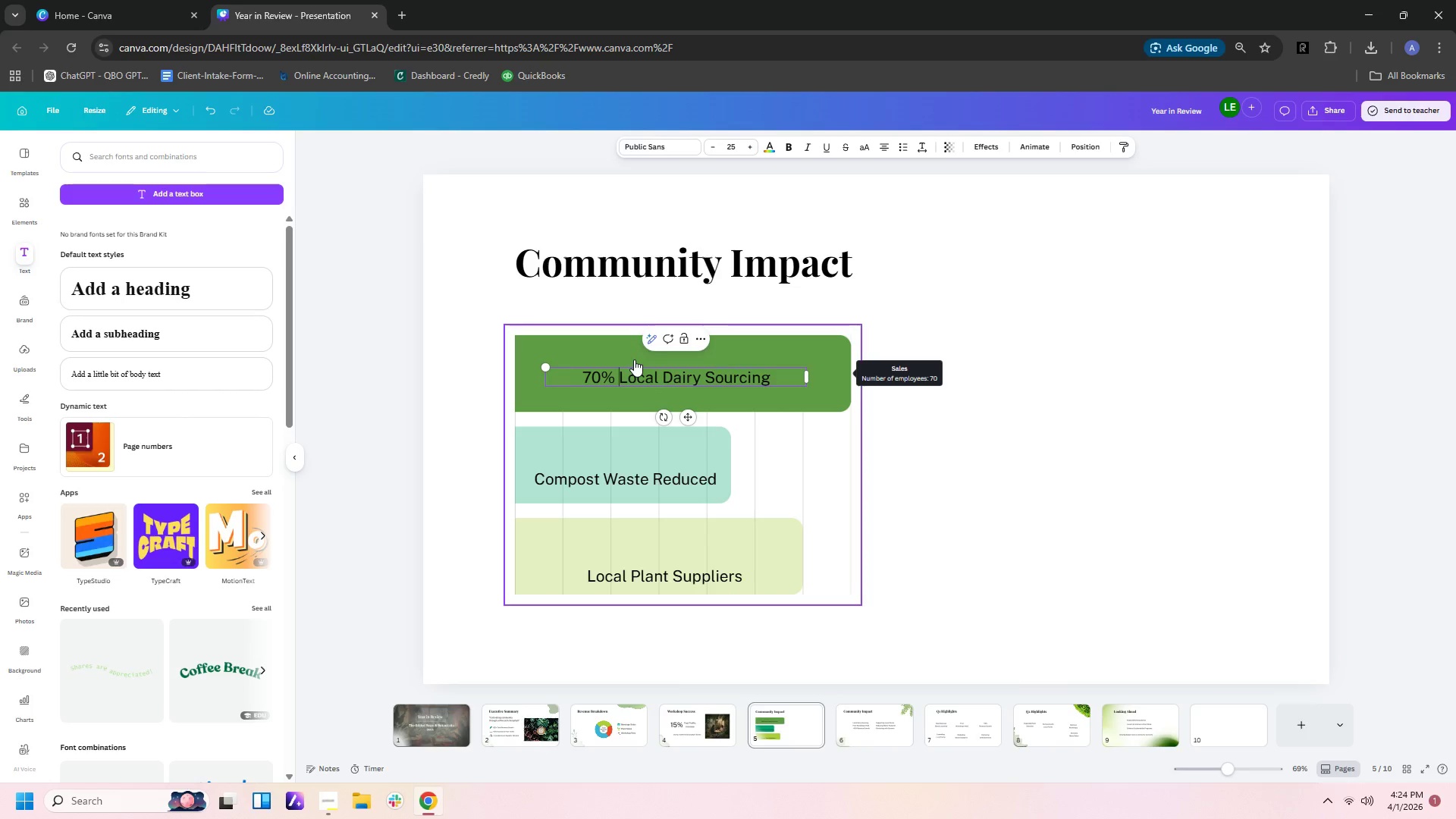 
key(Backspace)
 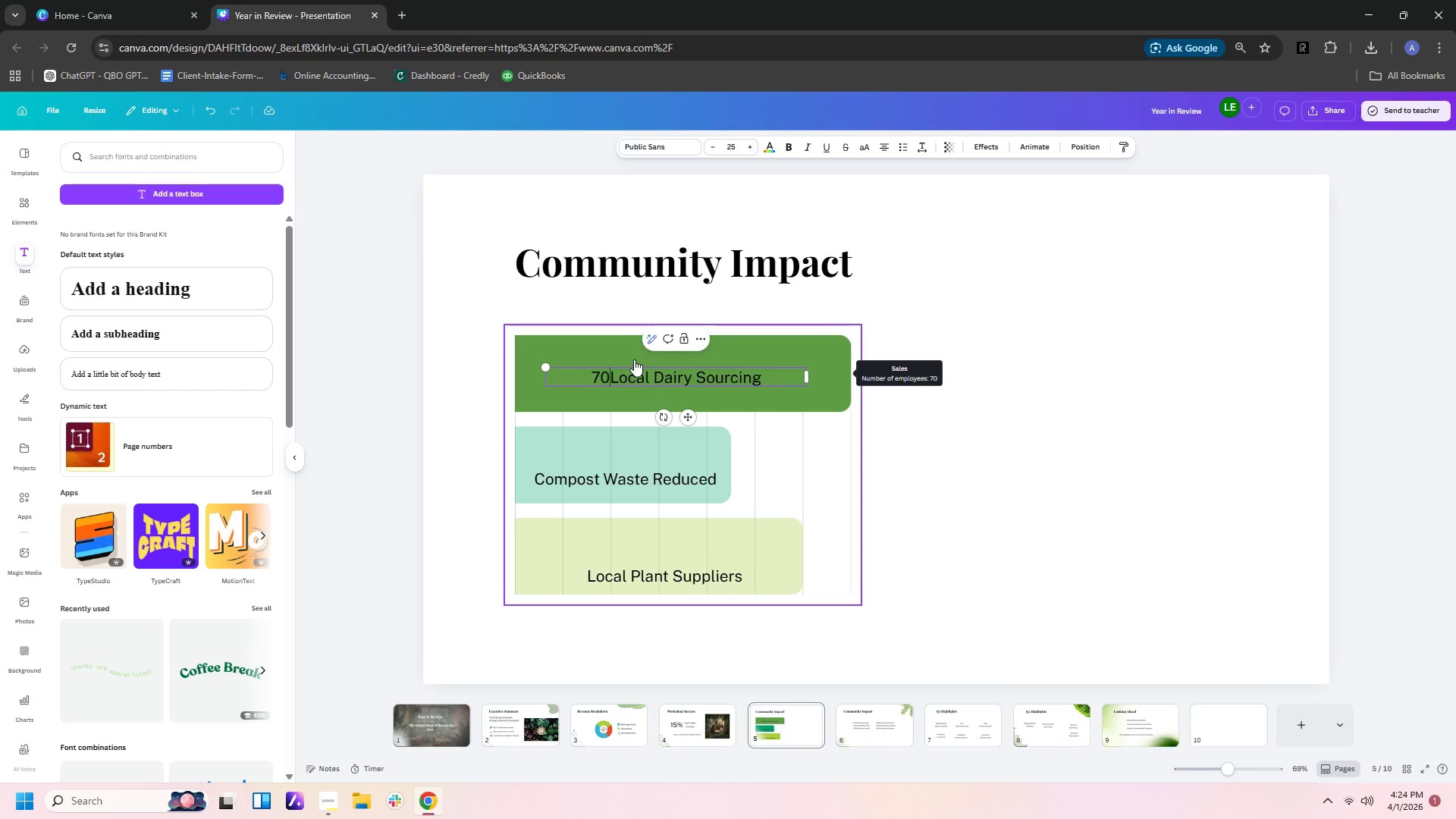 
key(Backspace)
 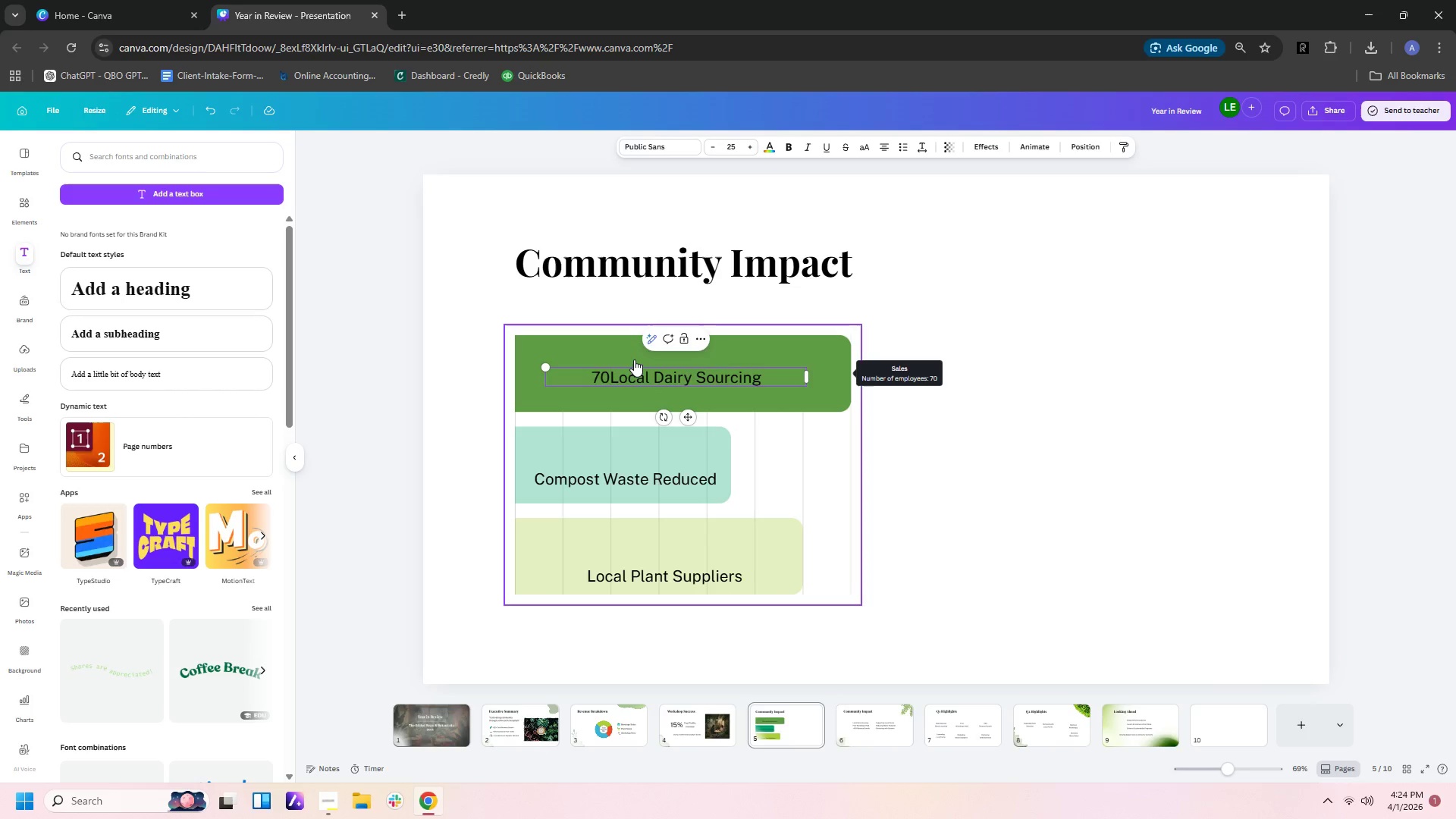 
key(Backspace)
 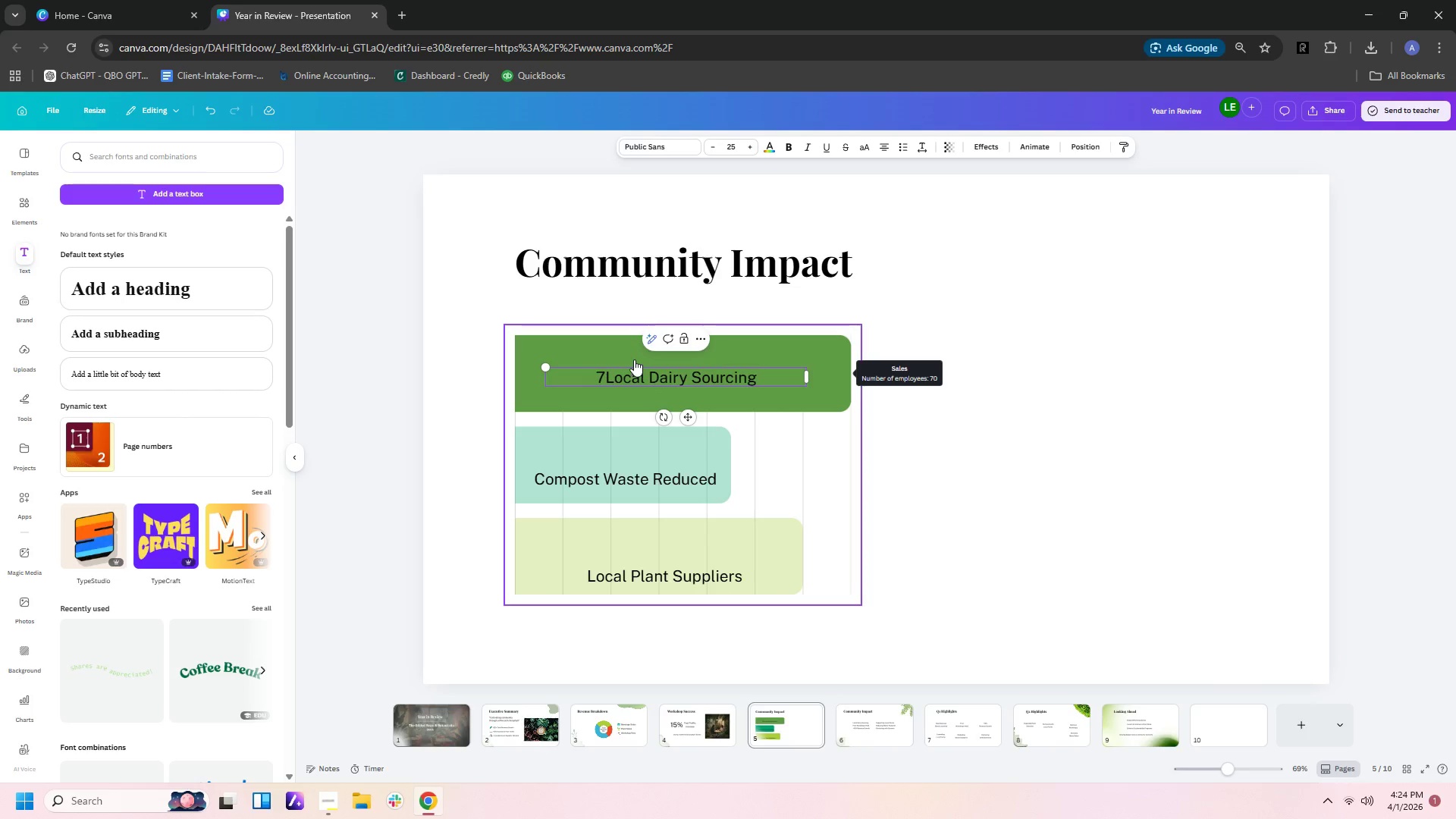 
key(Backspace)
 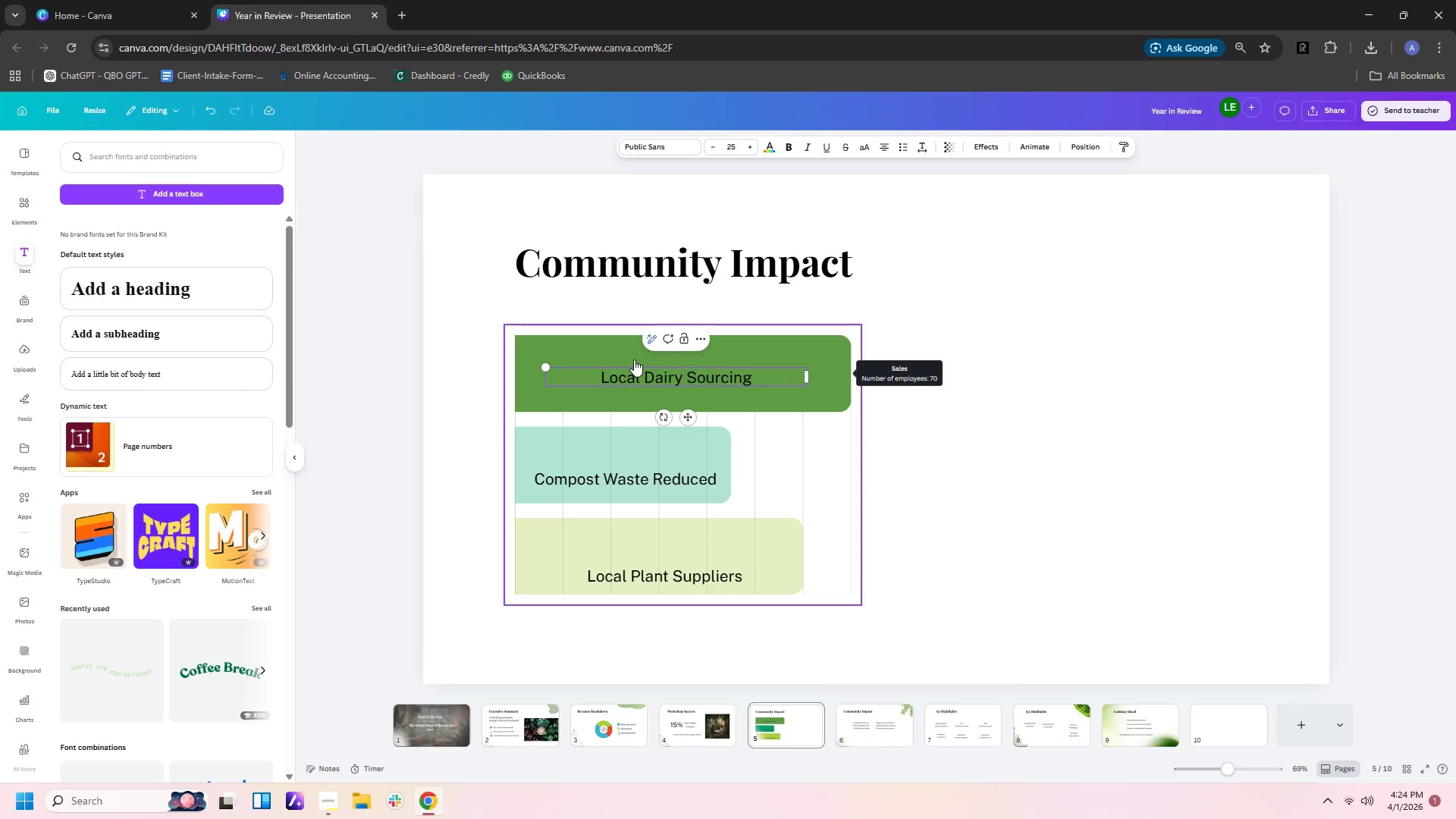 
key(Backspace)
 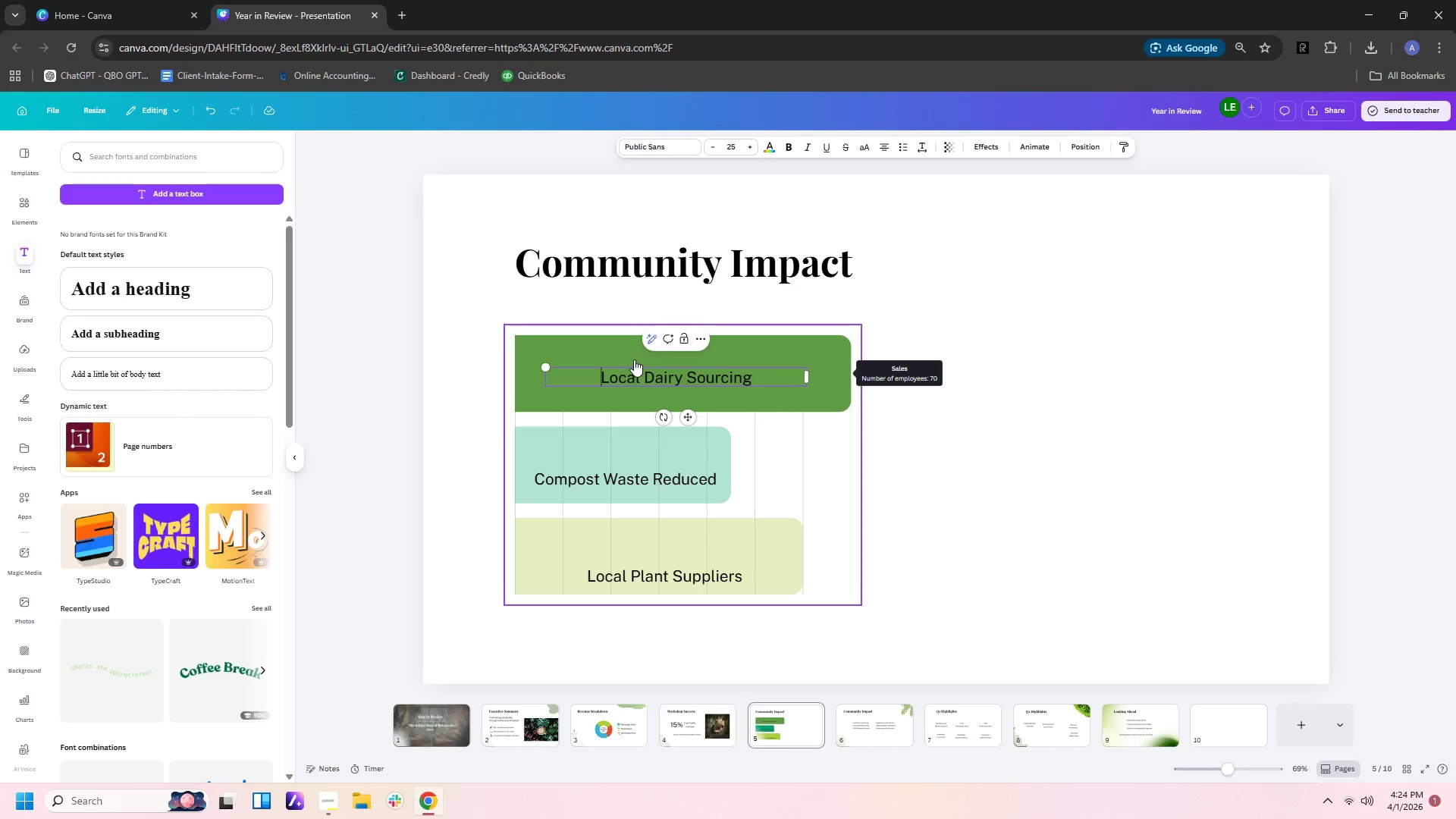 
key(Backspace)
 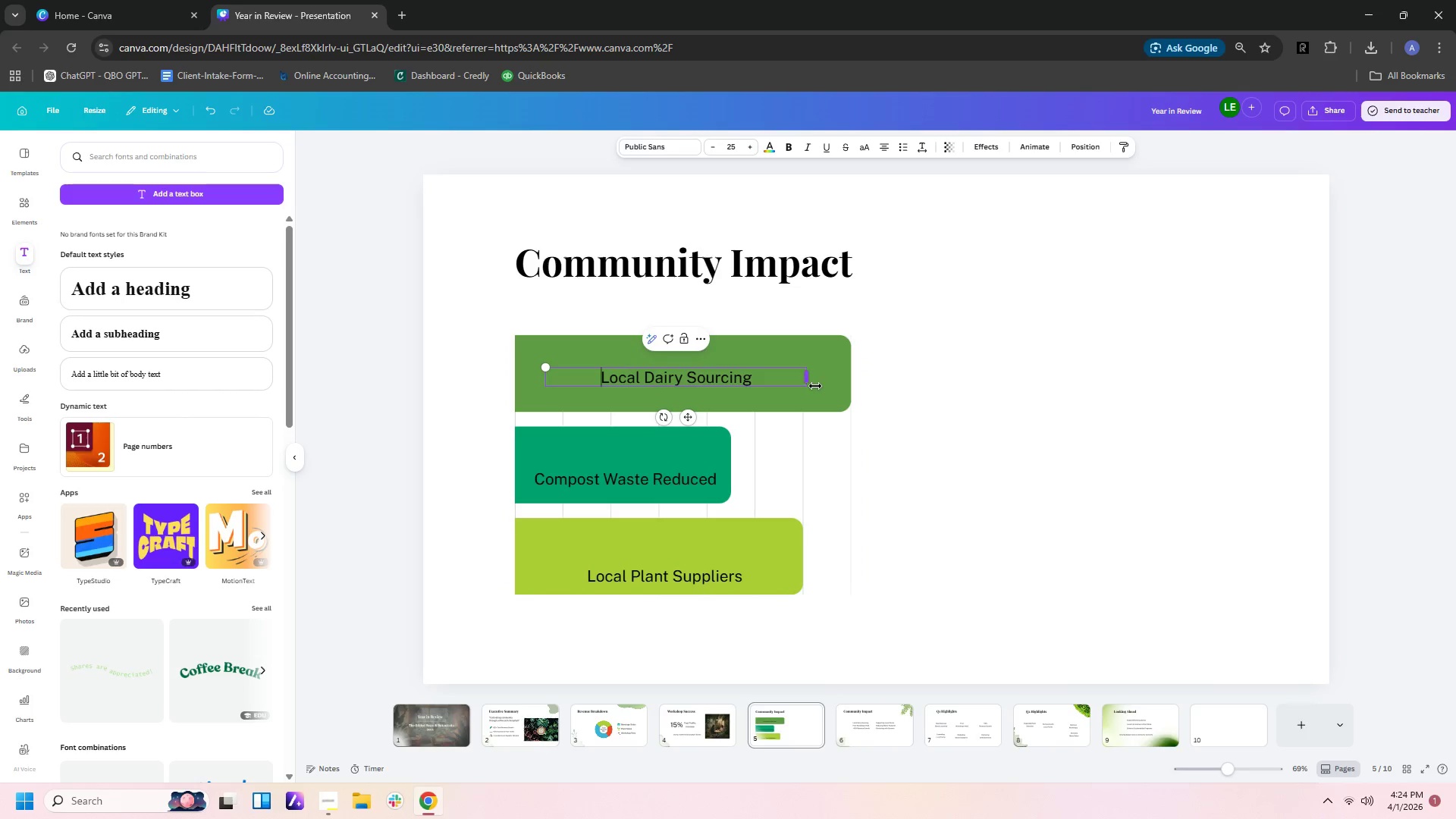 
left_click_drag(start_coordinate=[805, 379], to_coordinate=[699, 370])
 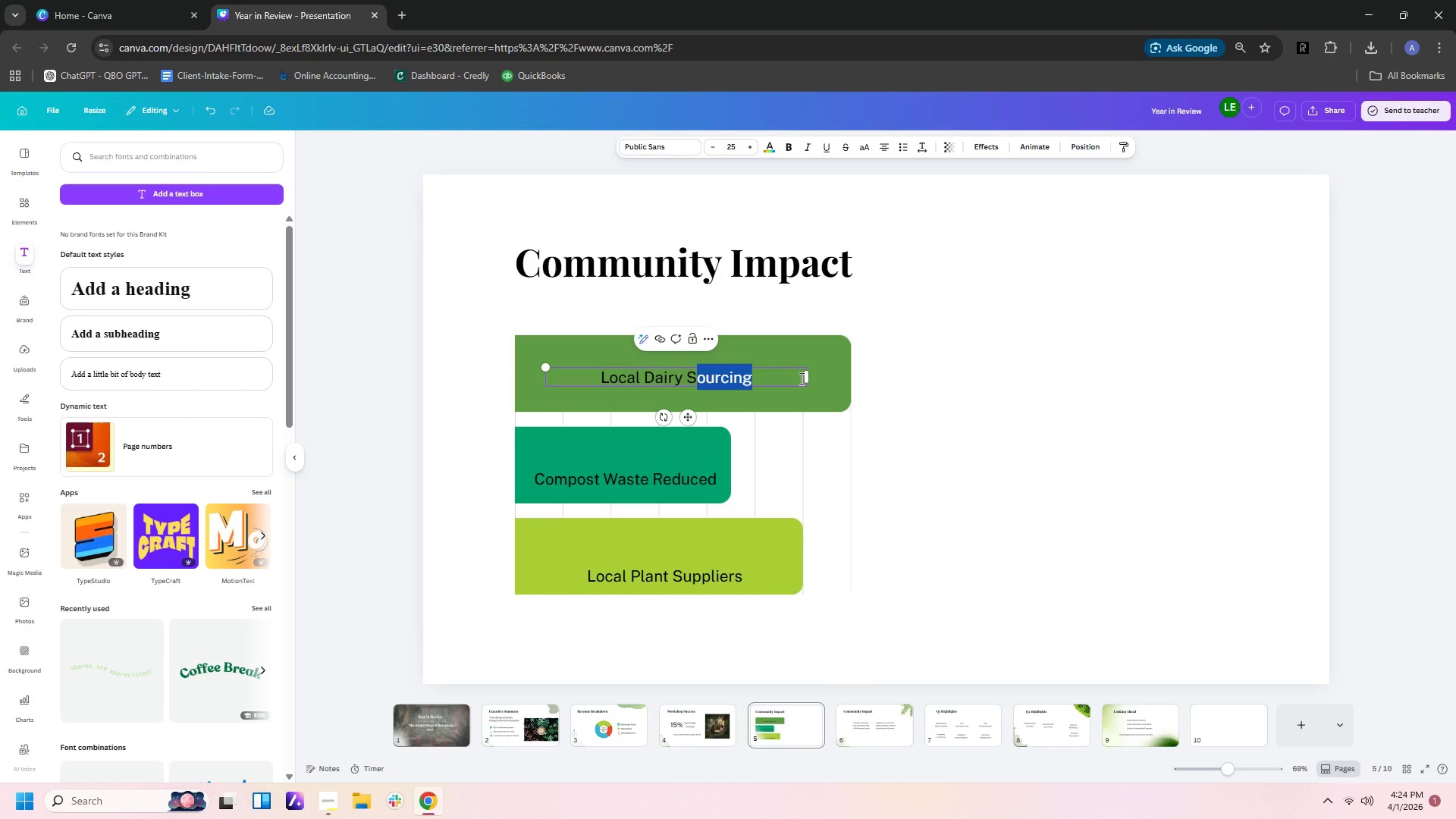 
left_click([800, 378])
 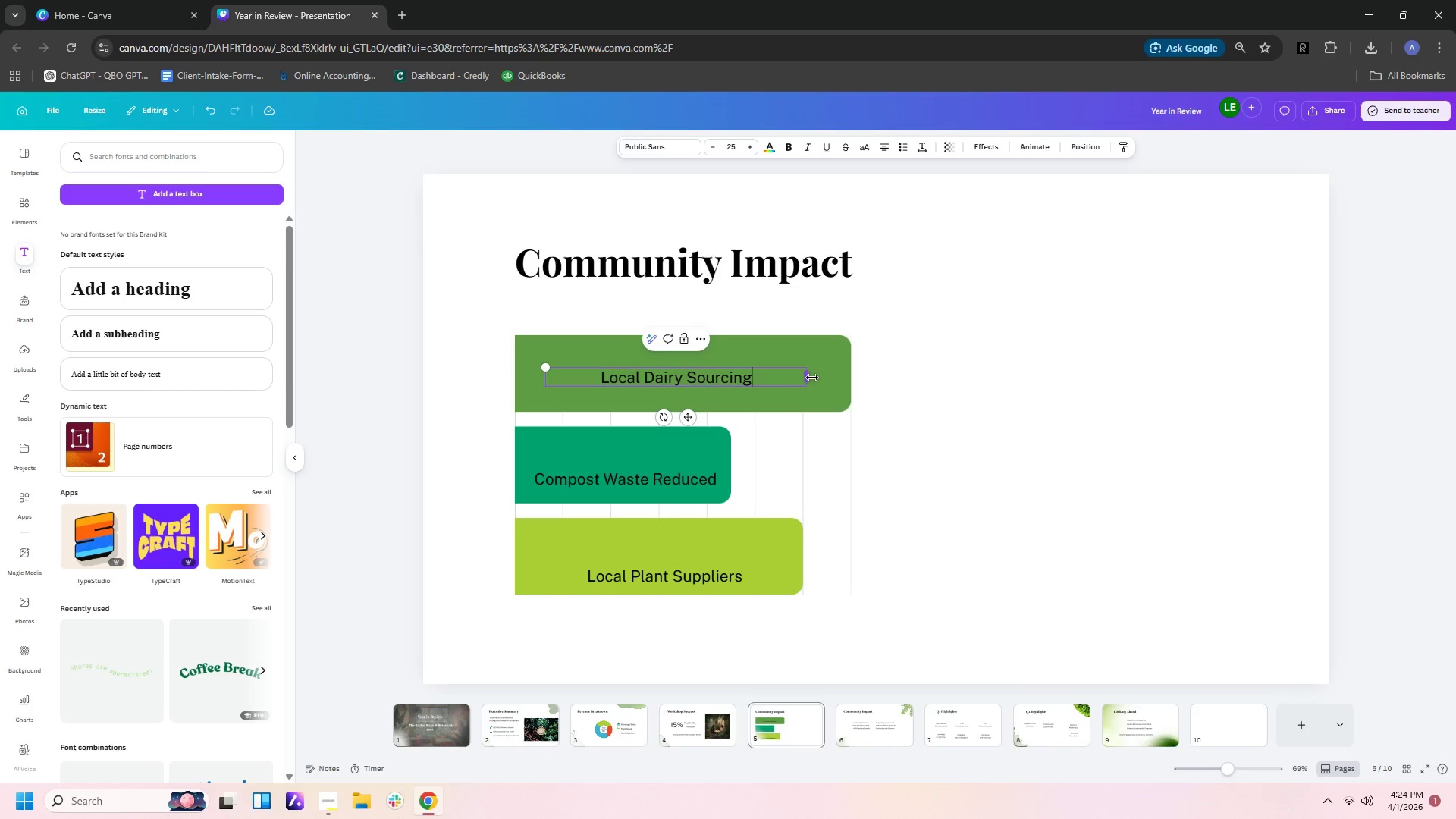 
left_click_drag(start_coordinate=[812, 378], to_coordinate=[704, 377])
 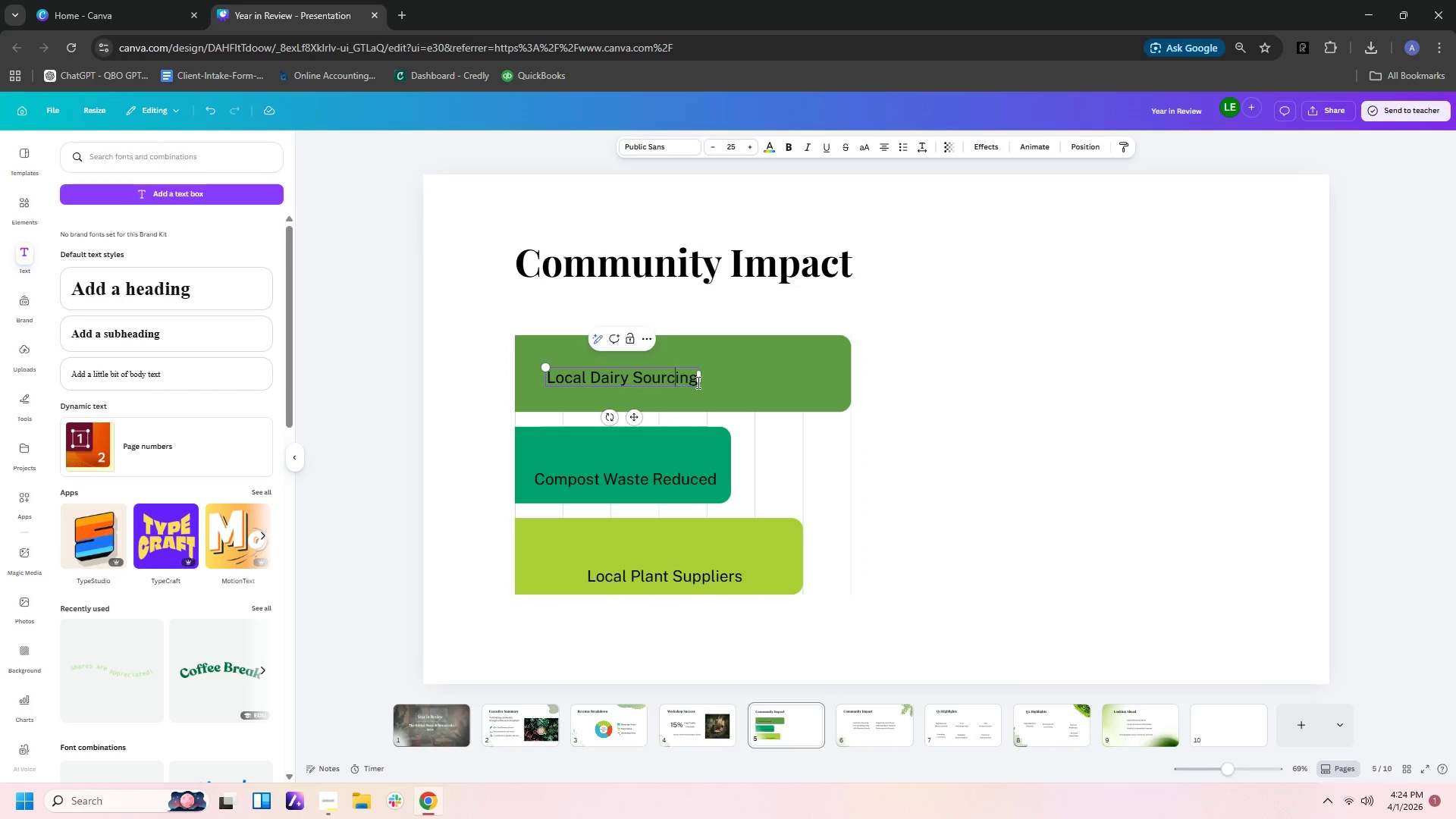 
double_click([743, 384])
 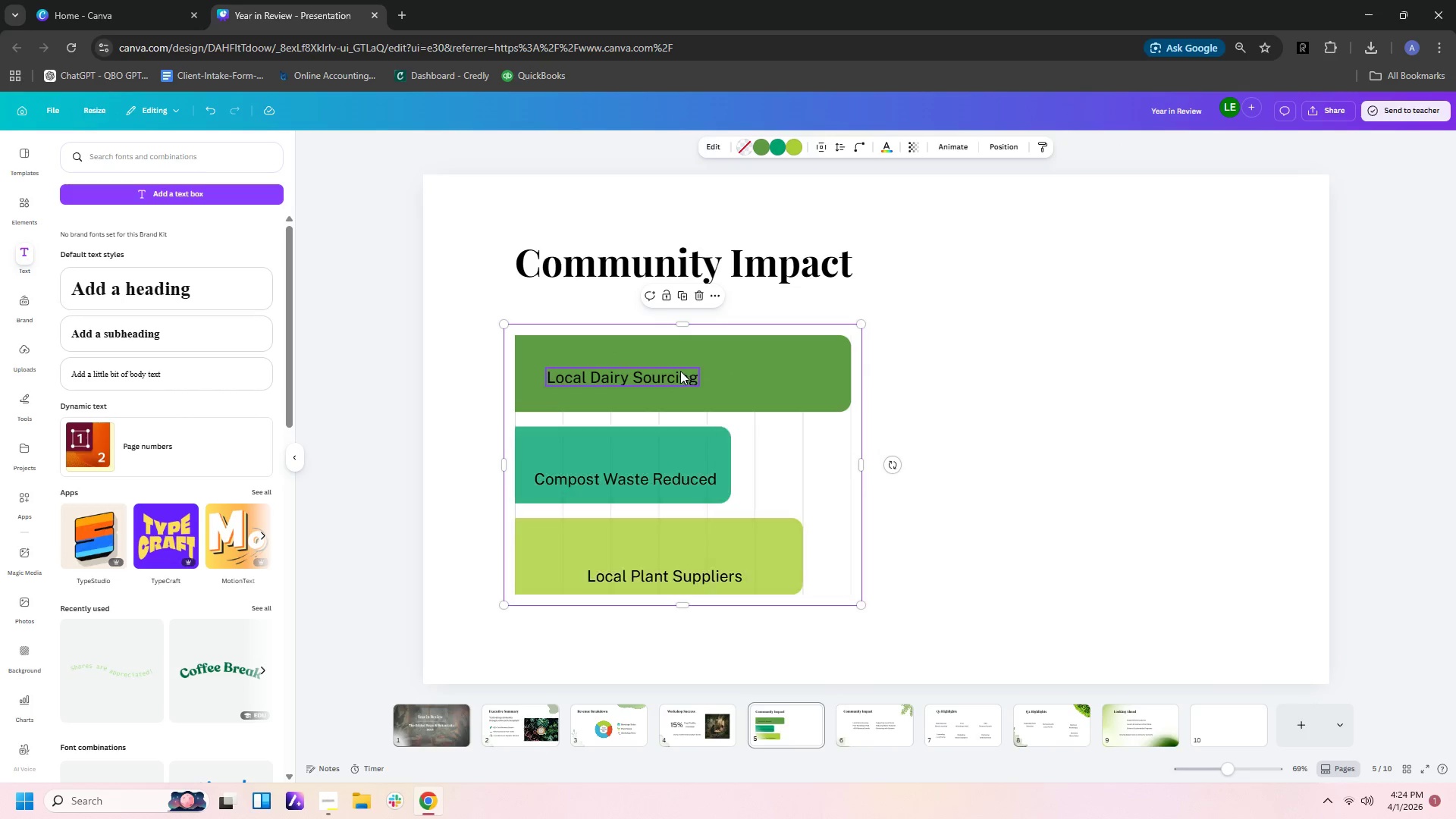 
left_click_drag(start_coordinate=[678, 373], to_coordinate=[737, 367])
 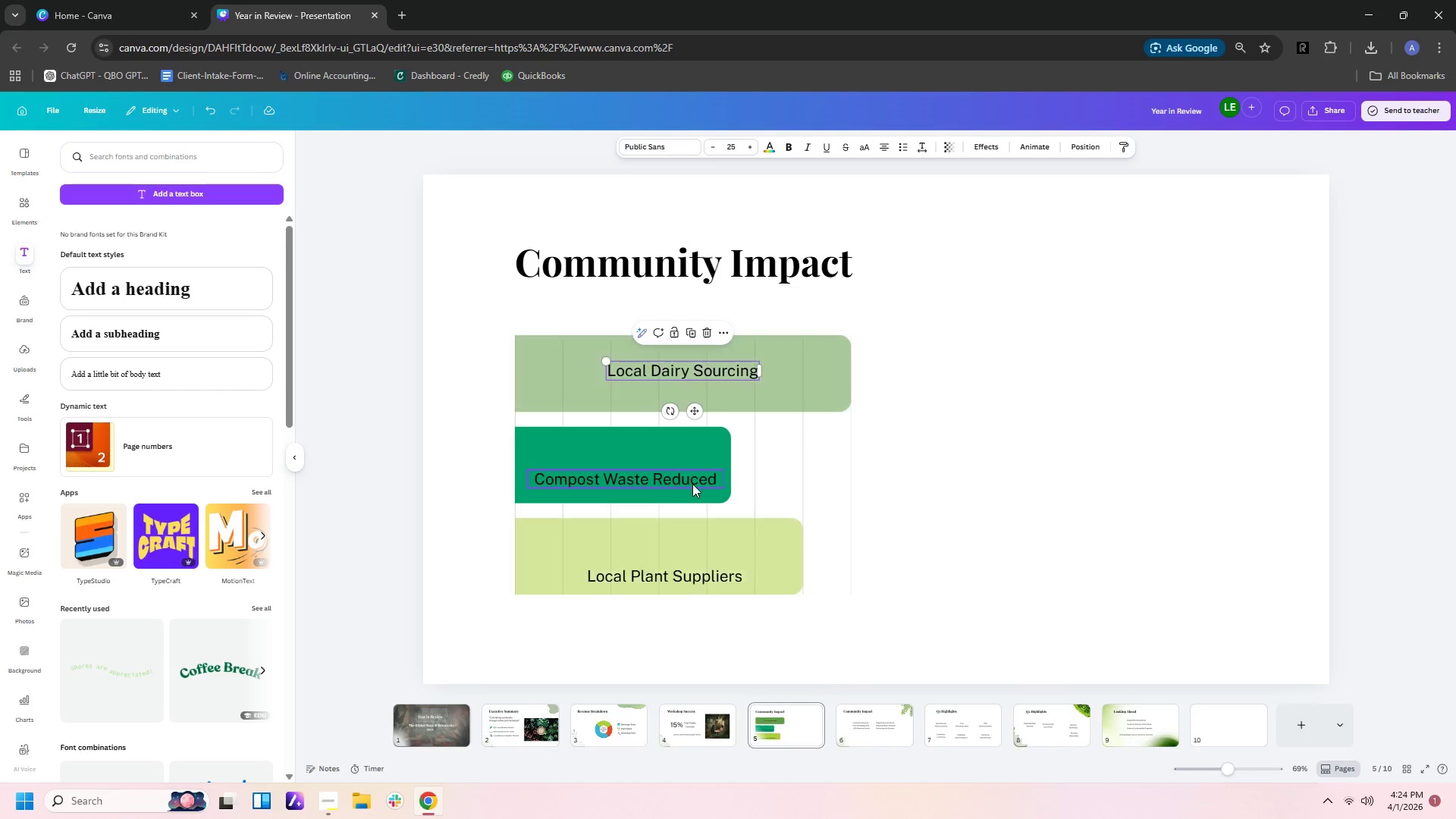 
left_click([692, 484])
 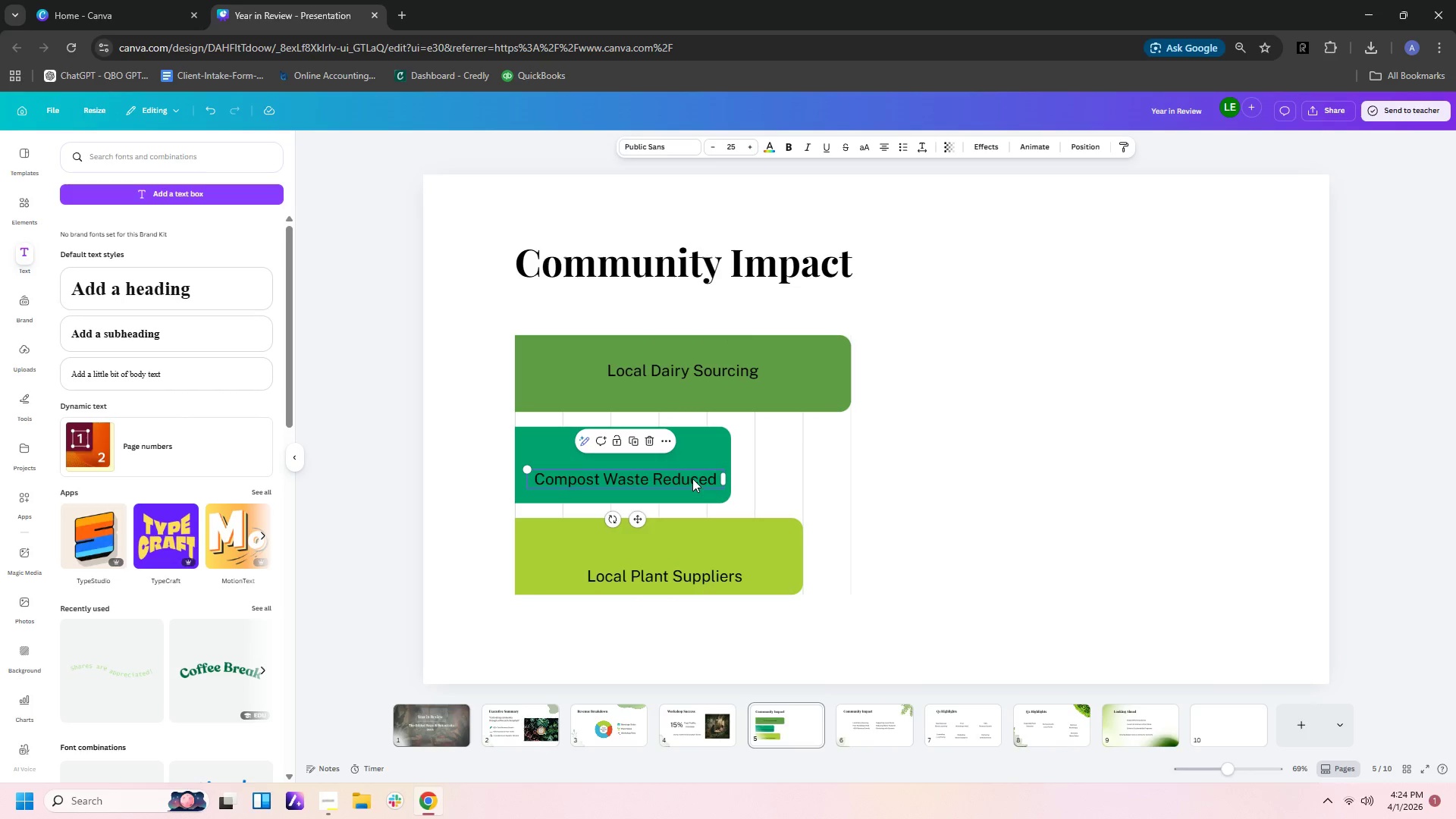 
left_click([692, 479])
 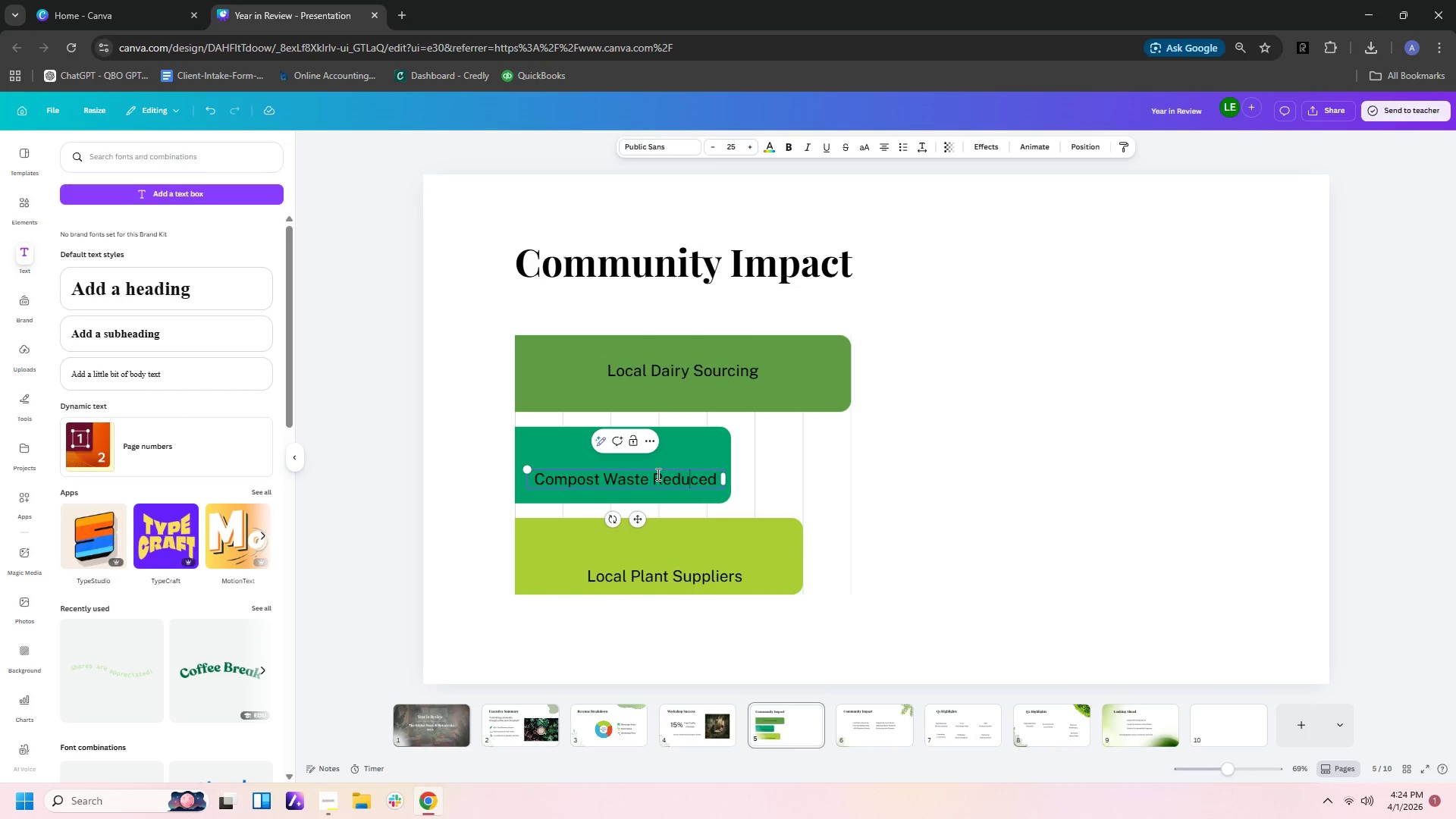 
left_click([657, 474])
 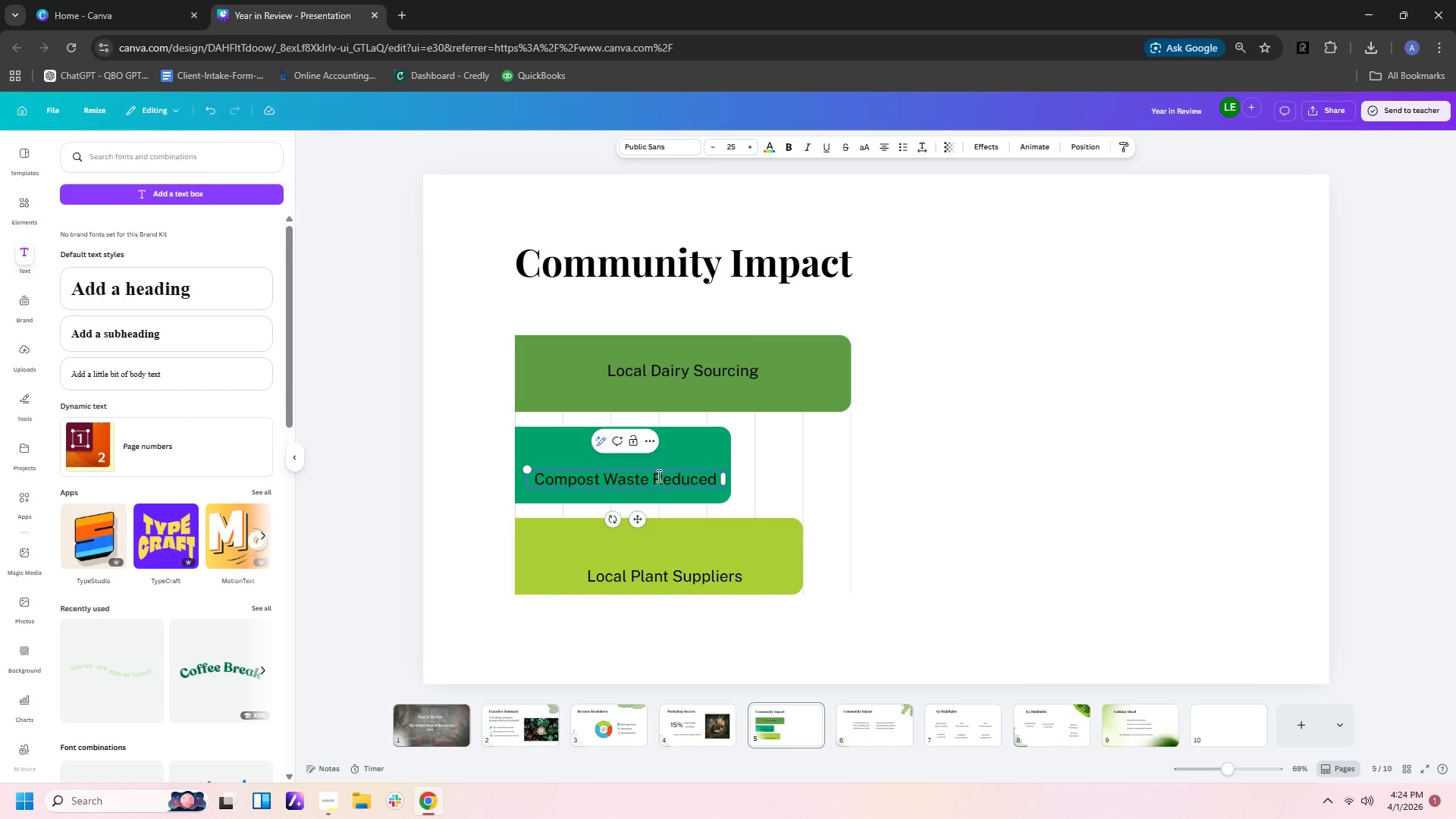 
key(Backspace)
 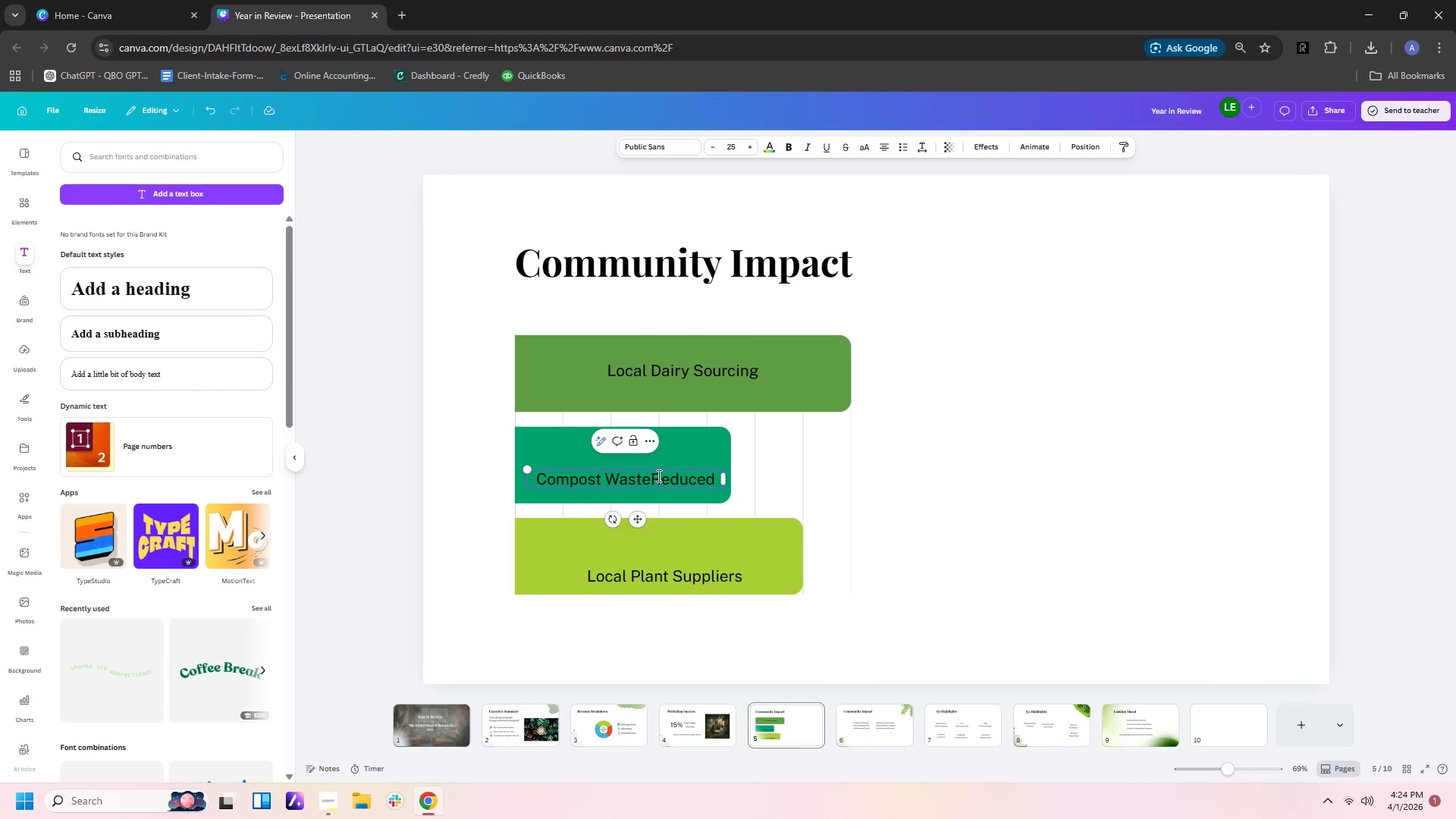 
key(Enter)
 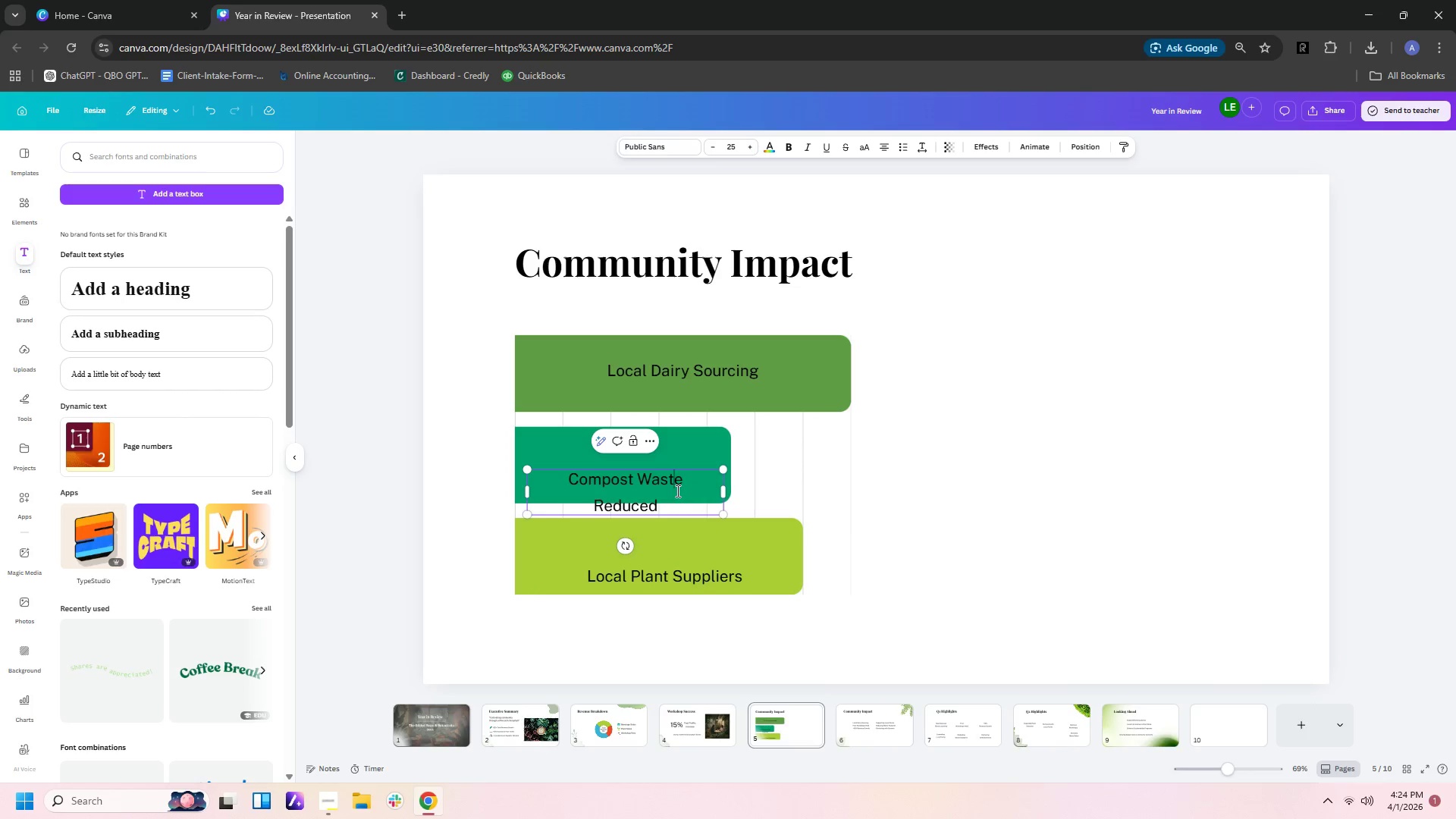 
double_click([830, 506])
 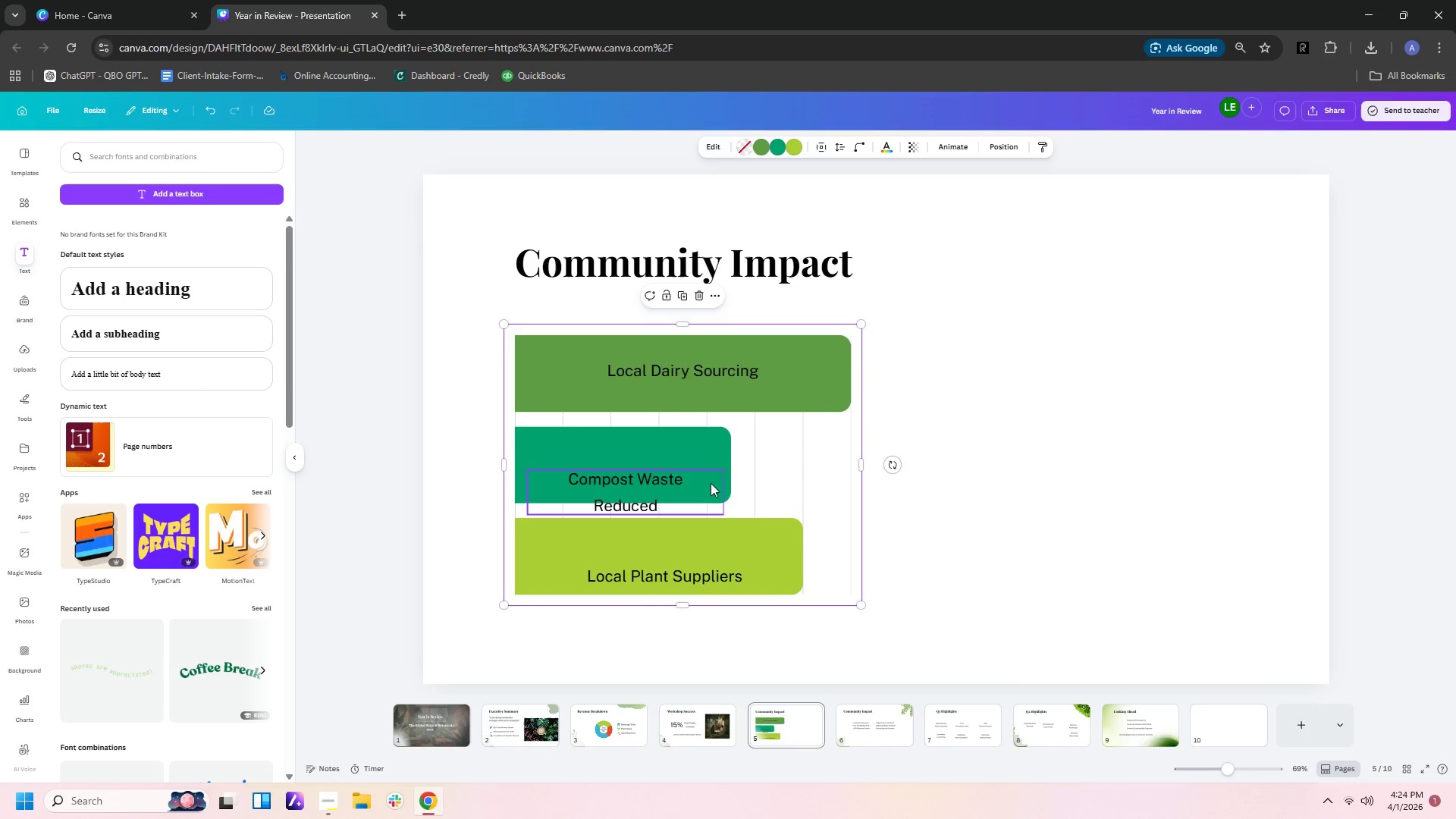 
left_click_drag(start_coordinate=[695, 484], to_coordinate=[714, 450])
 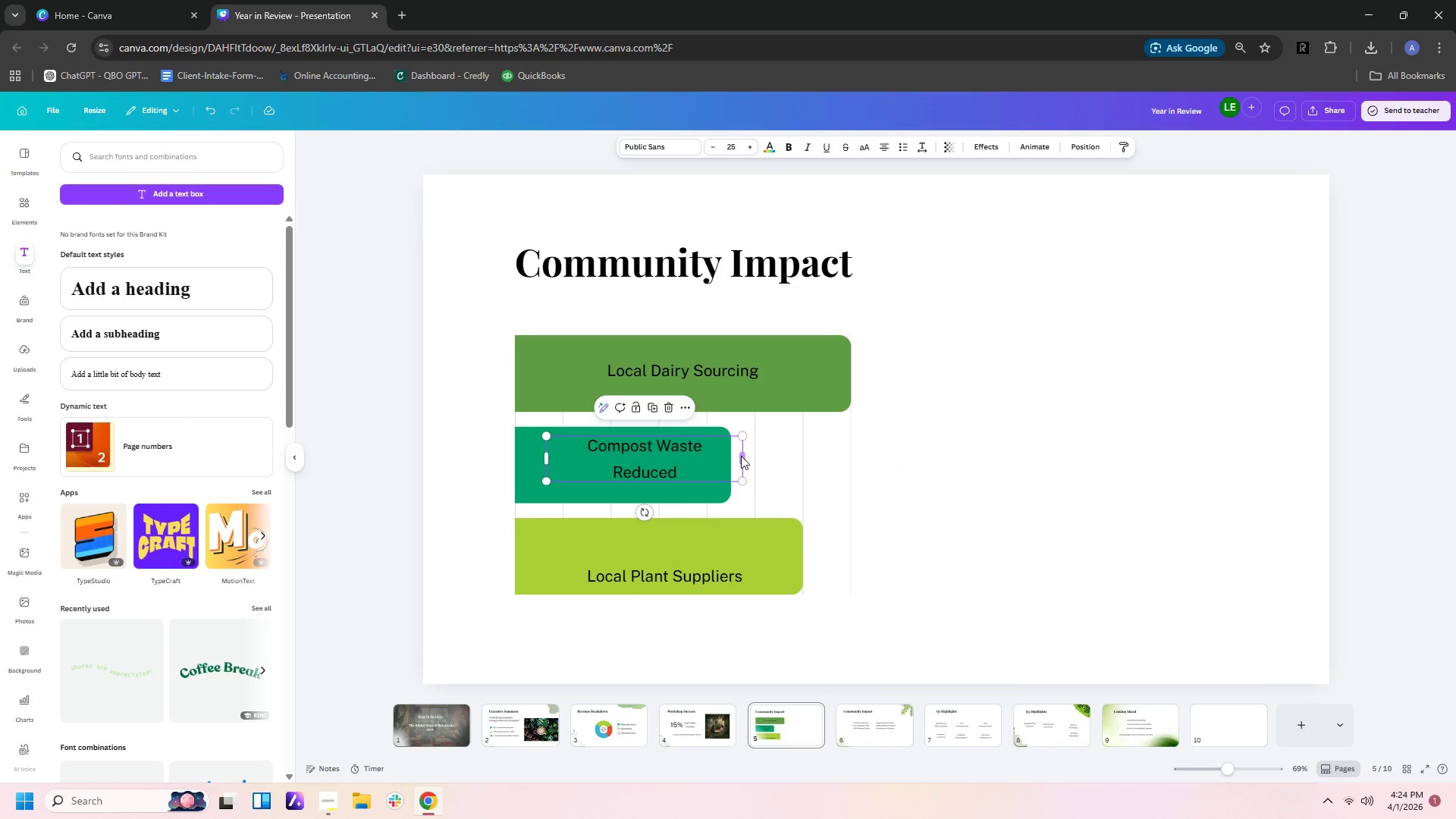 
left_click([741, 456])
 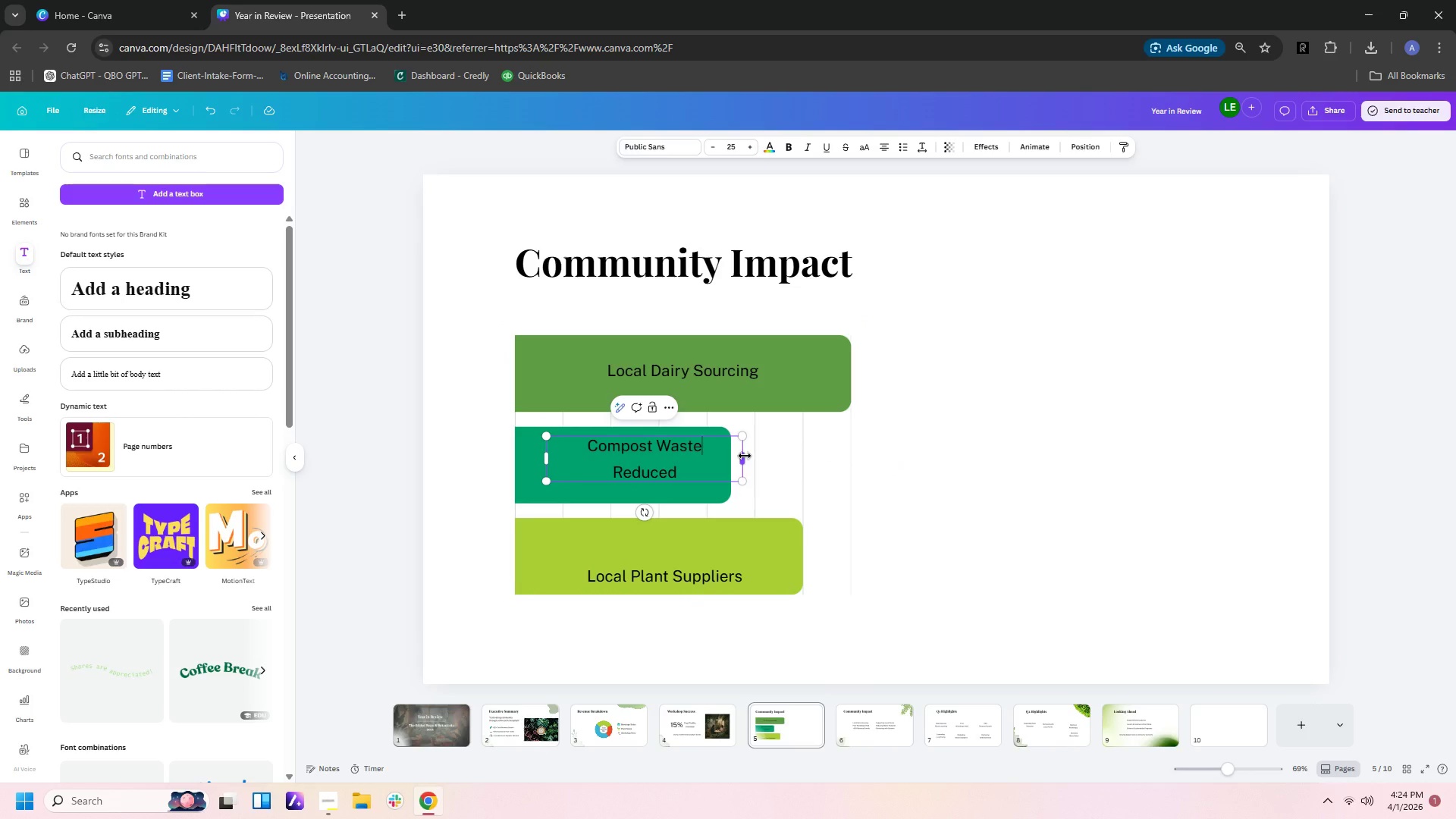 
left_click_drag(start_coordinate=[745, 456], to_coordinate=[680, 455])
 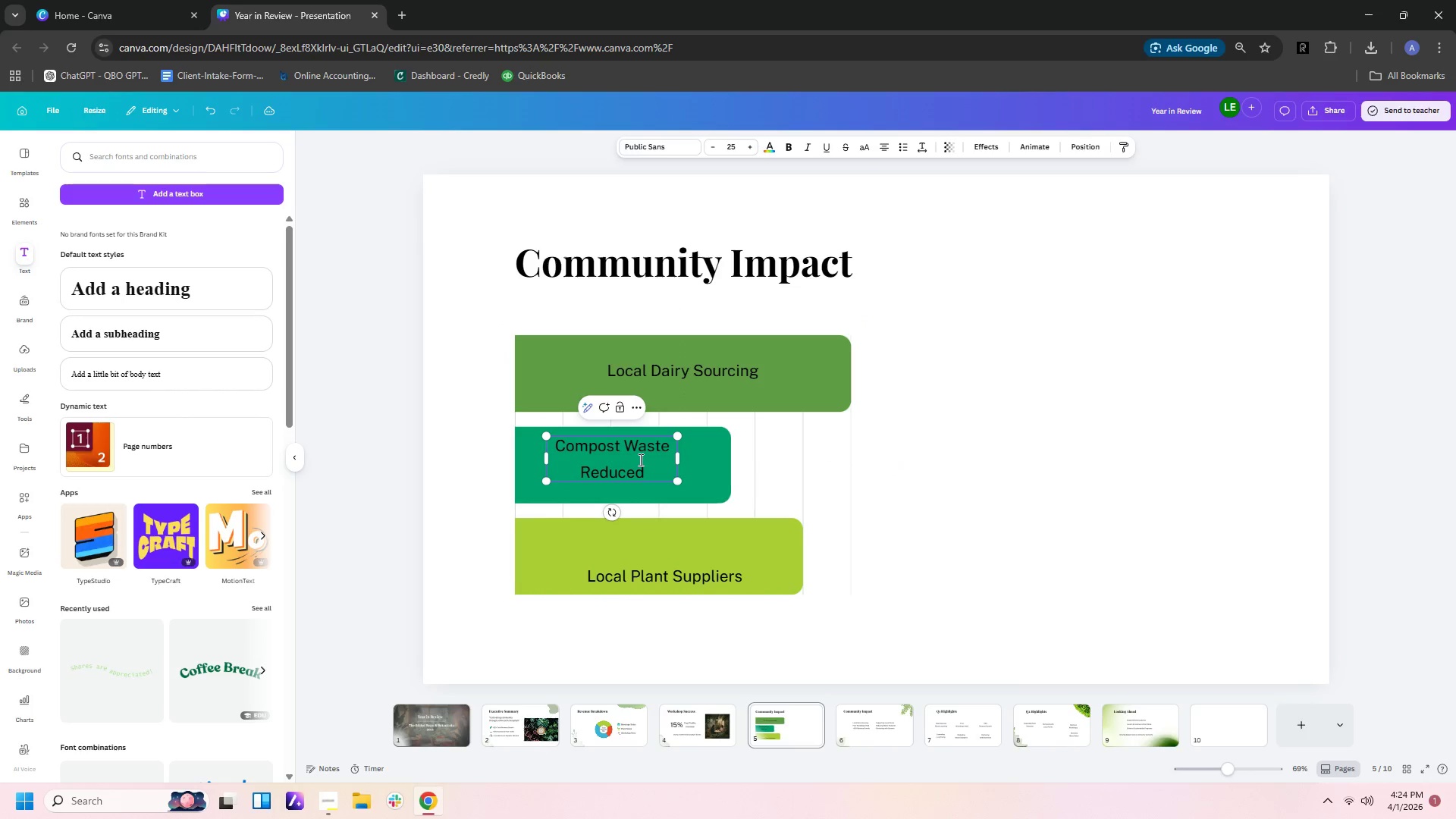 
left_click_drag(start_coordinate=[639, 460], to_coordinate=[648, 466])
 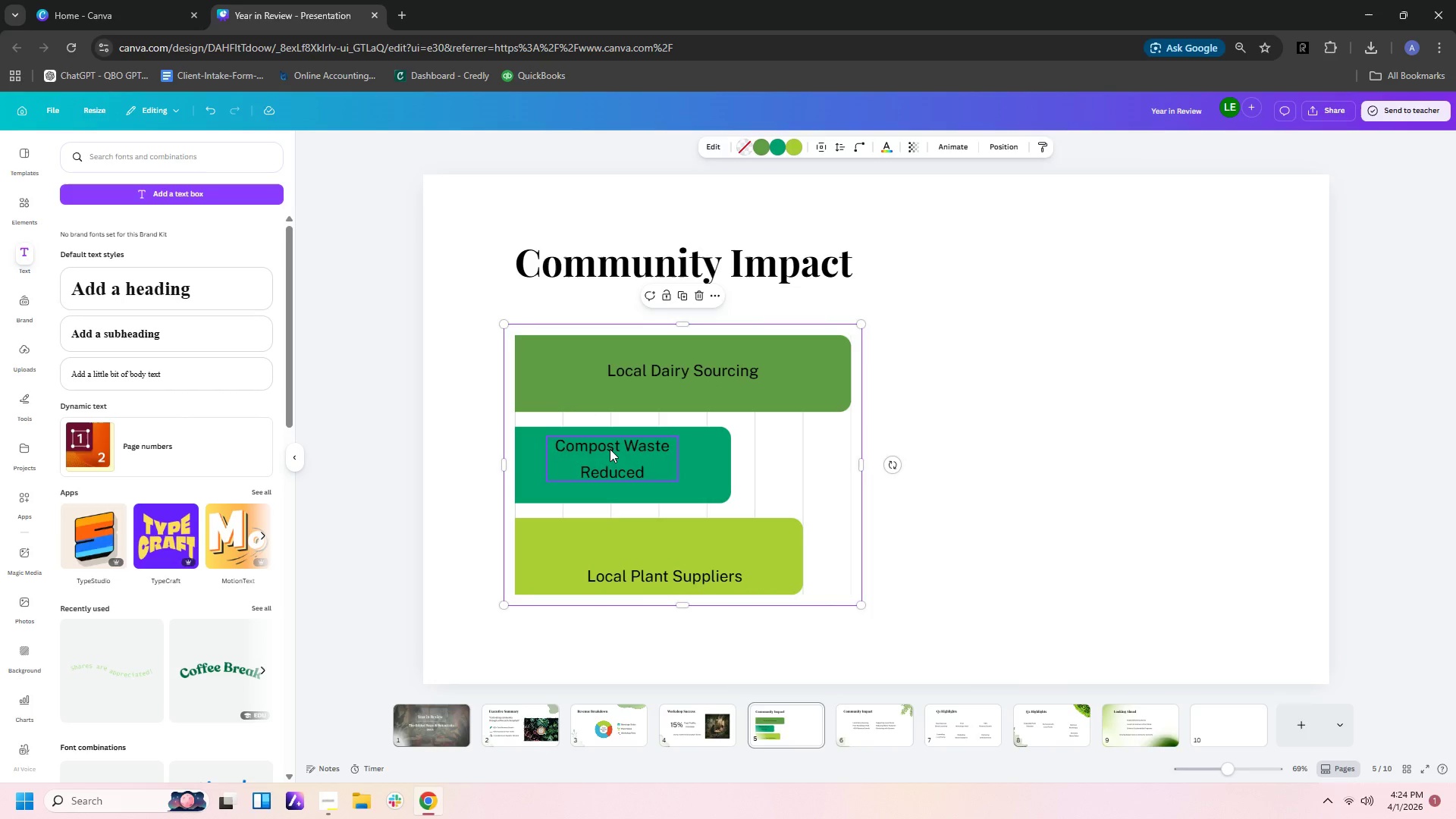 
left_click_drag(start_coordinate=[612, 450], to_coordinate=[657, 455])
 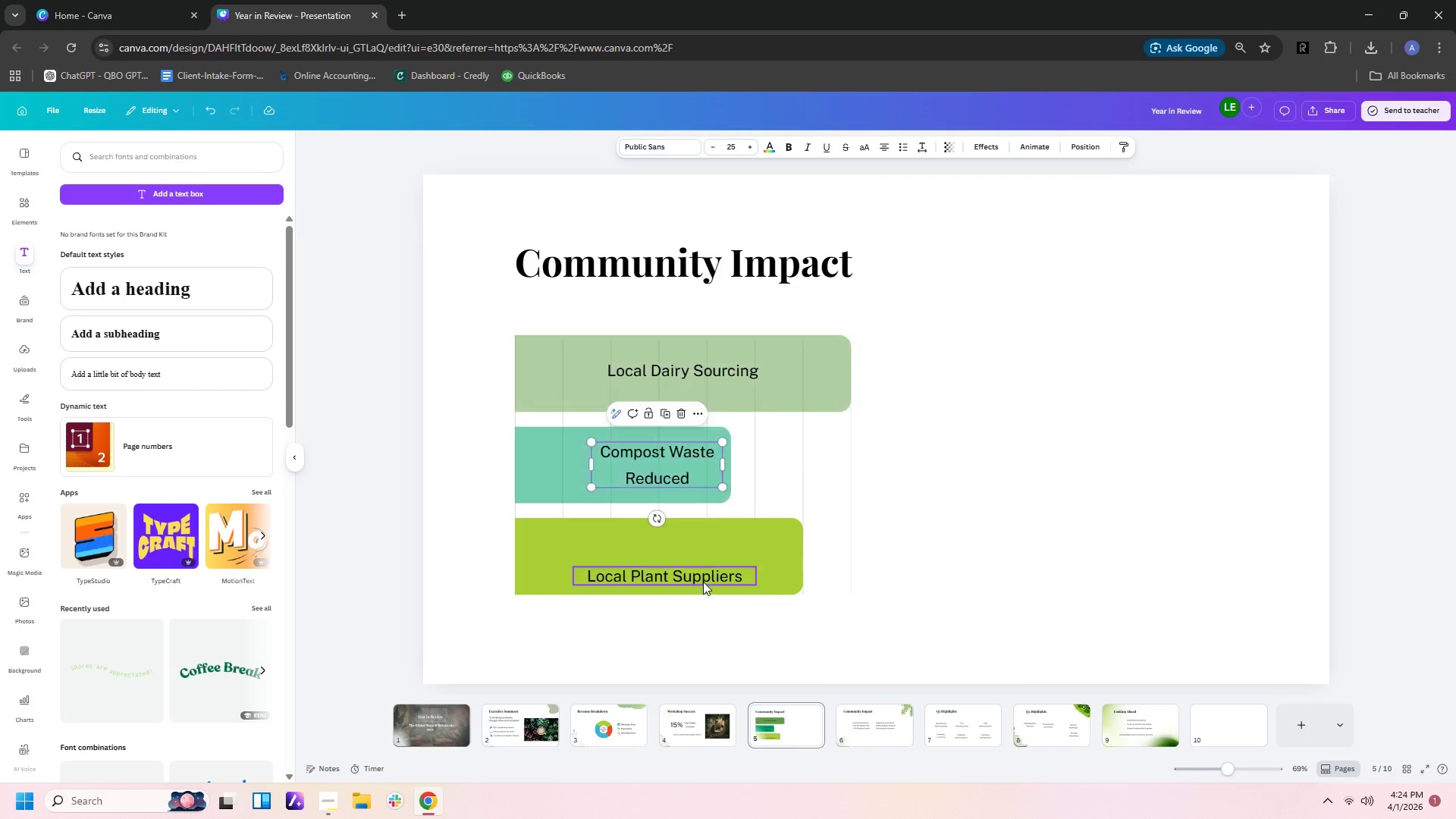 
left_click_drag(start_coordinate=[703, 581], to_coordinate=[716, 564])
 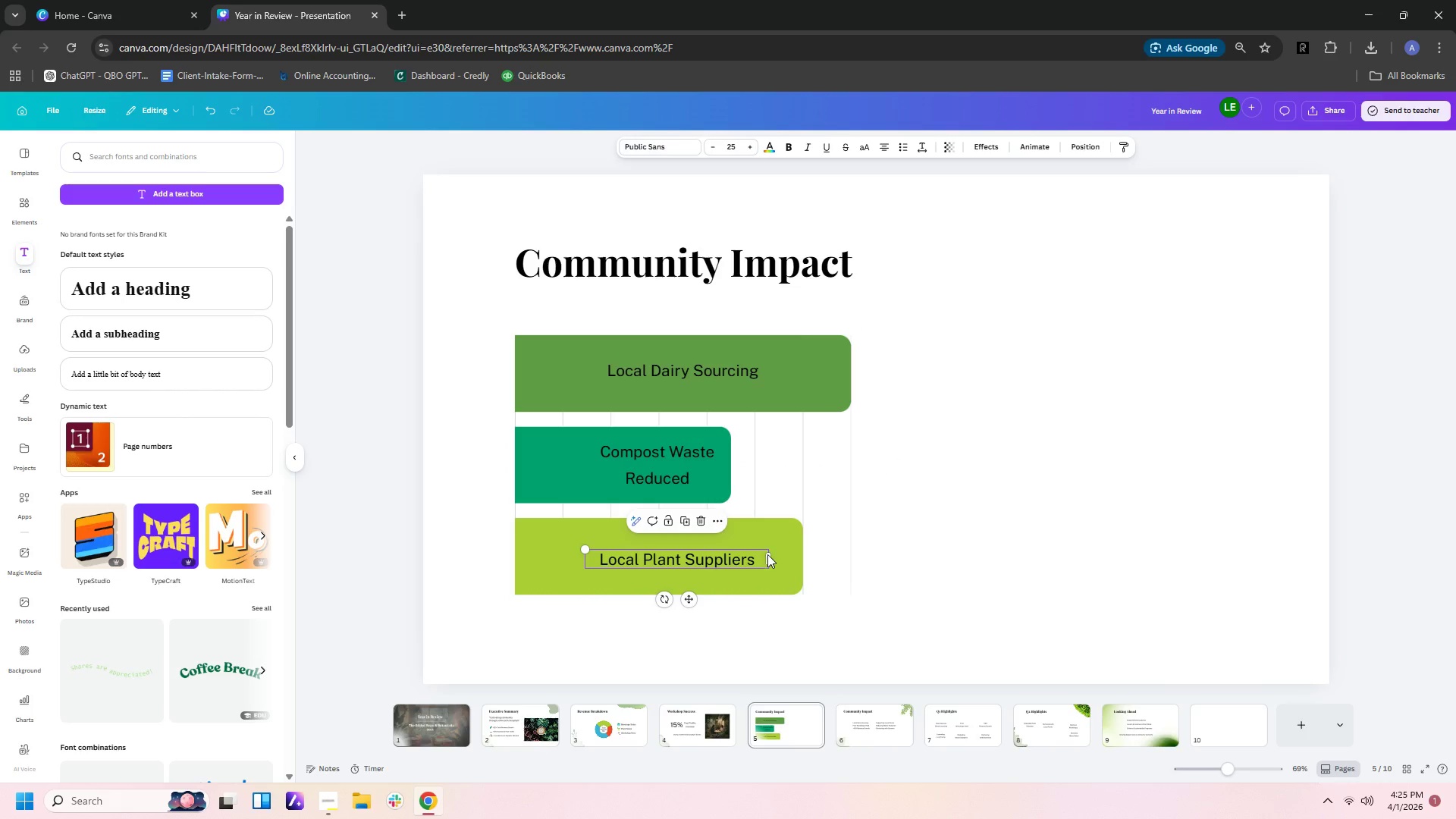 
left_click_drag(start_coordinate=[767, 554], to_coordinate=[748, 554])
 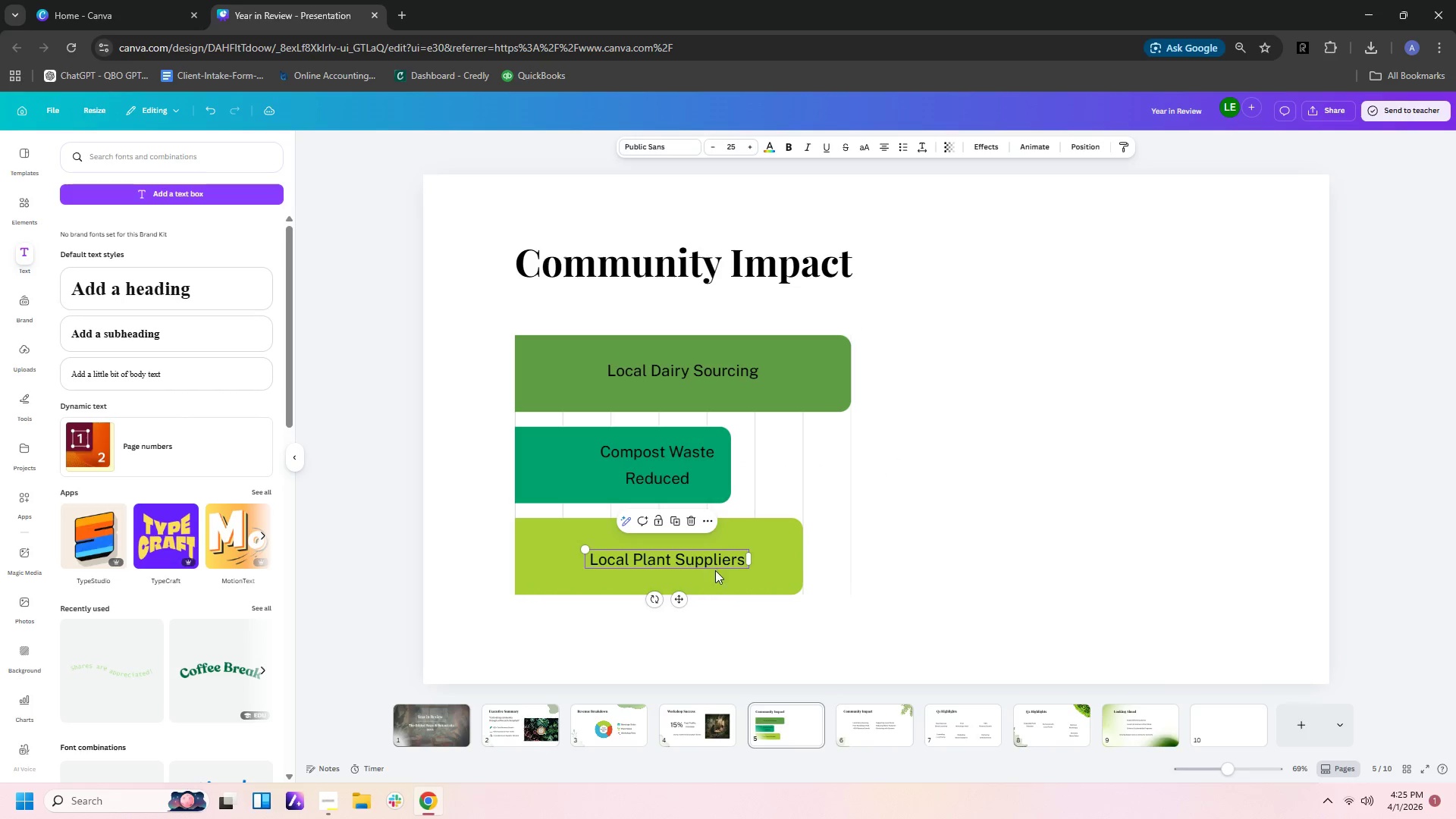 
left_click([720, 582])
 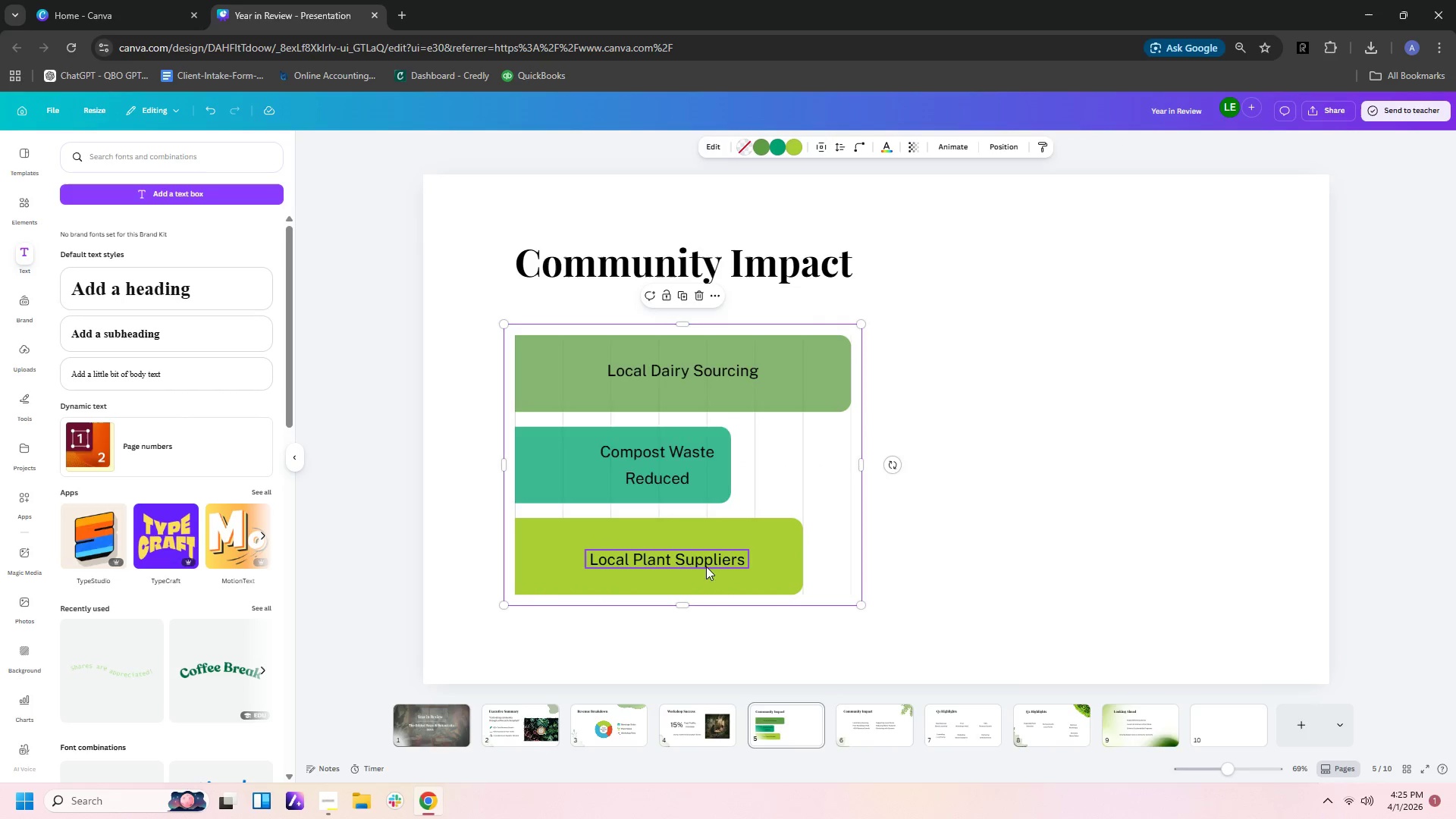 
left_click_drag(start_coordinate=[703, 563], to_coordinate=[714, 563])
 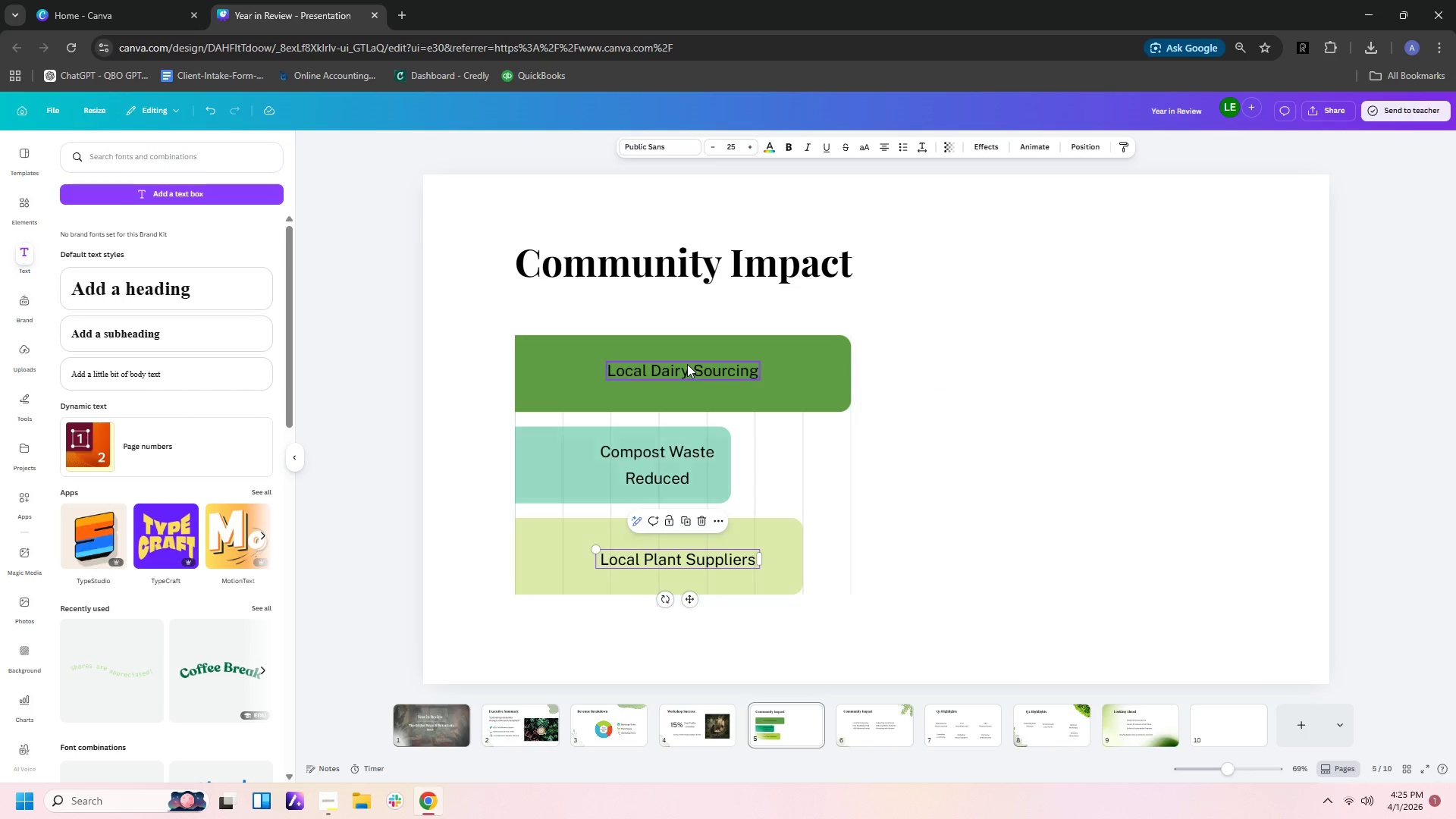 
left_click_drag(start_coordinate=[687, 364], to_coordinate=[682, 368])
 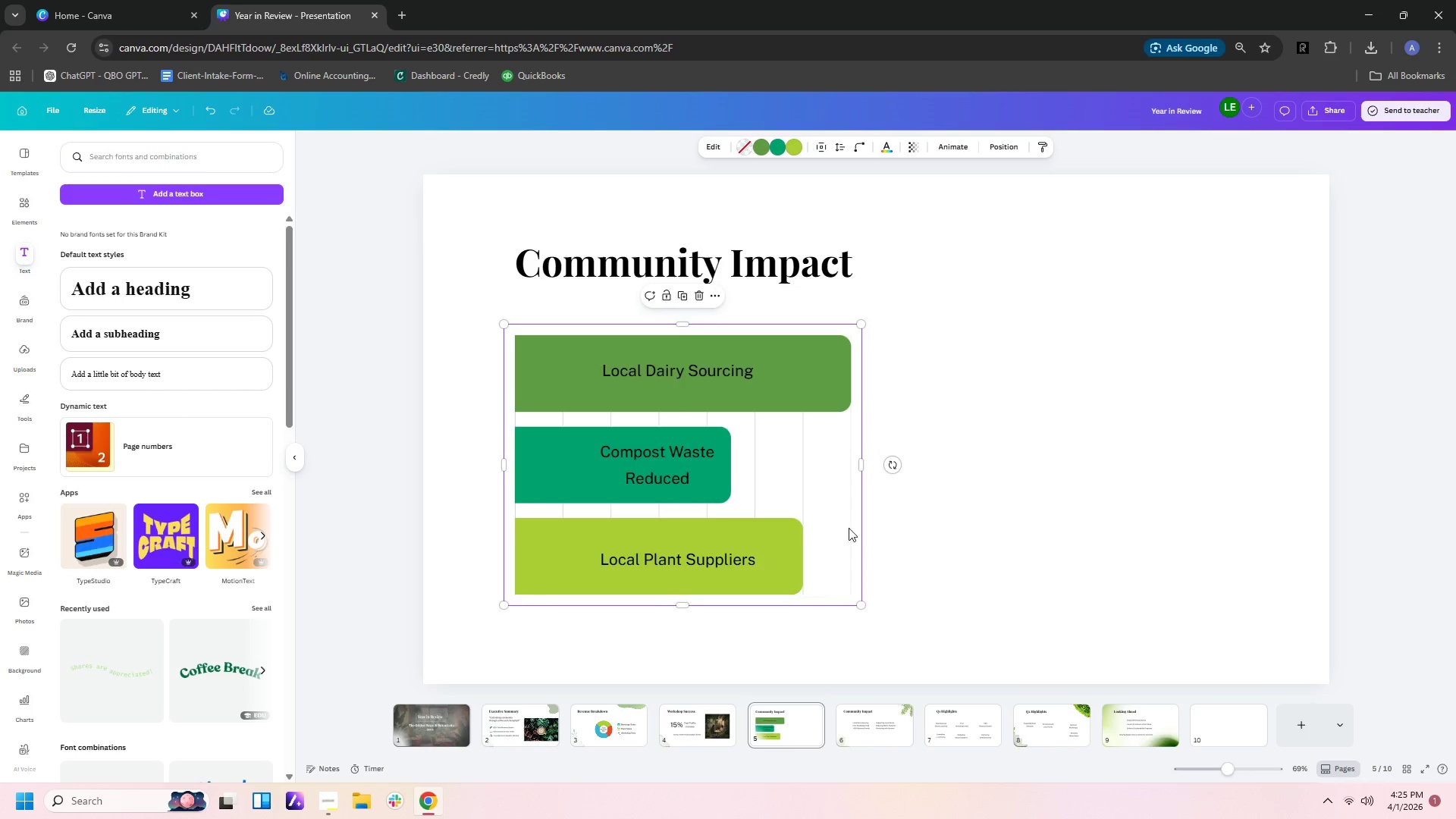 
double_click([904, 529])
 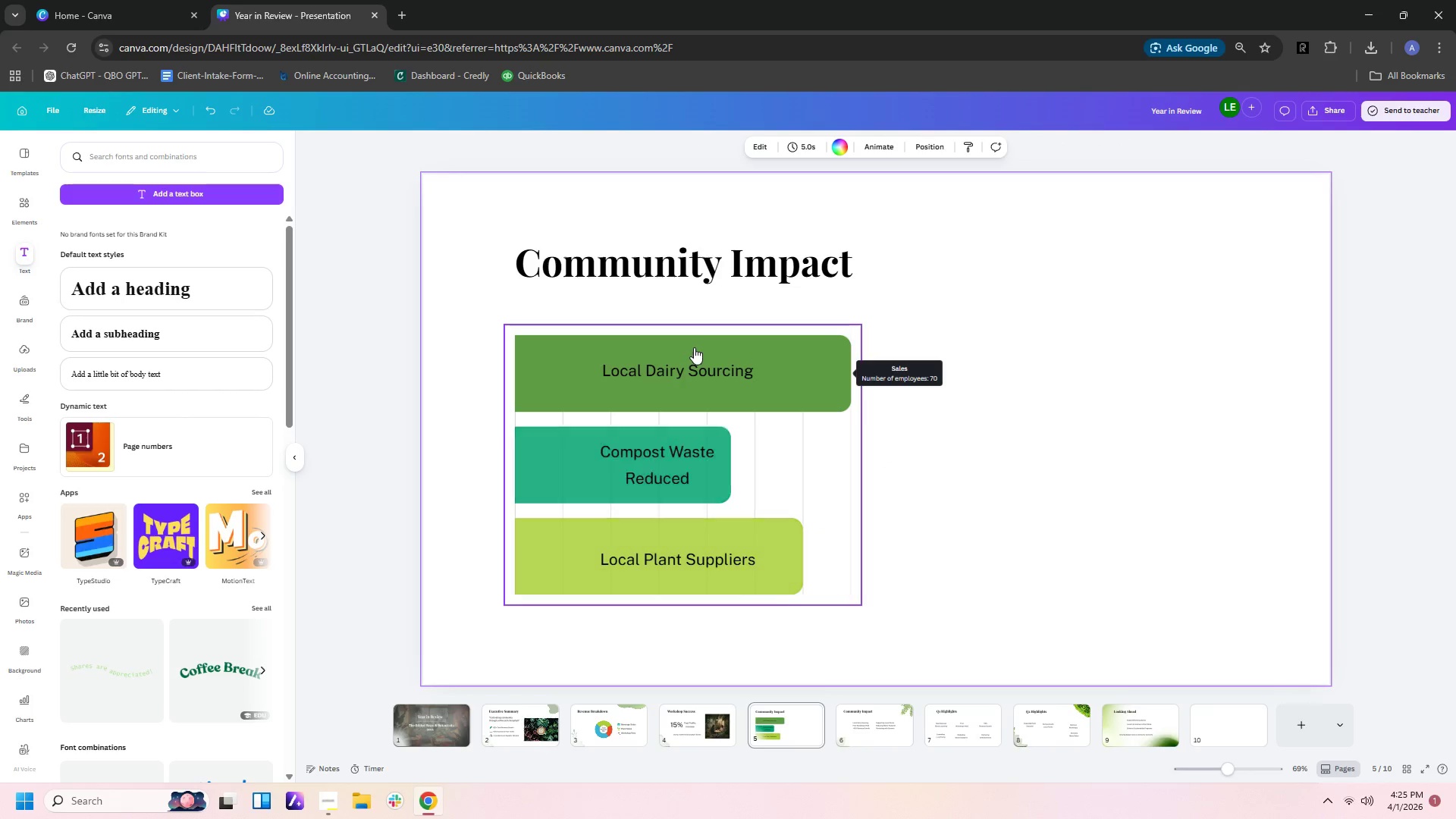 
left_click([692, 367])
 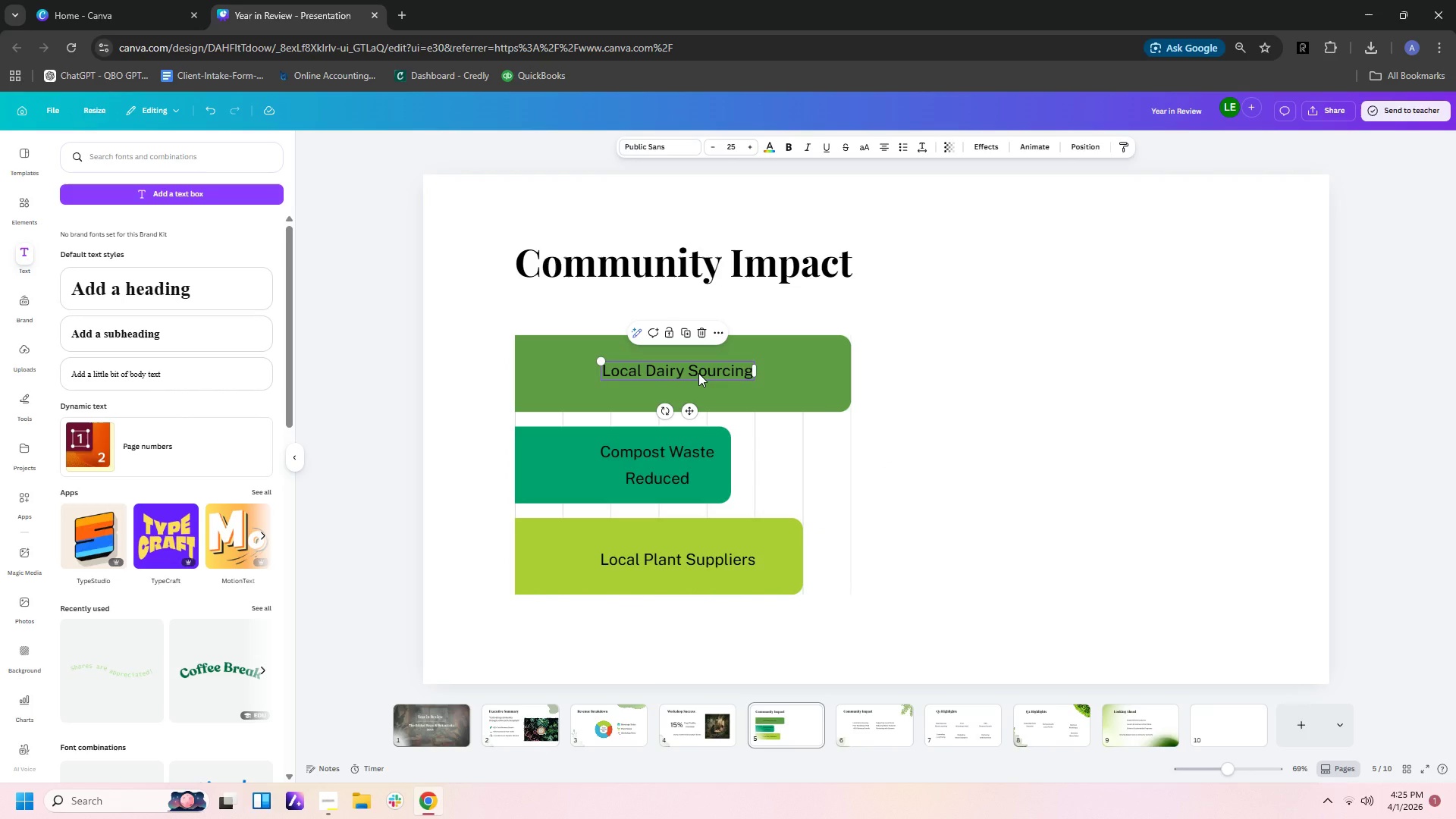 
key(Control+V)
 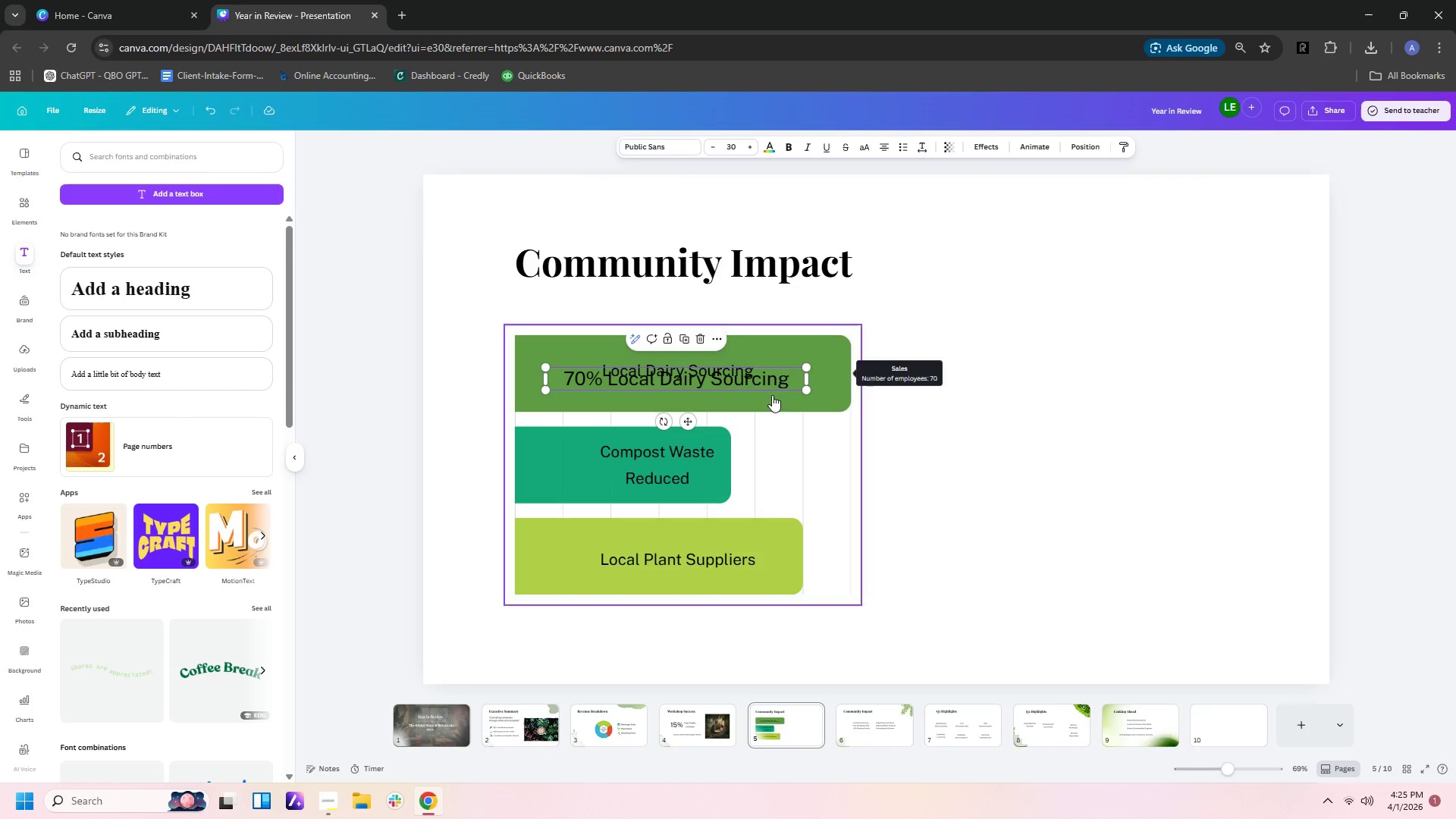 
left_click([781, 381])
 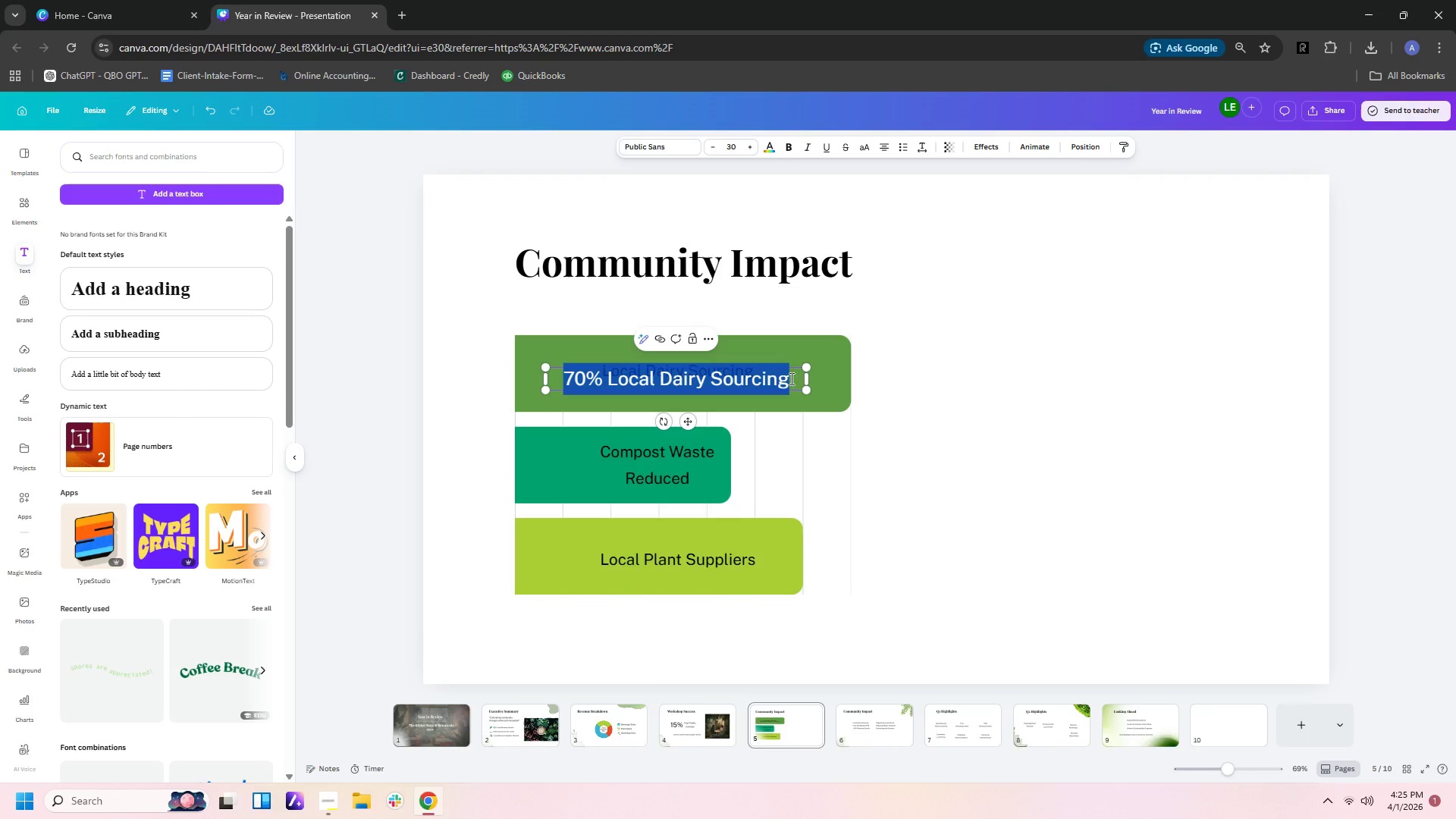 
left_click([790, 378])
 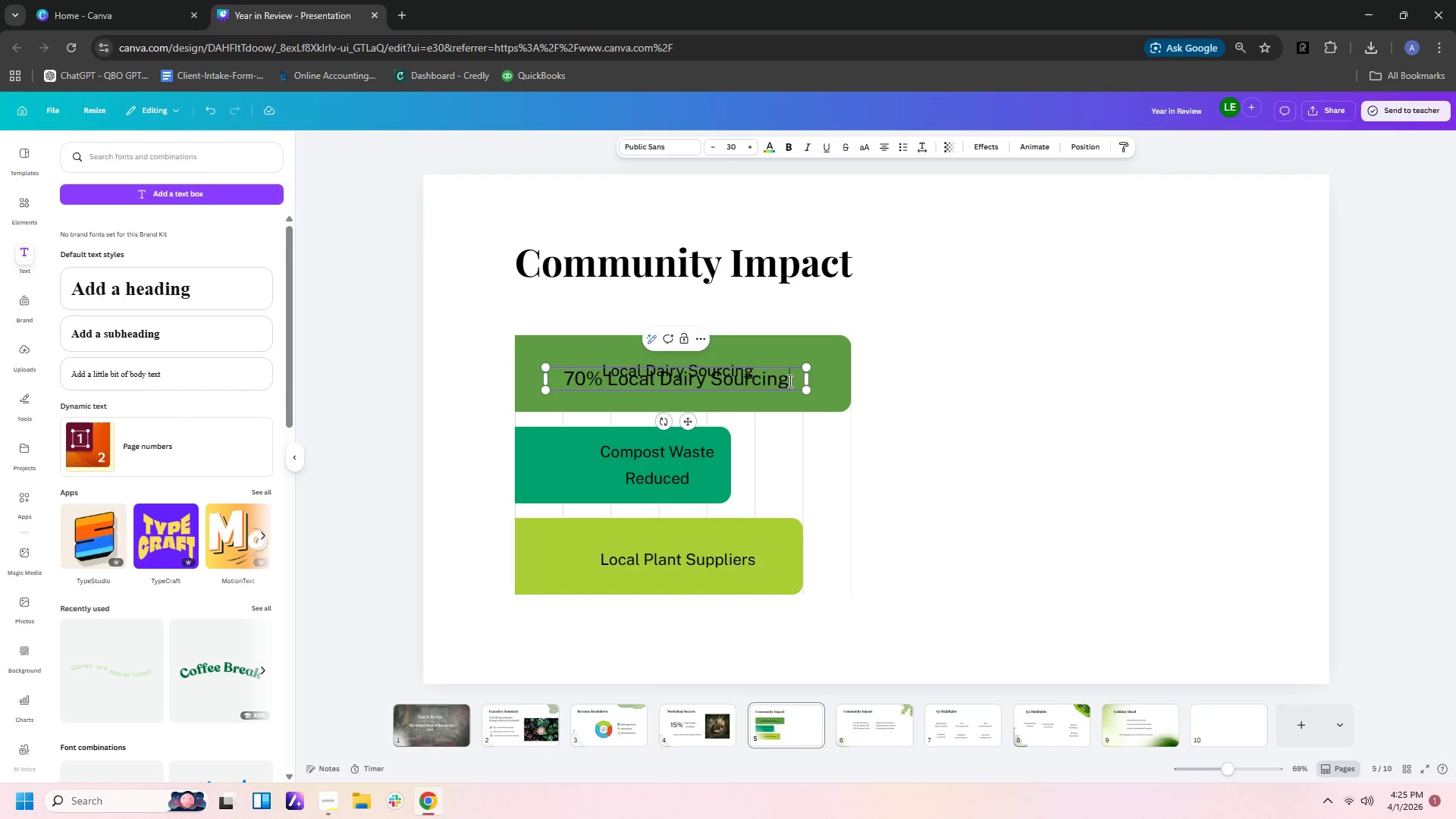 
key(Backspace)
 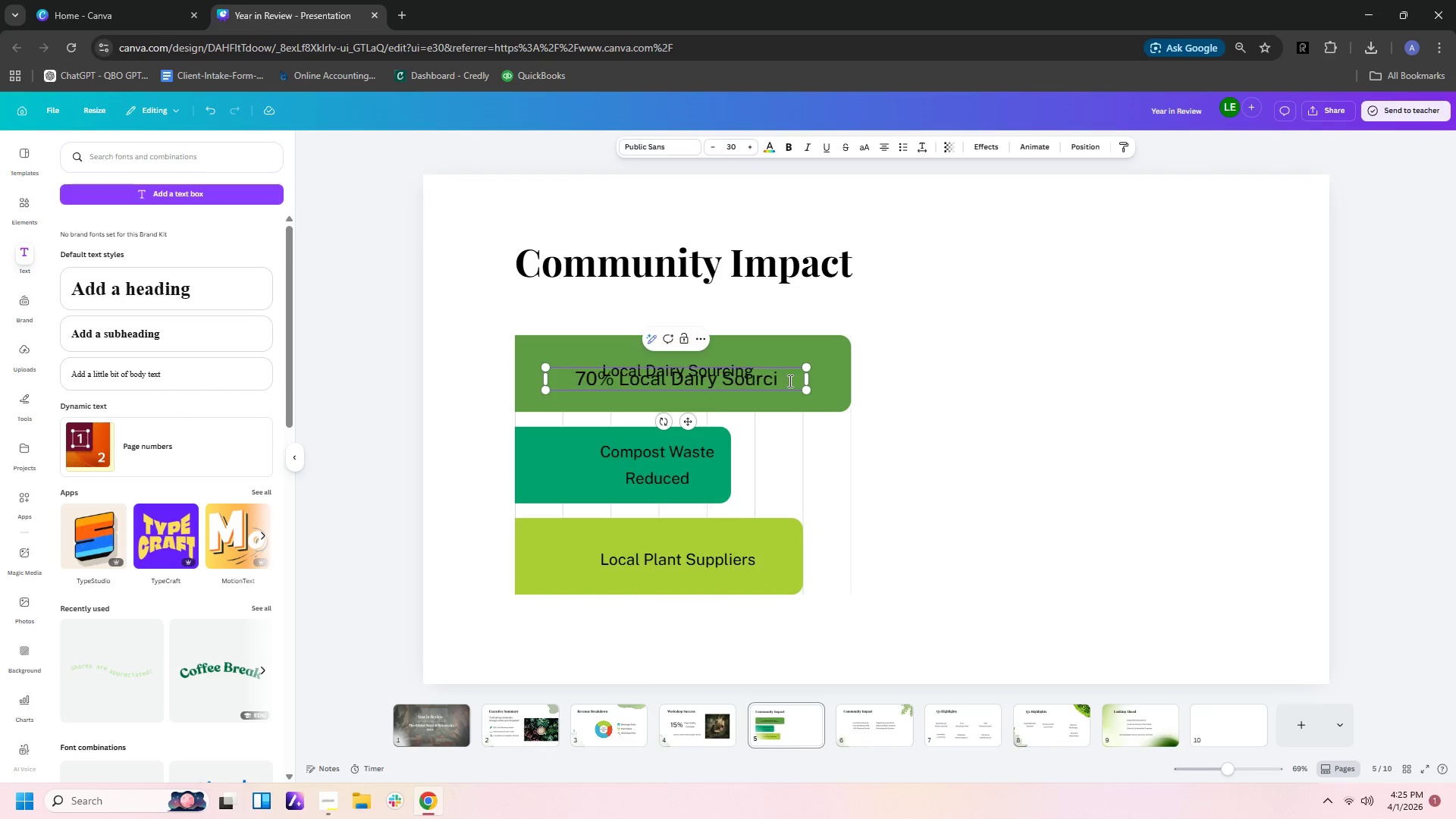 
key(Backspace)
 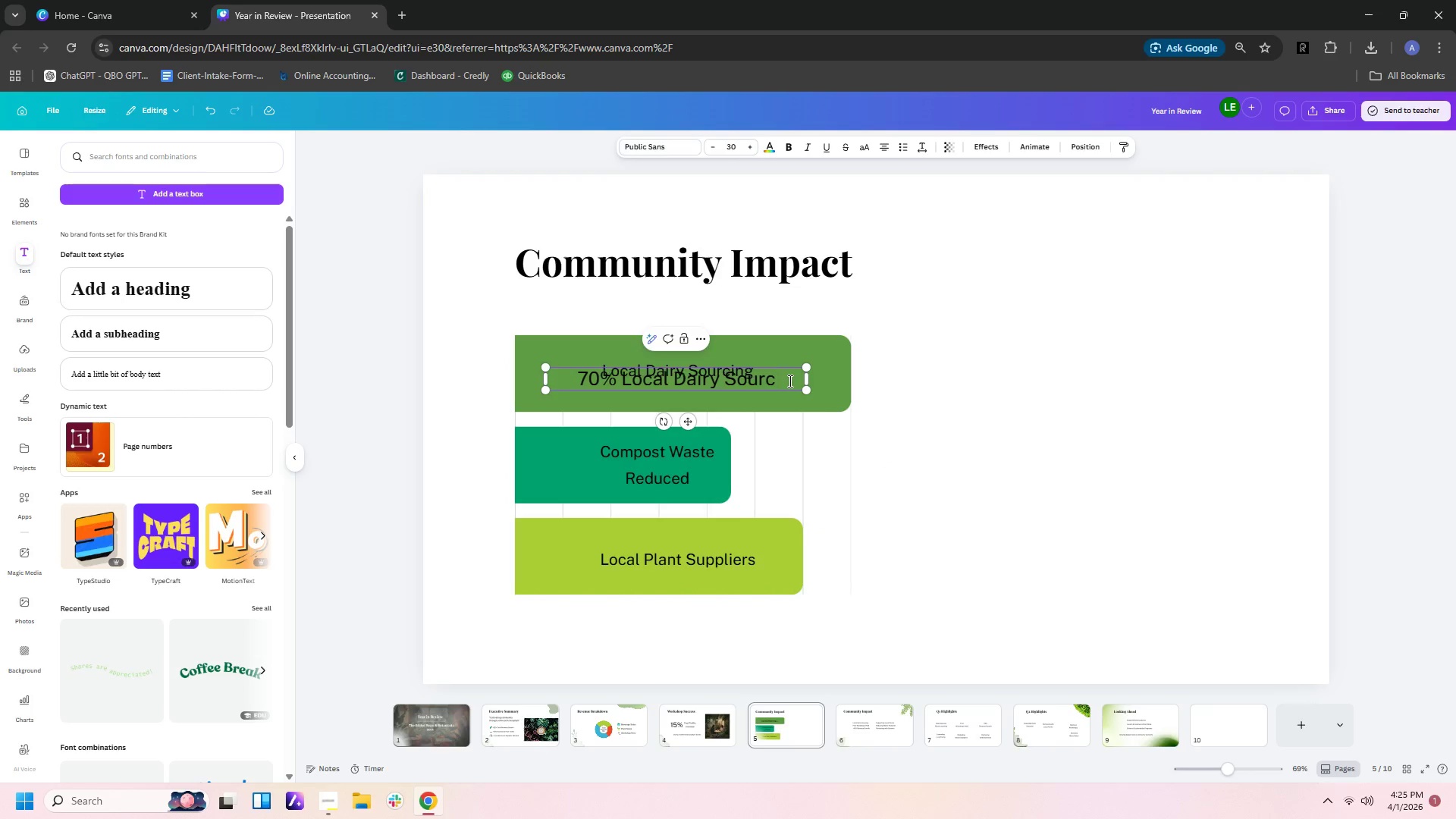 
hold_key(key=Backspace, duration=0.94)
 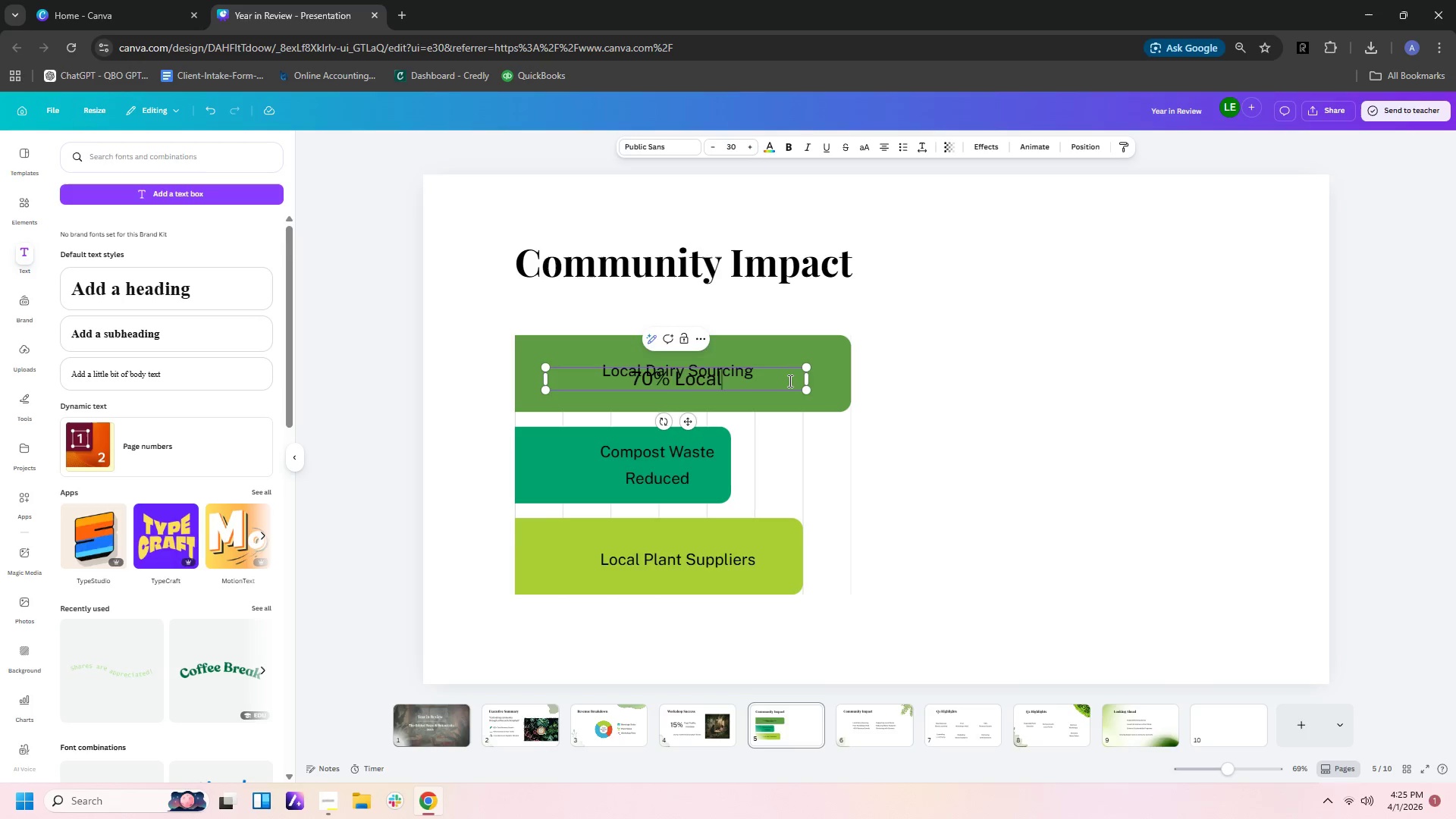 
key(Backspace)
 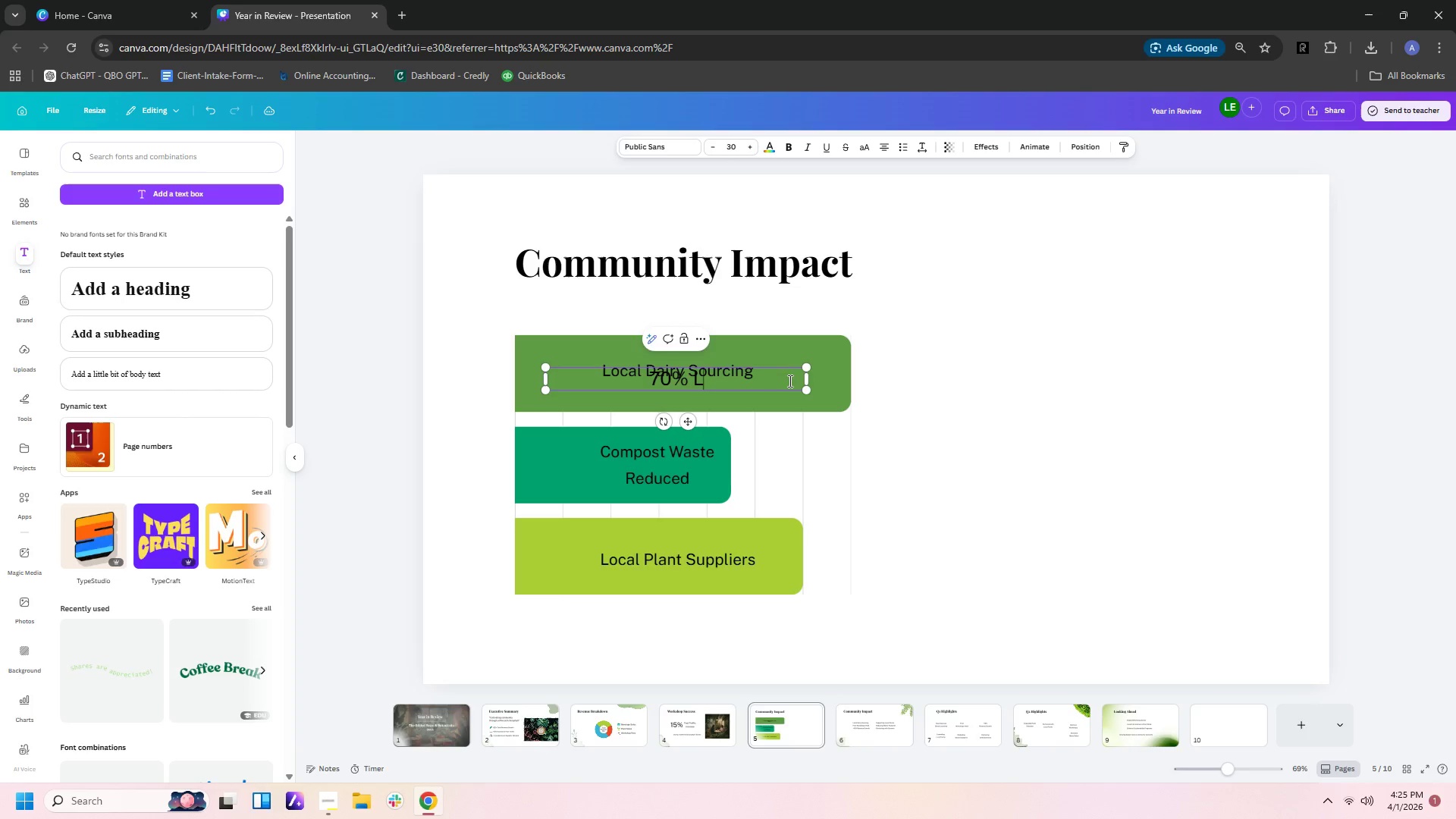 
key(Backspace)
 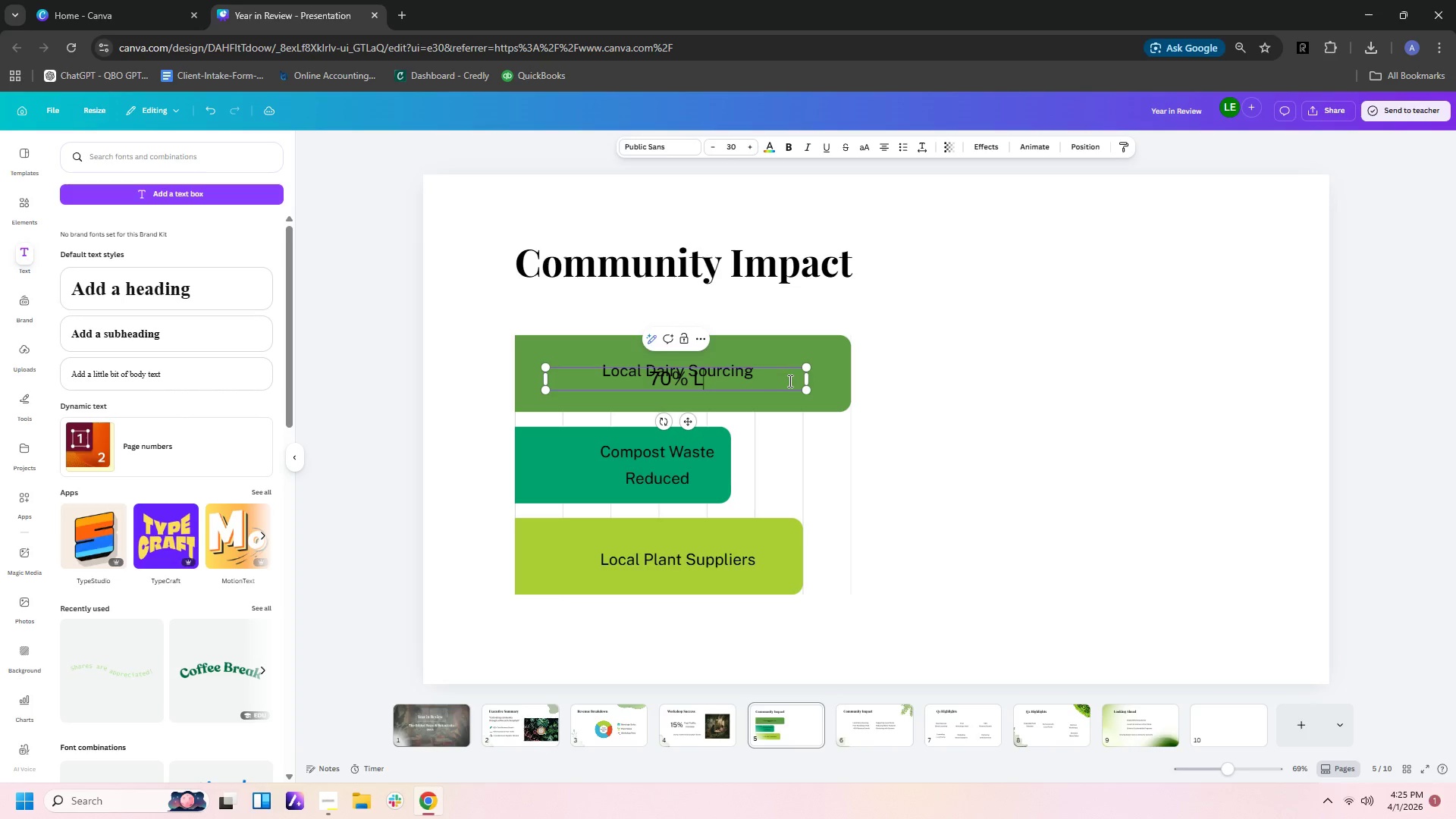 
key(Backspace)
 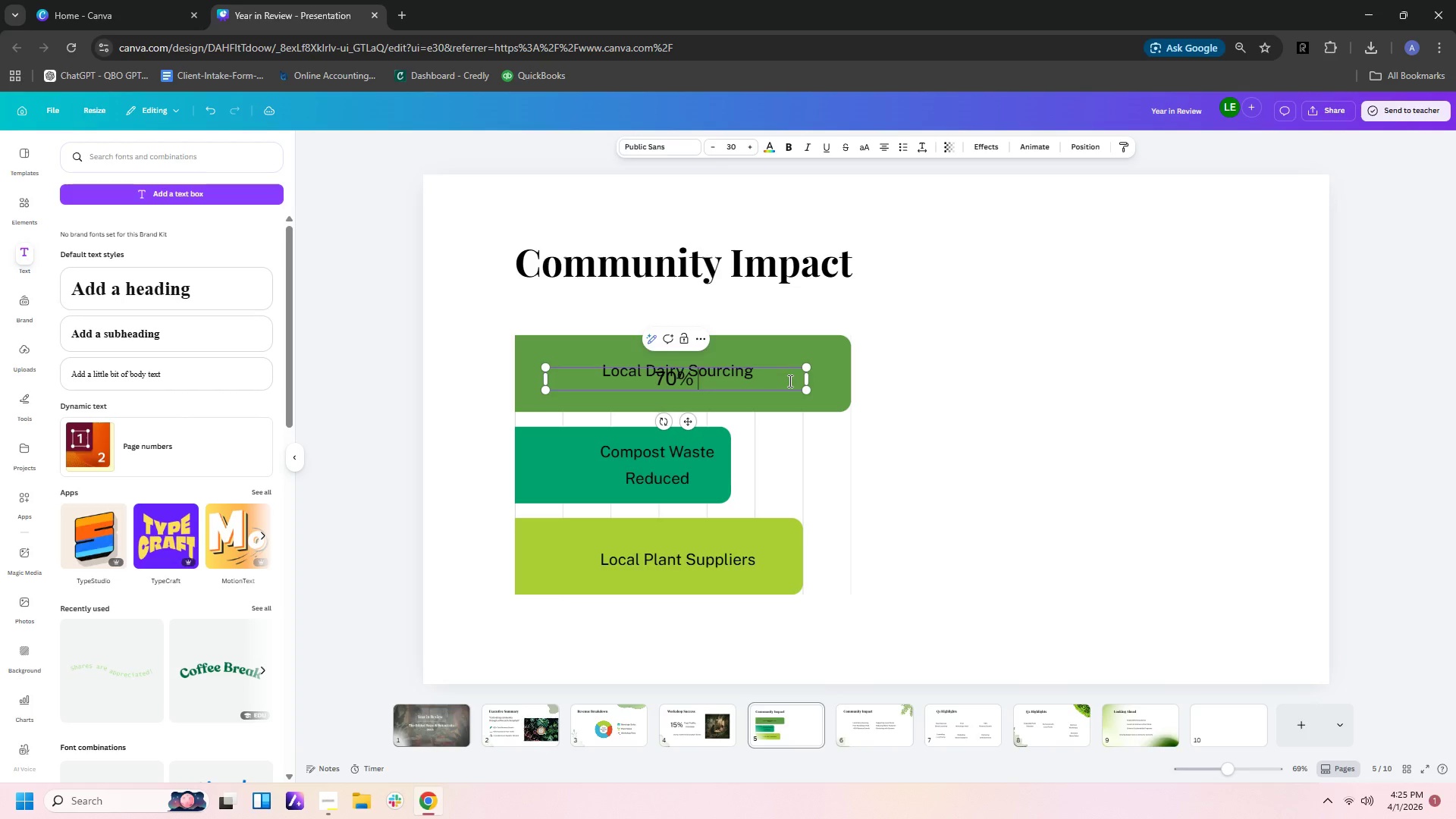 
key(Backspace)
 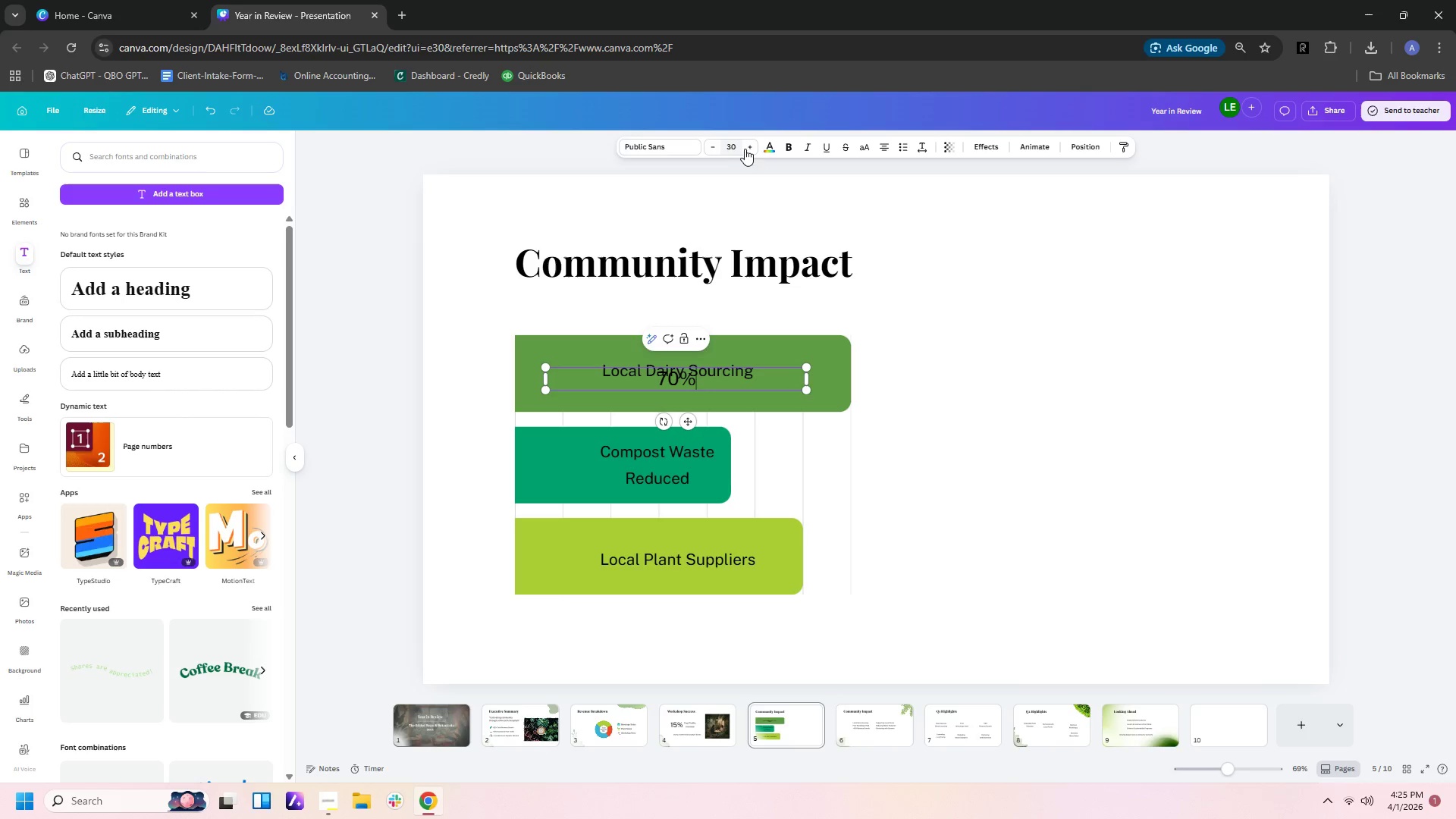 
double_click([754, 150])
 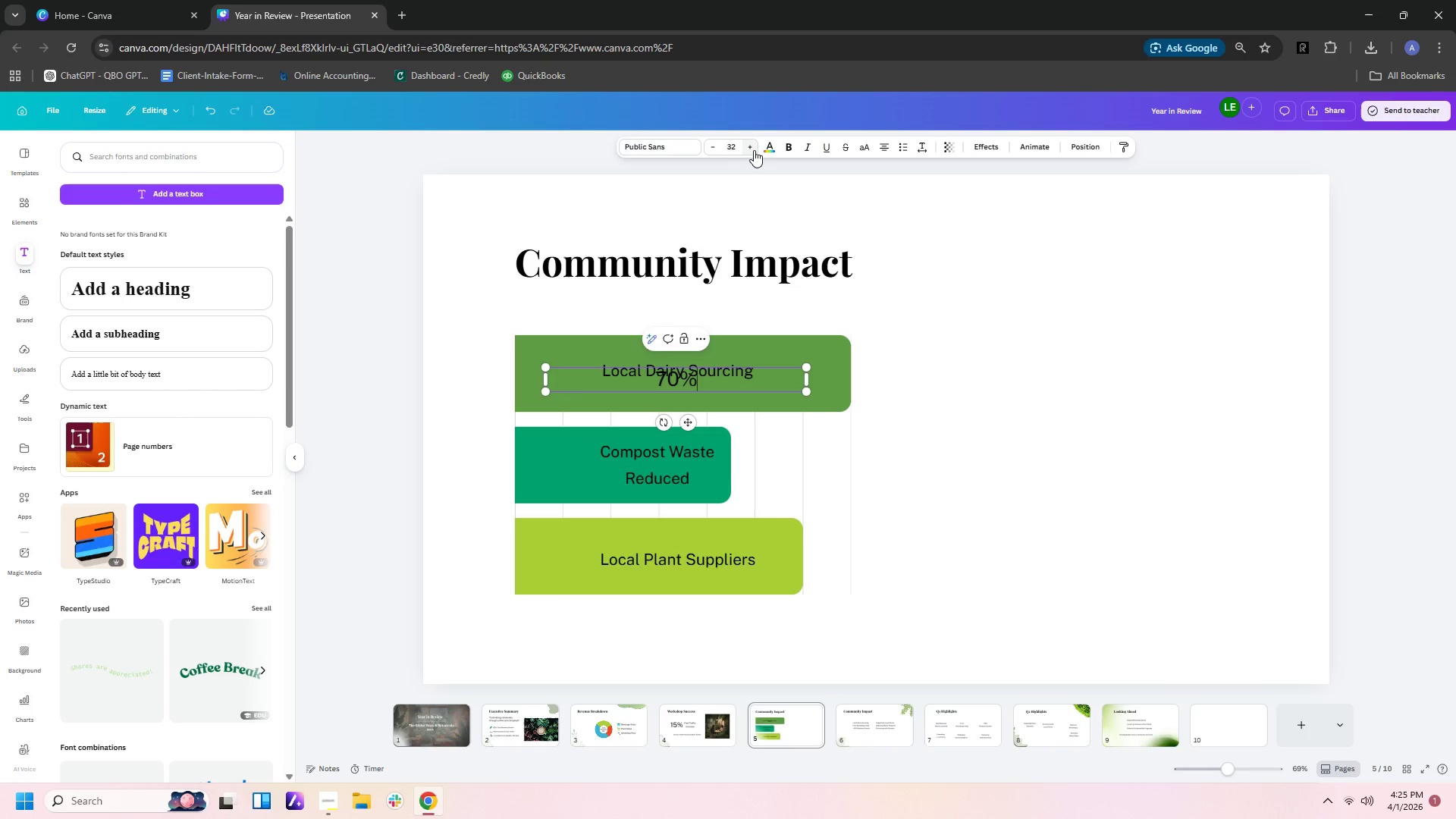 
triple_click([754, 150])
 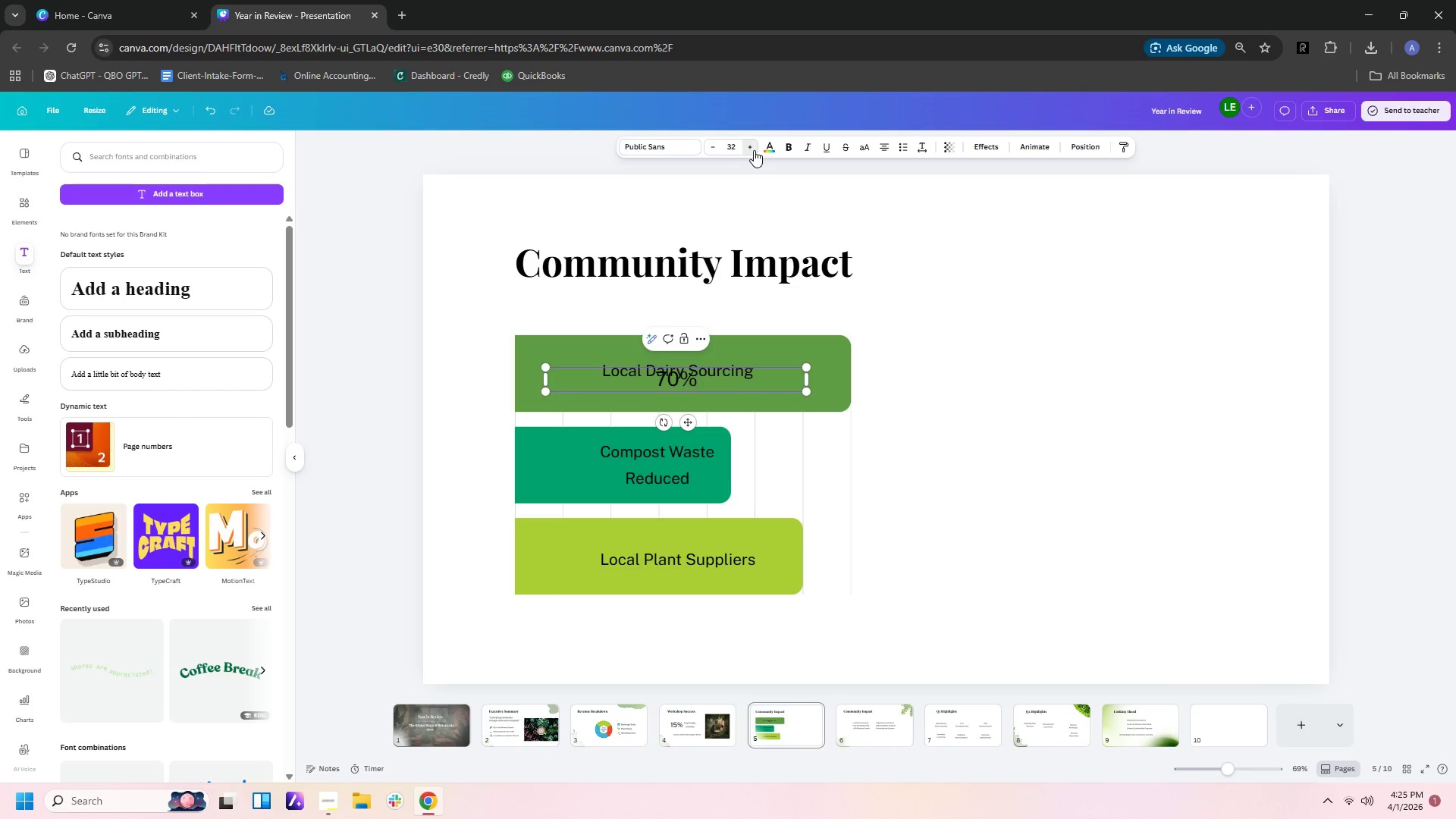 
triple_click([754, 150])
 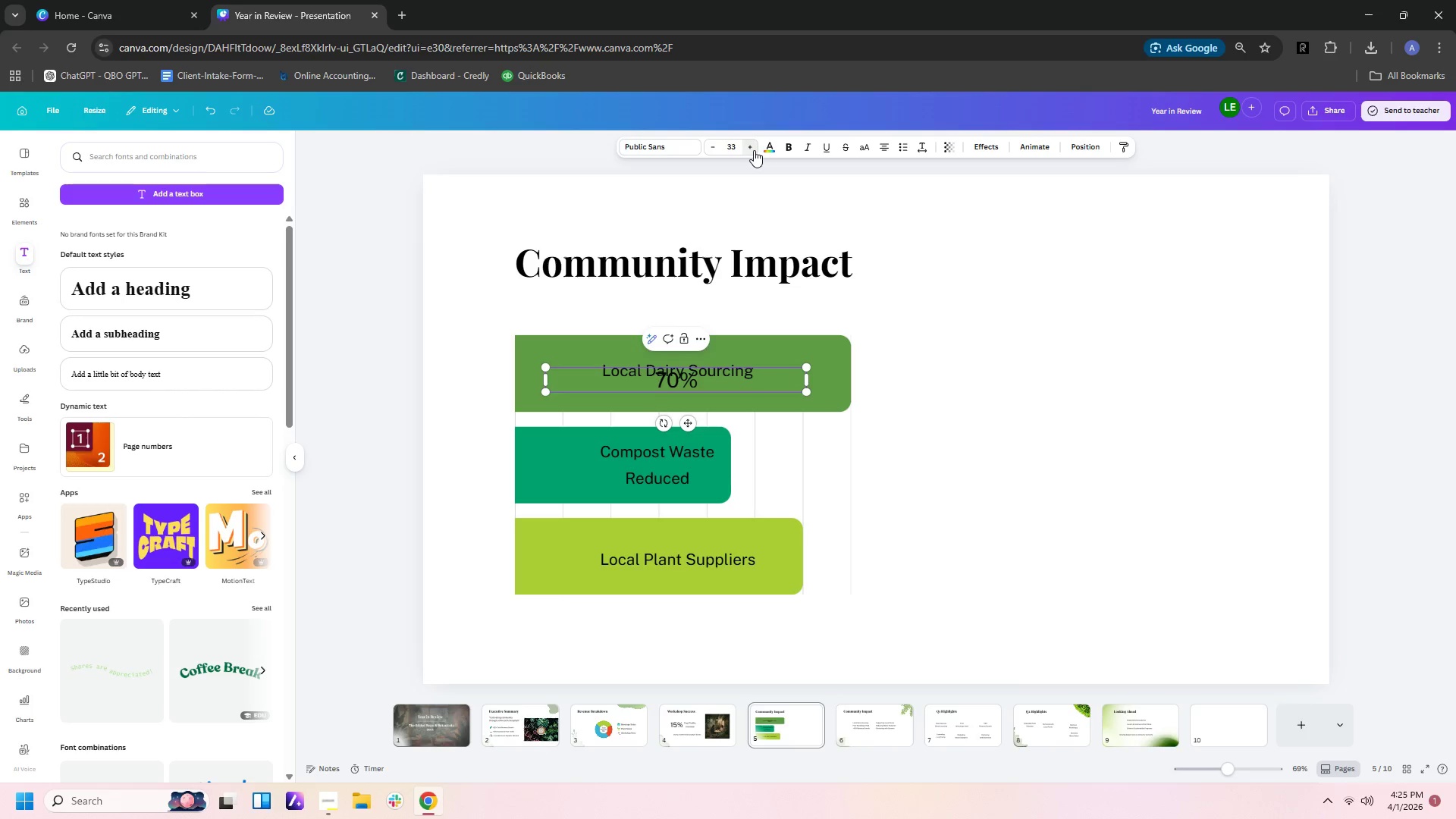 
triple_click([754, 150])
 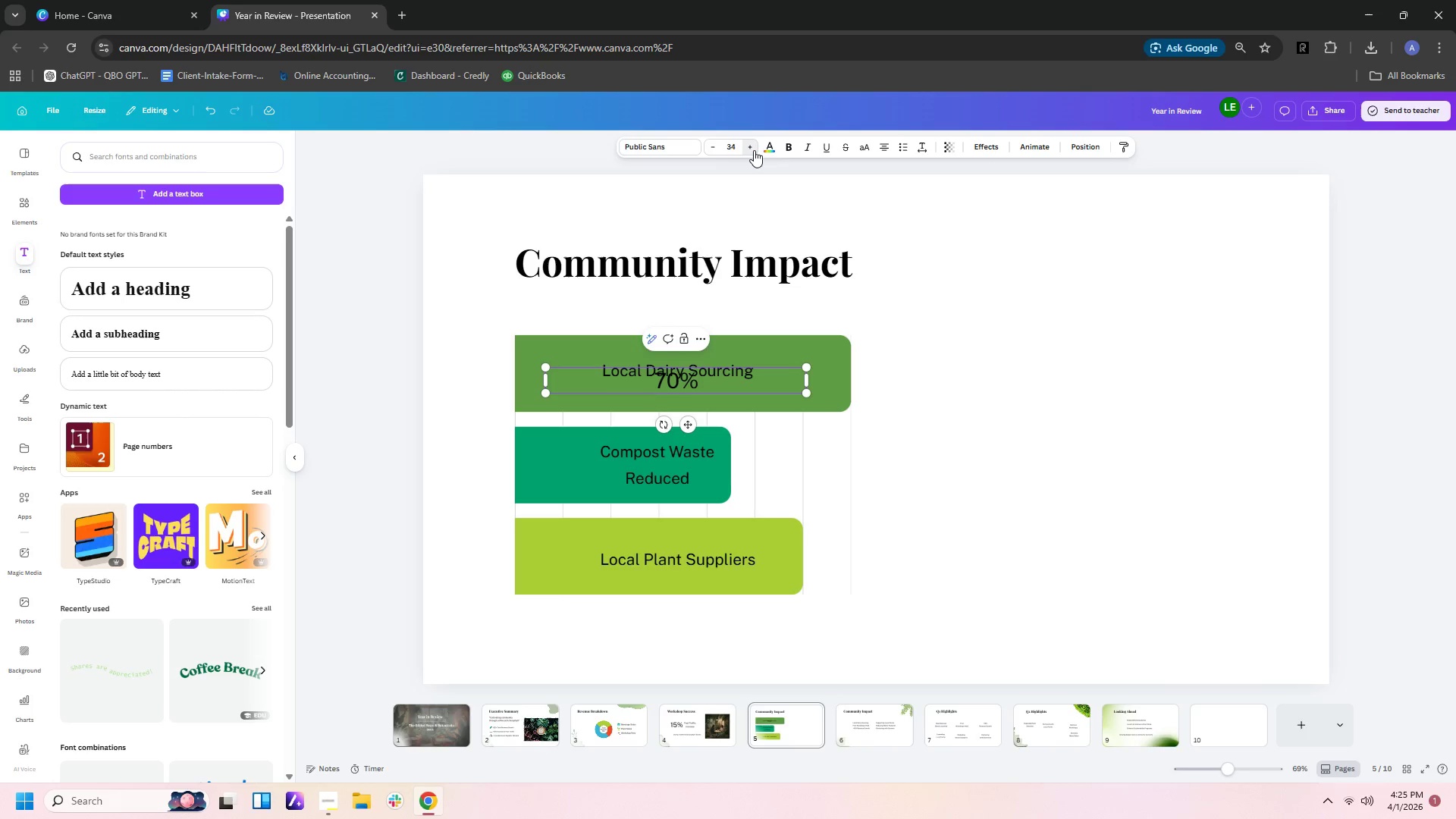 
triple_click([754, 151])
 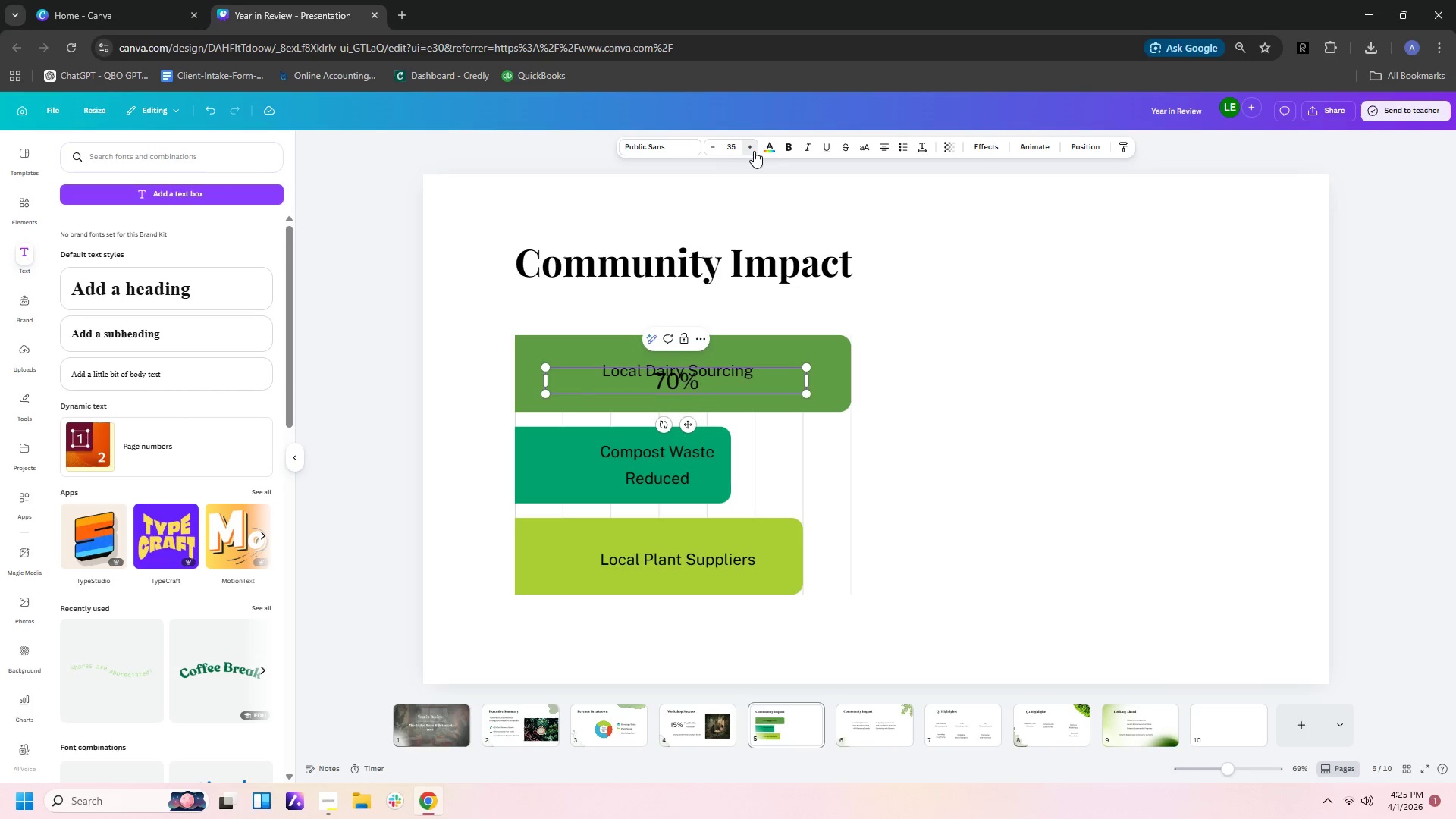 
triple_click([754, 152])
 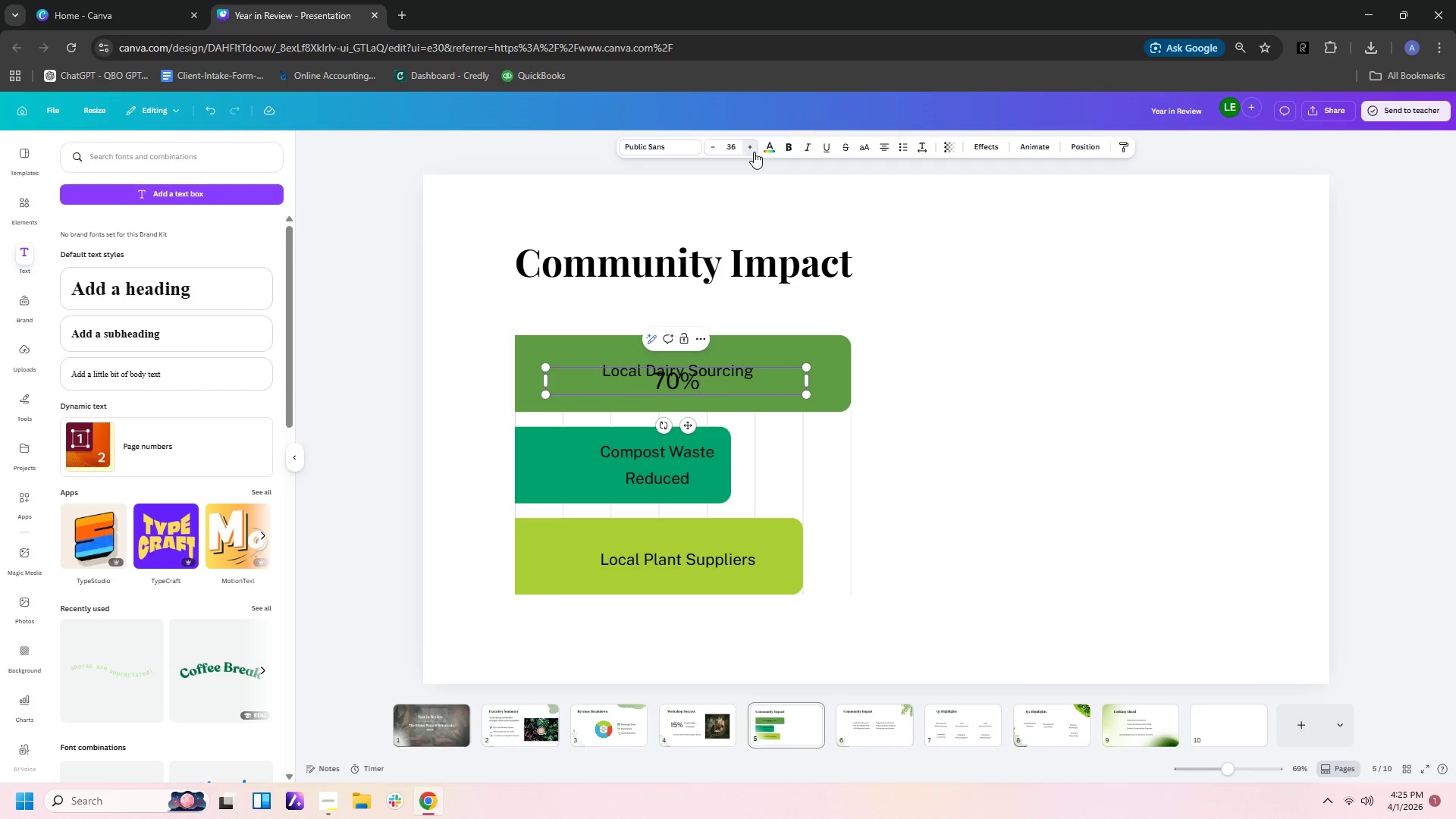 
triple_click([754, 152])
 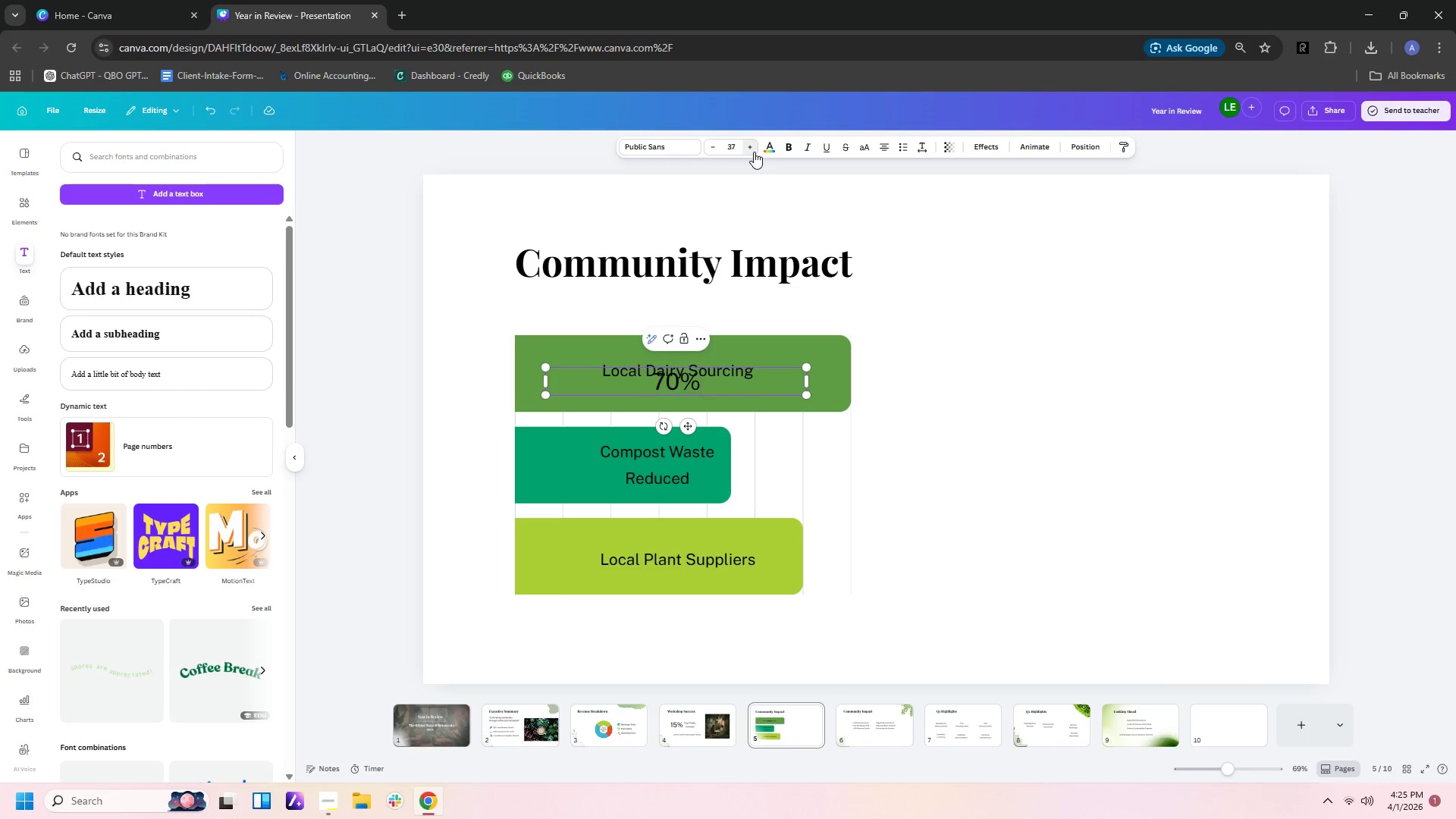 
triple_click([754, 152])
 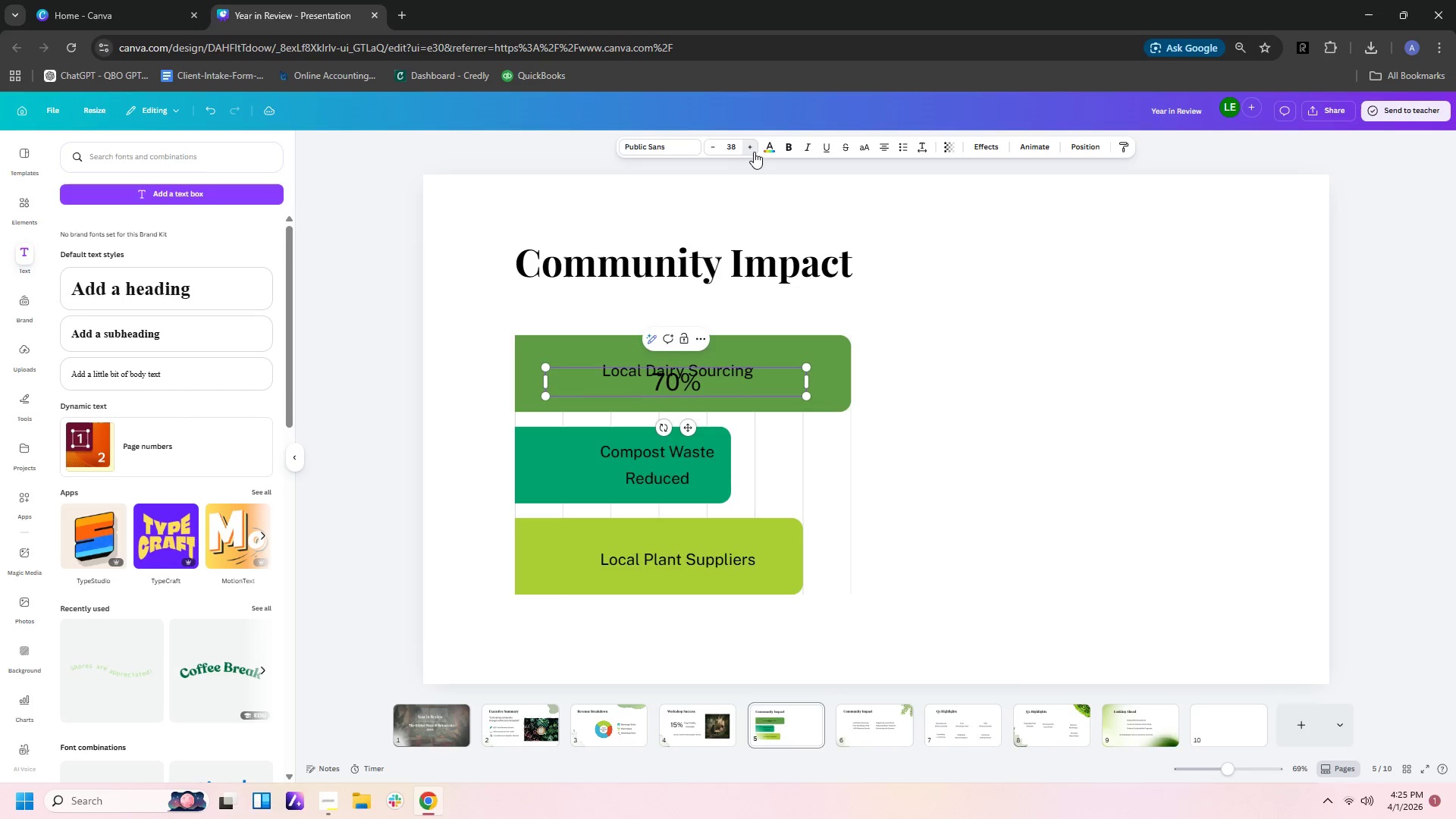 
triple_click([754, 152])
 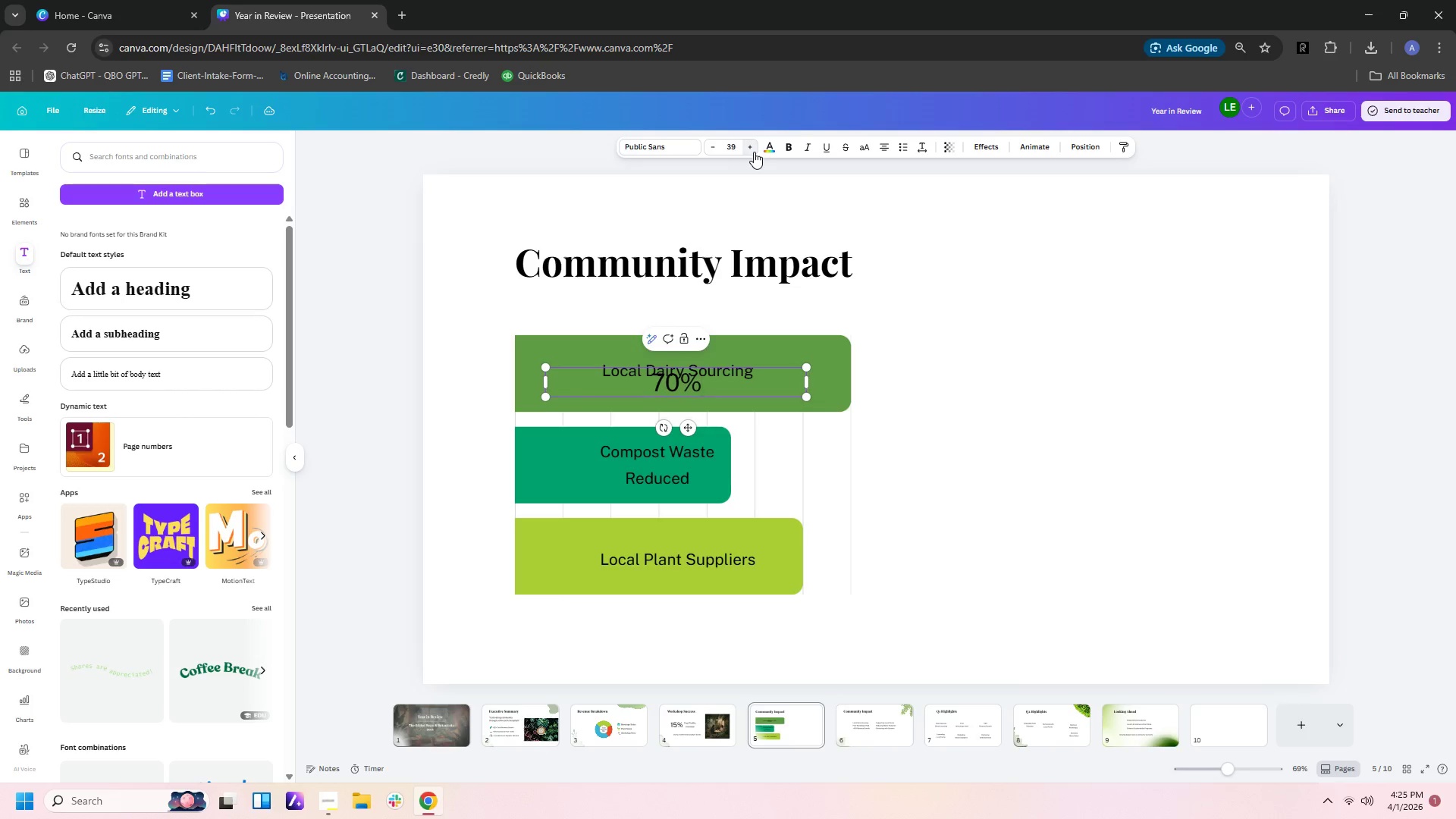 
triple_click([754, 152])
 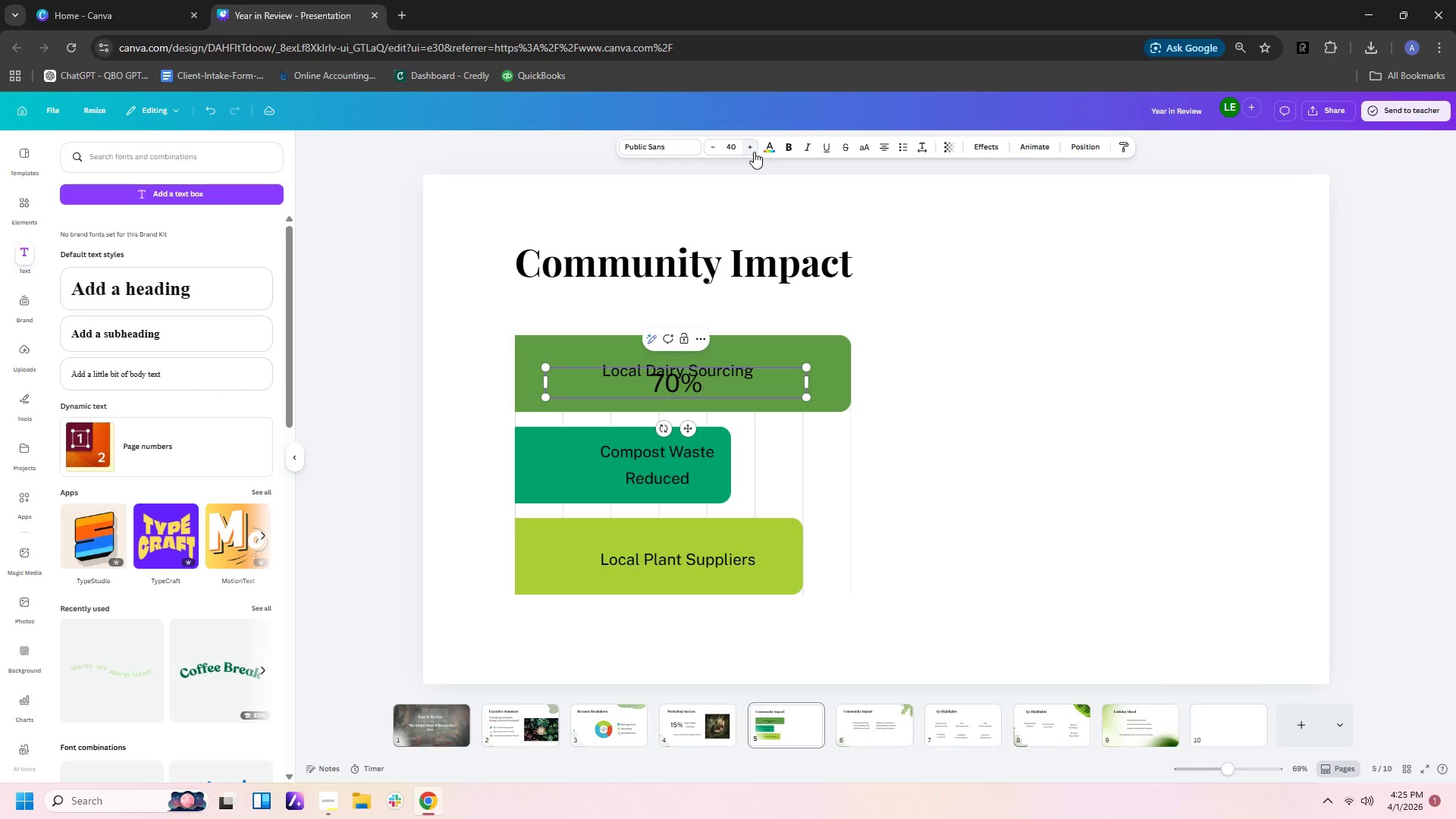 
triple_click([754, 152])
 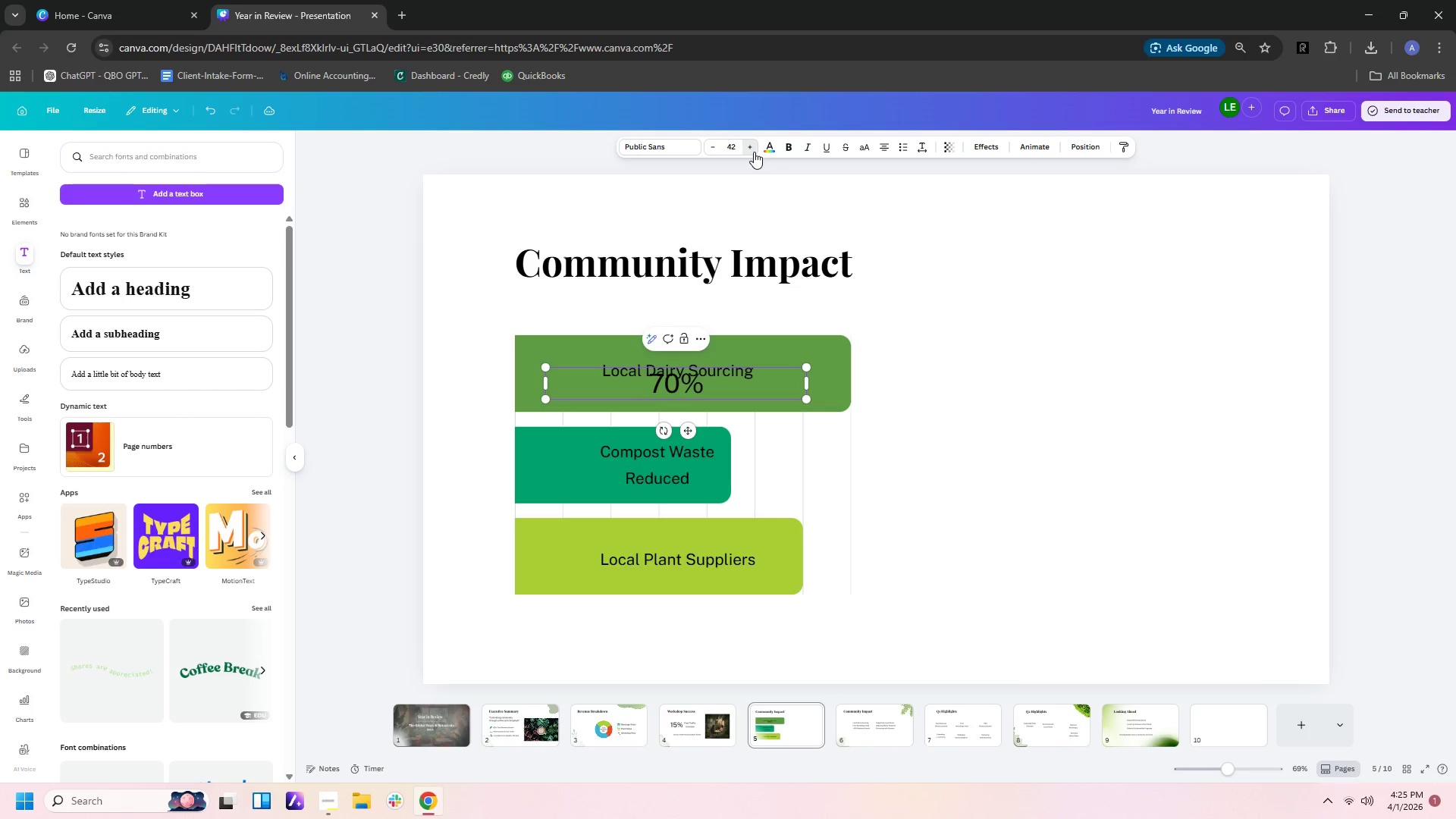 
double_click([754, 152])
 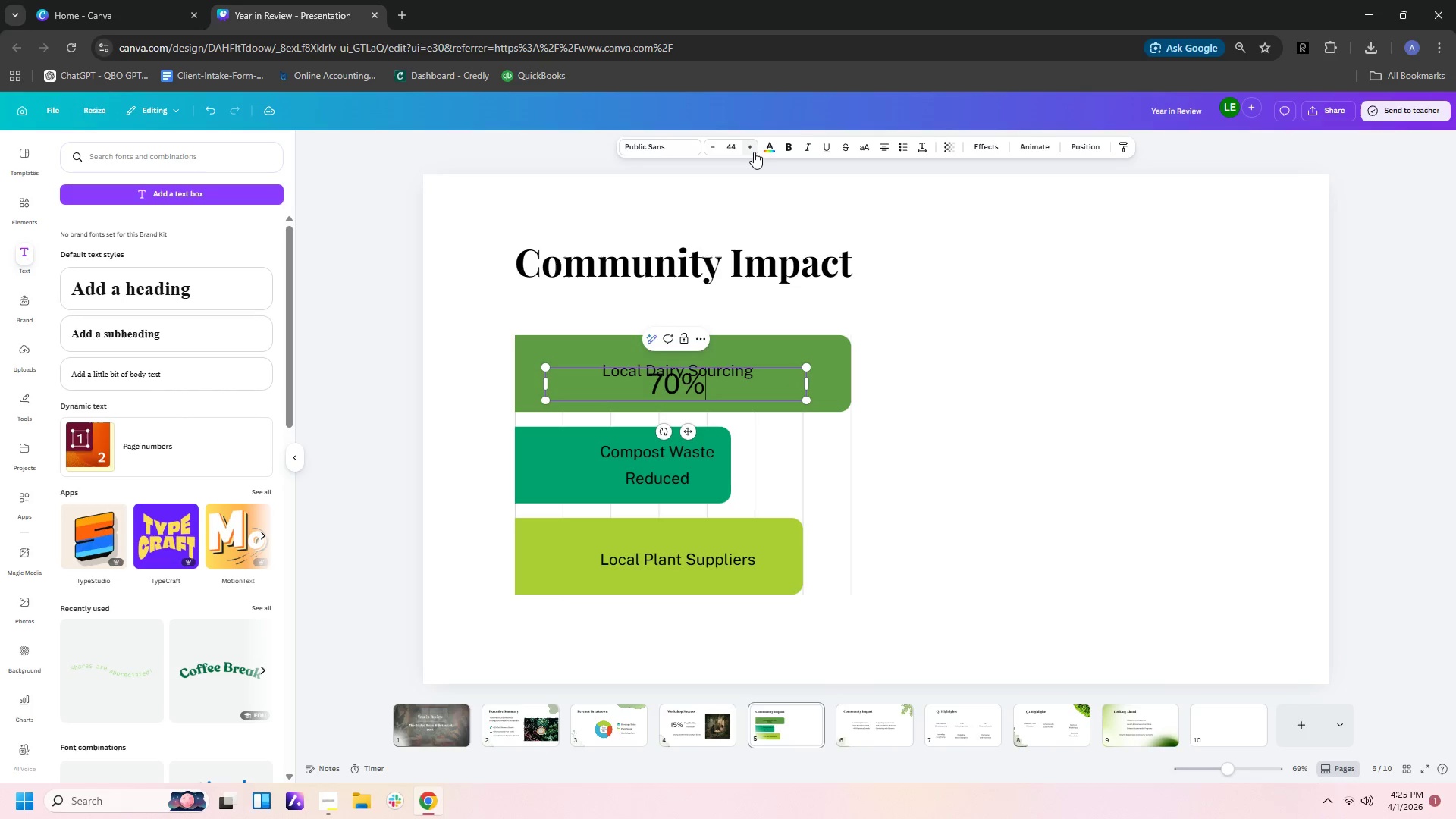 
triple_click([754, 152])
 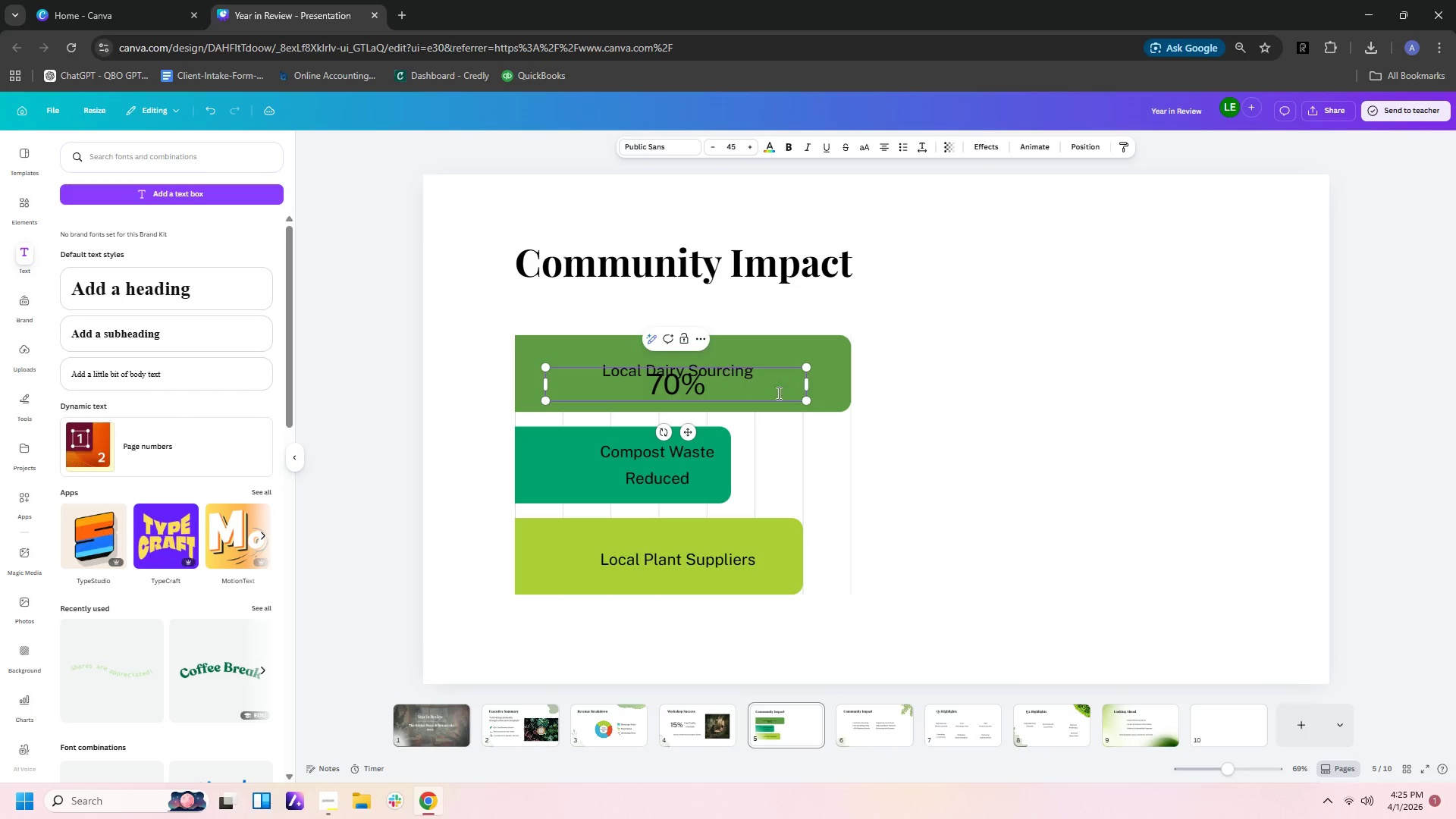 
left_click([904, 378])
 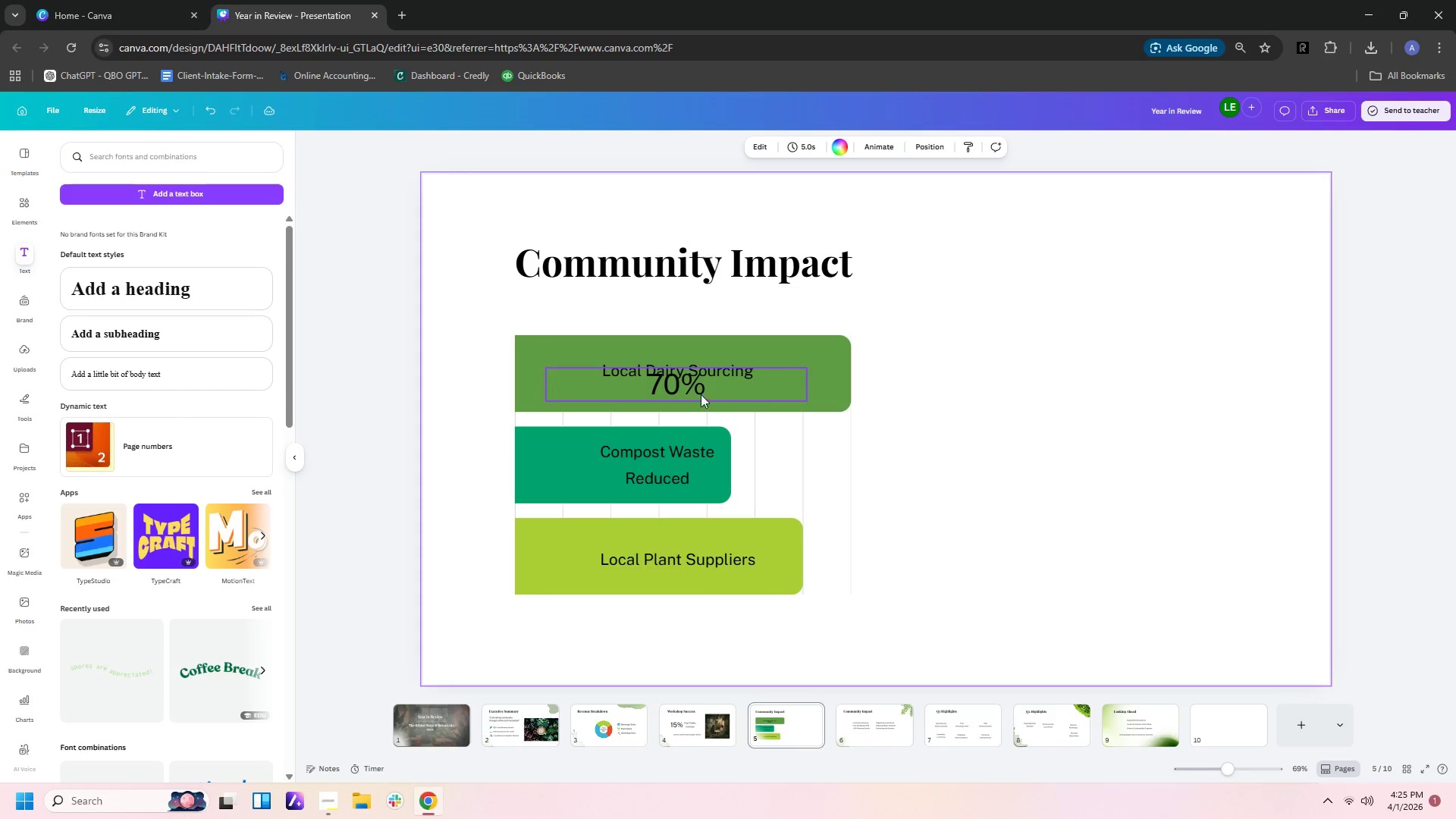 
left_click([698, 389])
 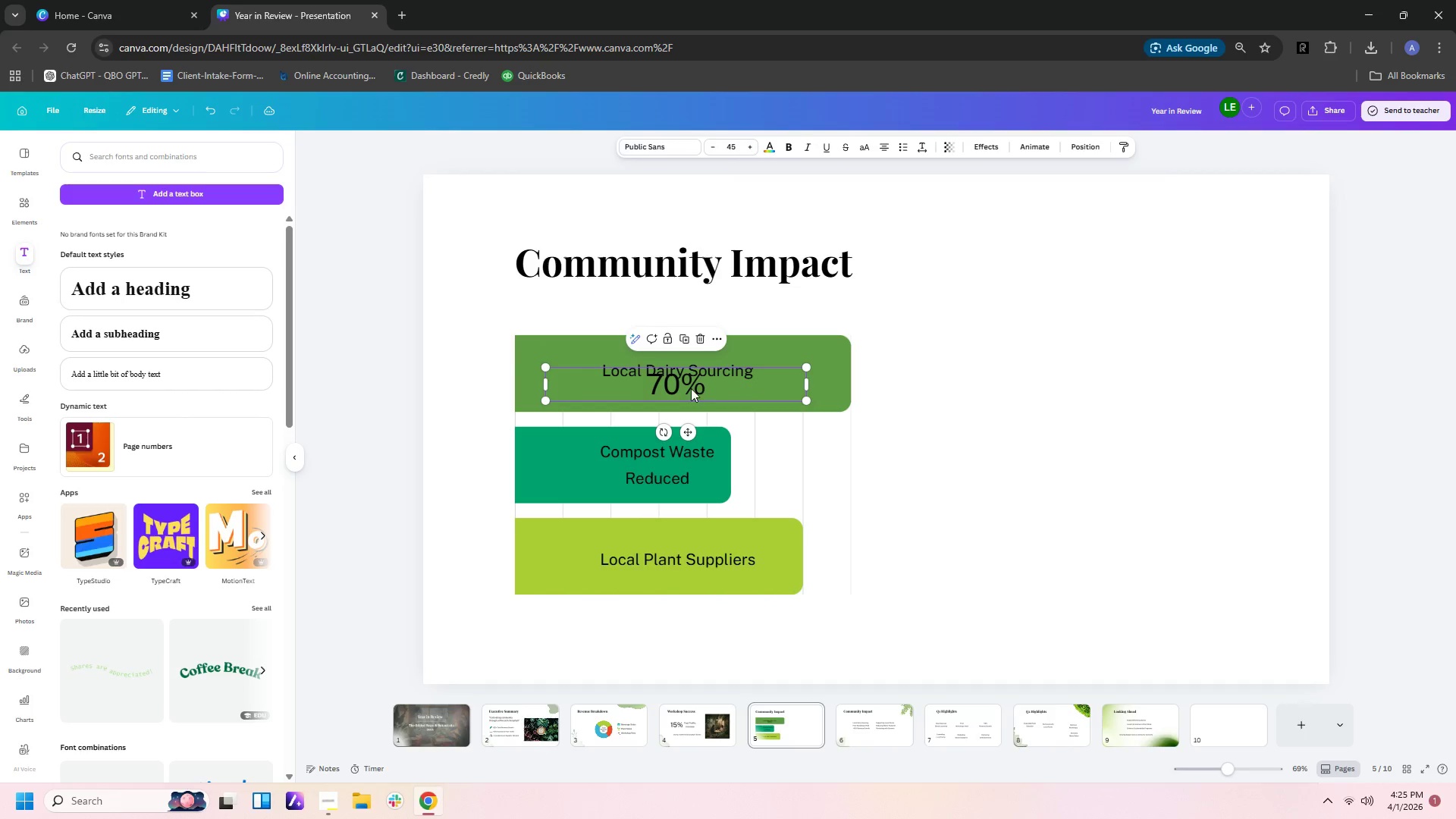 
left_click_drag(start_coordinate=[698, 388], to_coordinate=[624, 375])
 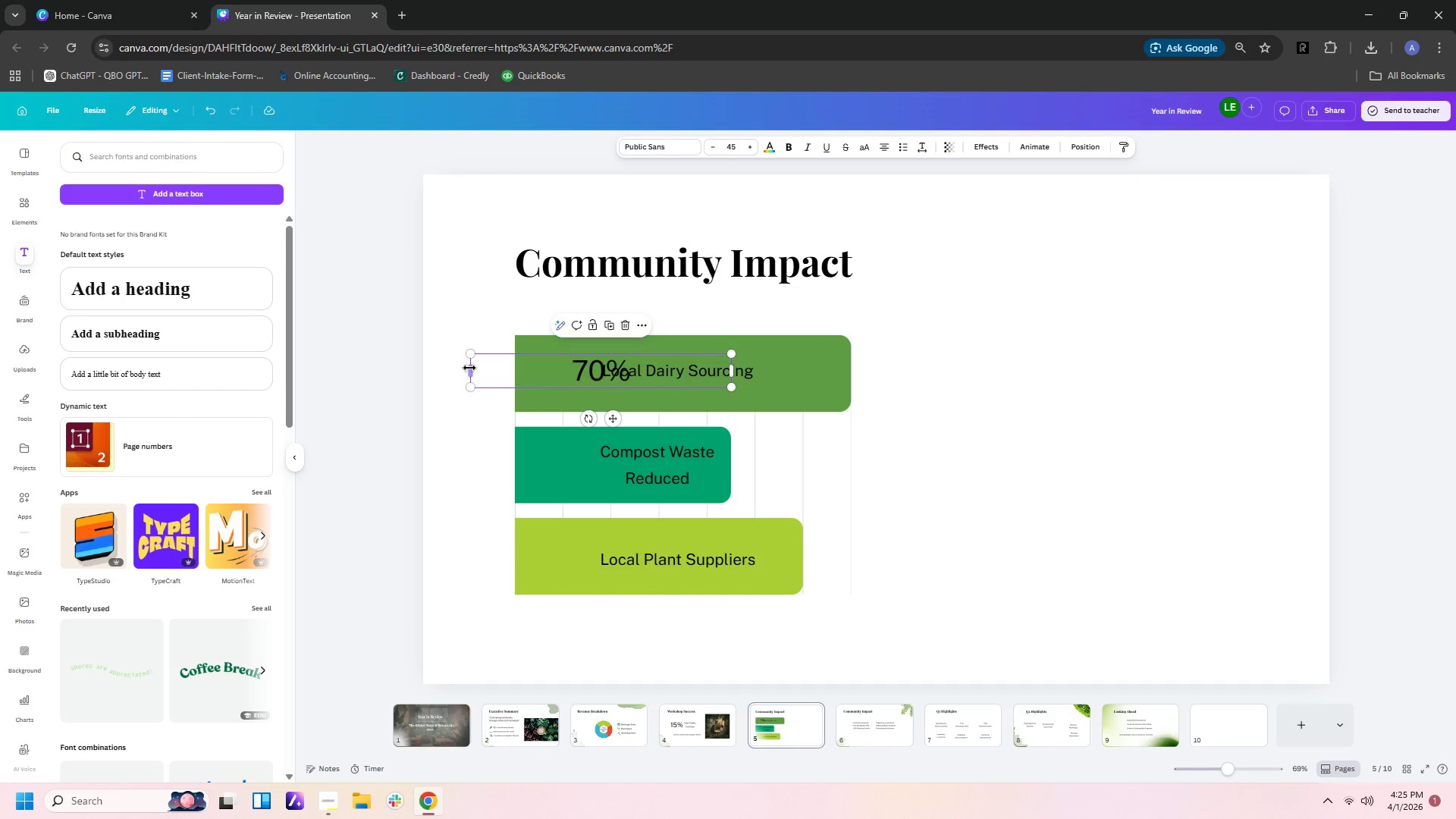 
left_click_drag(start_coordinate=[469, 368], to_coordinate=[664, 378])
 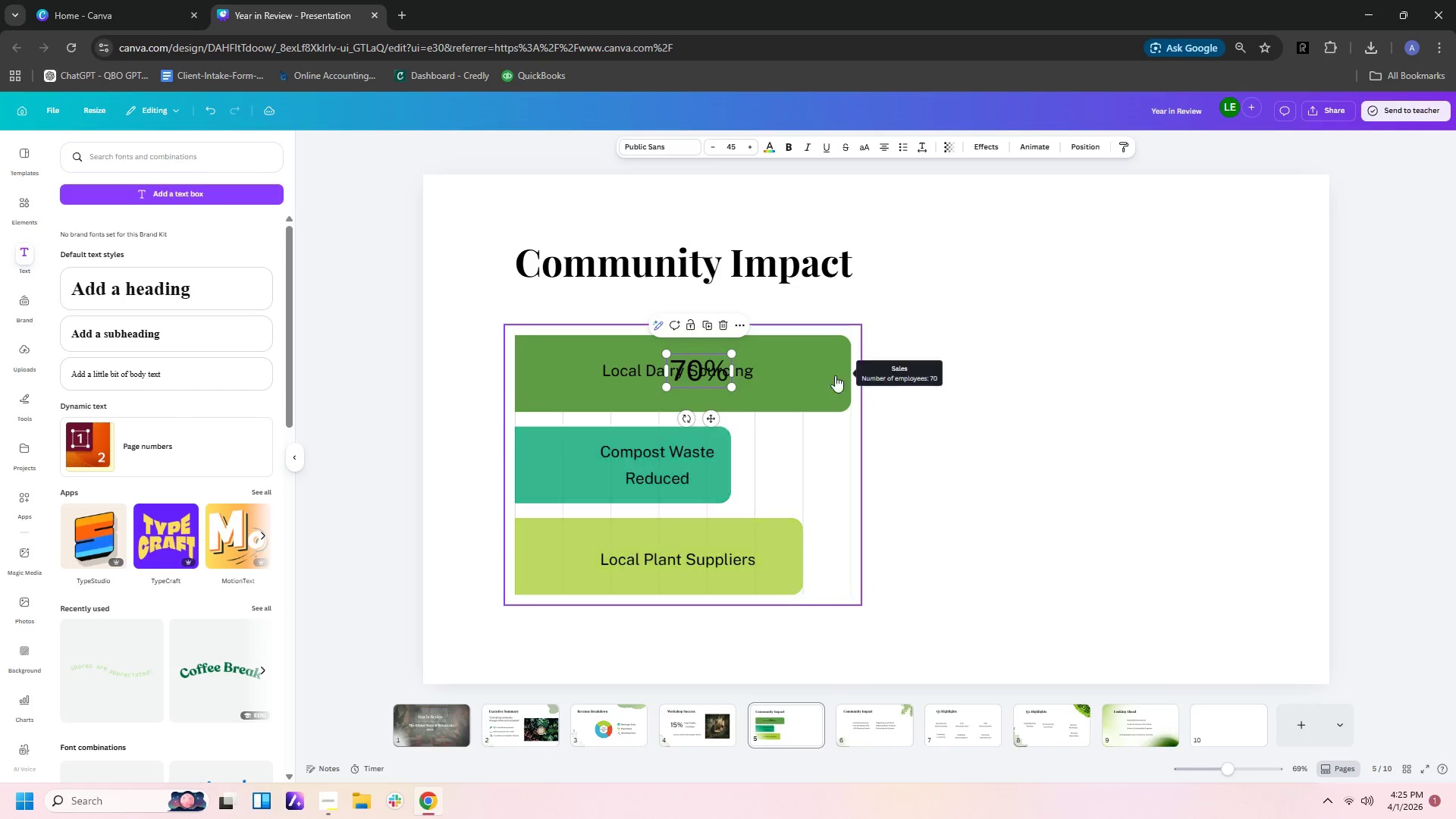 
left_click([869, 375])
 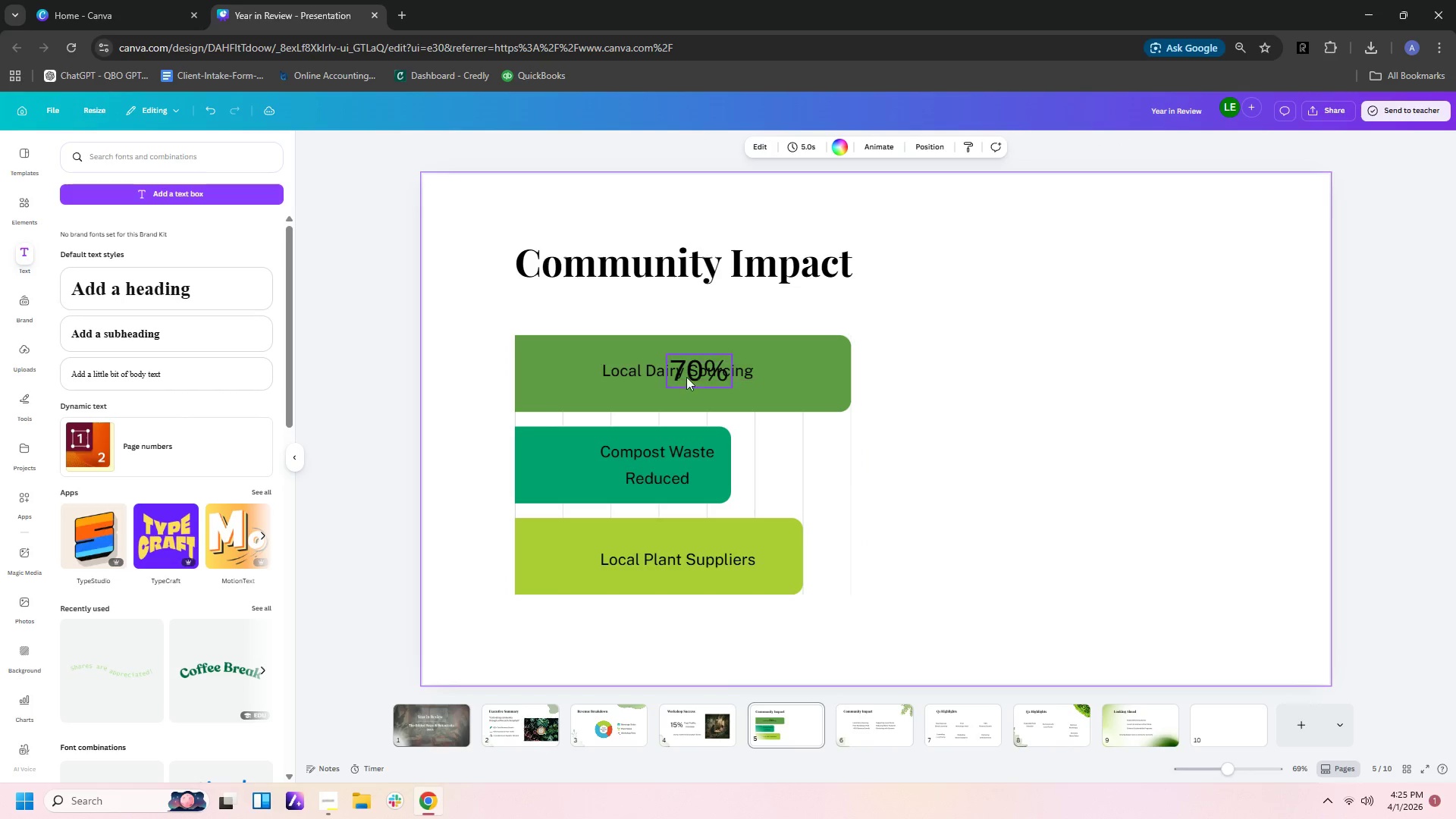 
left_click([700, 372])
 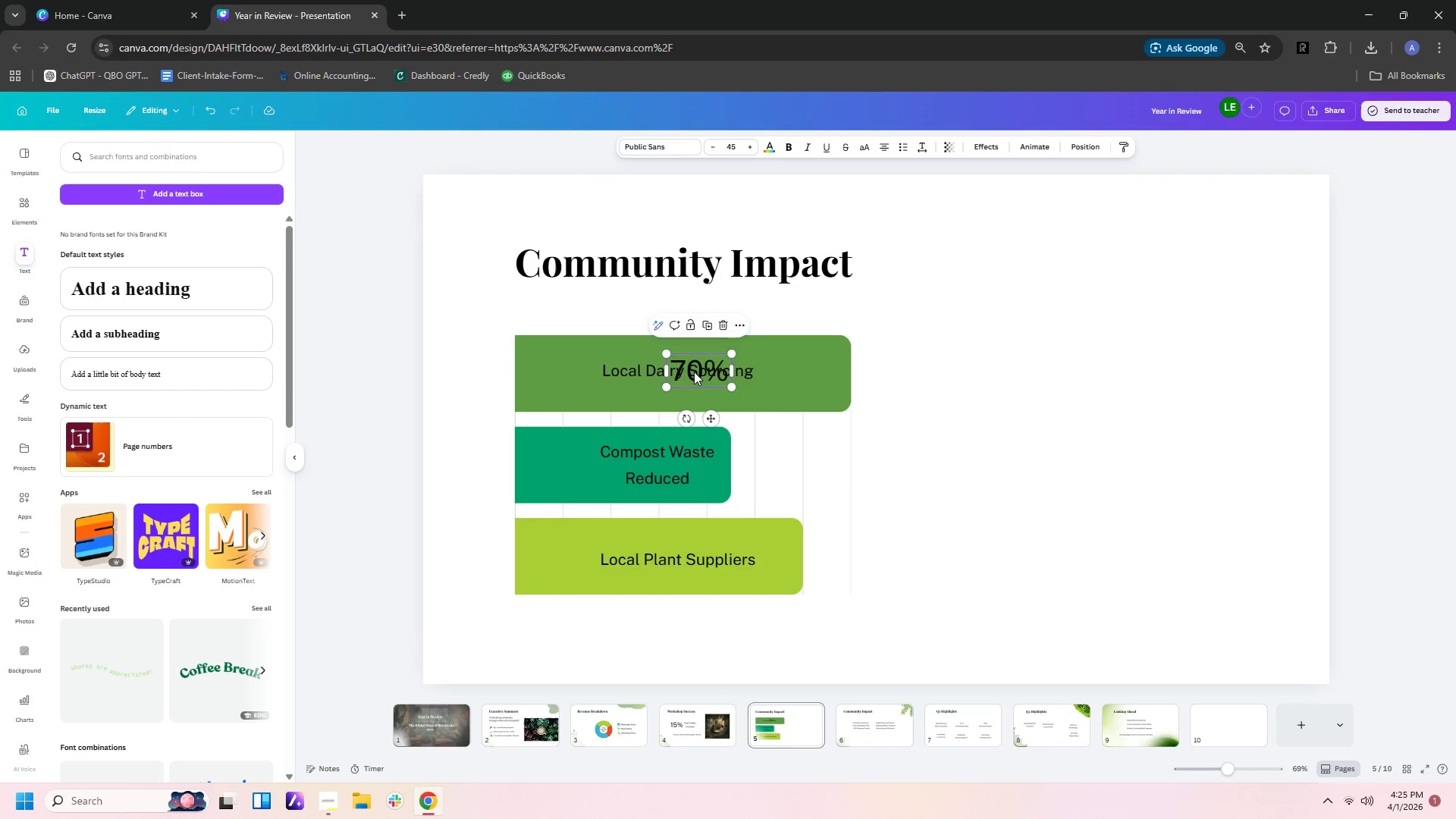 
left_click_drag(start_coordinate=[700, 372], to_coordinate=[569, 372])
 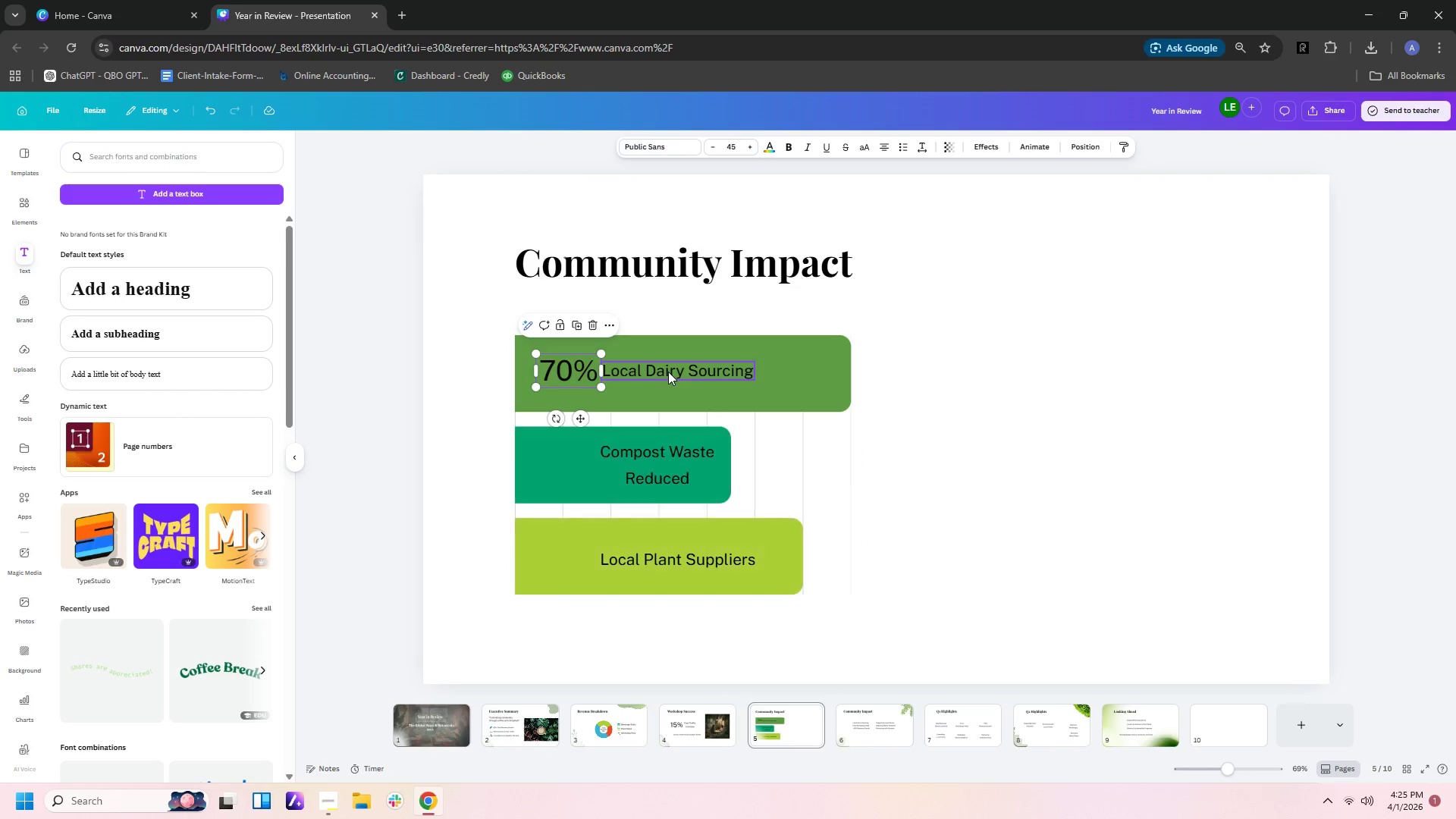 
left_click_drag(start_coordinate=[668, 372], to_coordinate=[716, 372])
 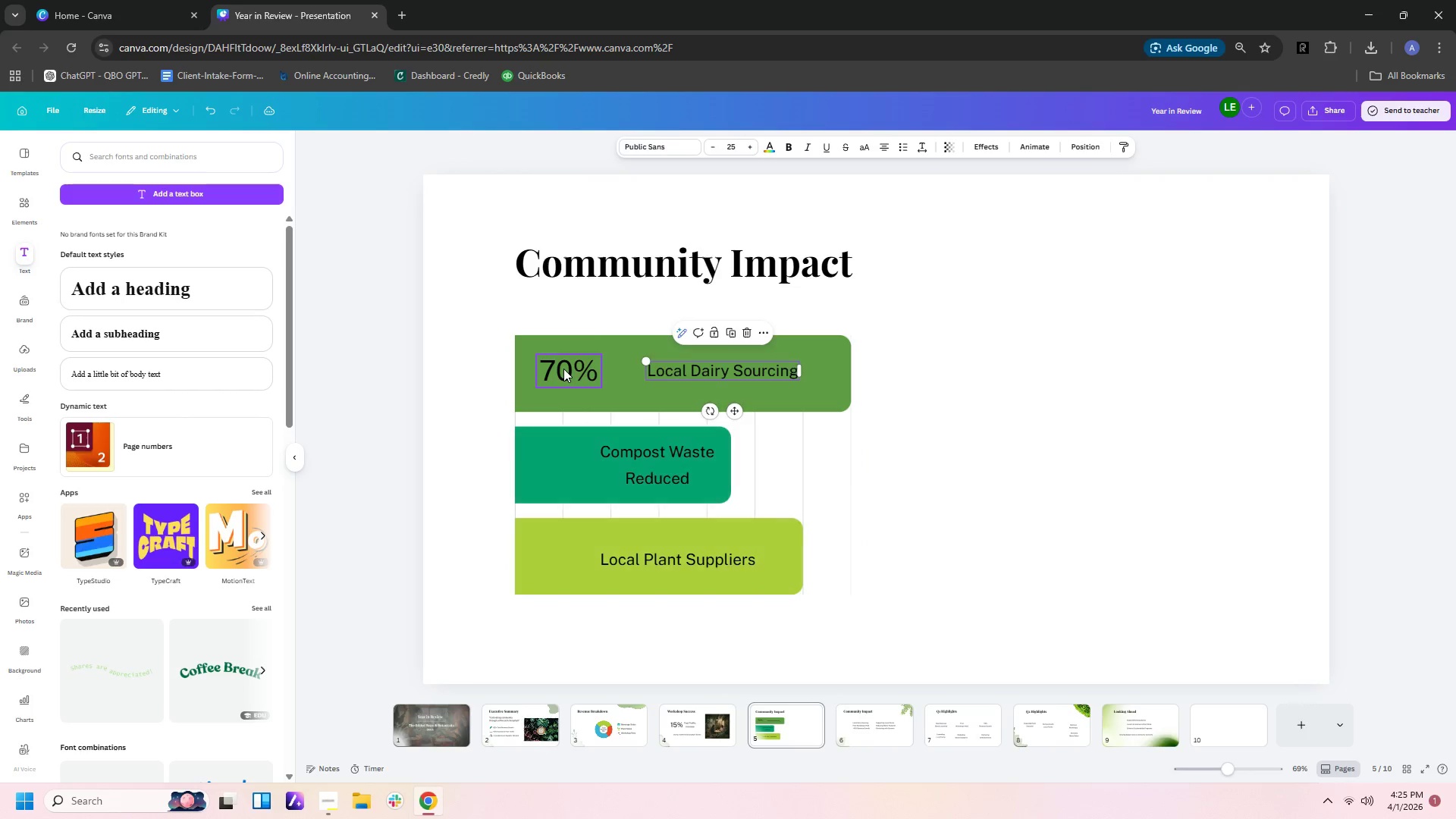 
left_click_drag(start_coordinate=[563, 369], to_coordinate=[586, 371])
 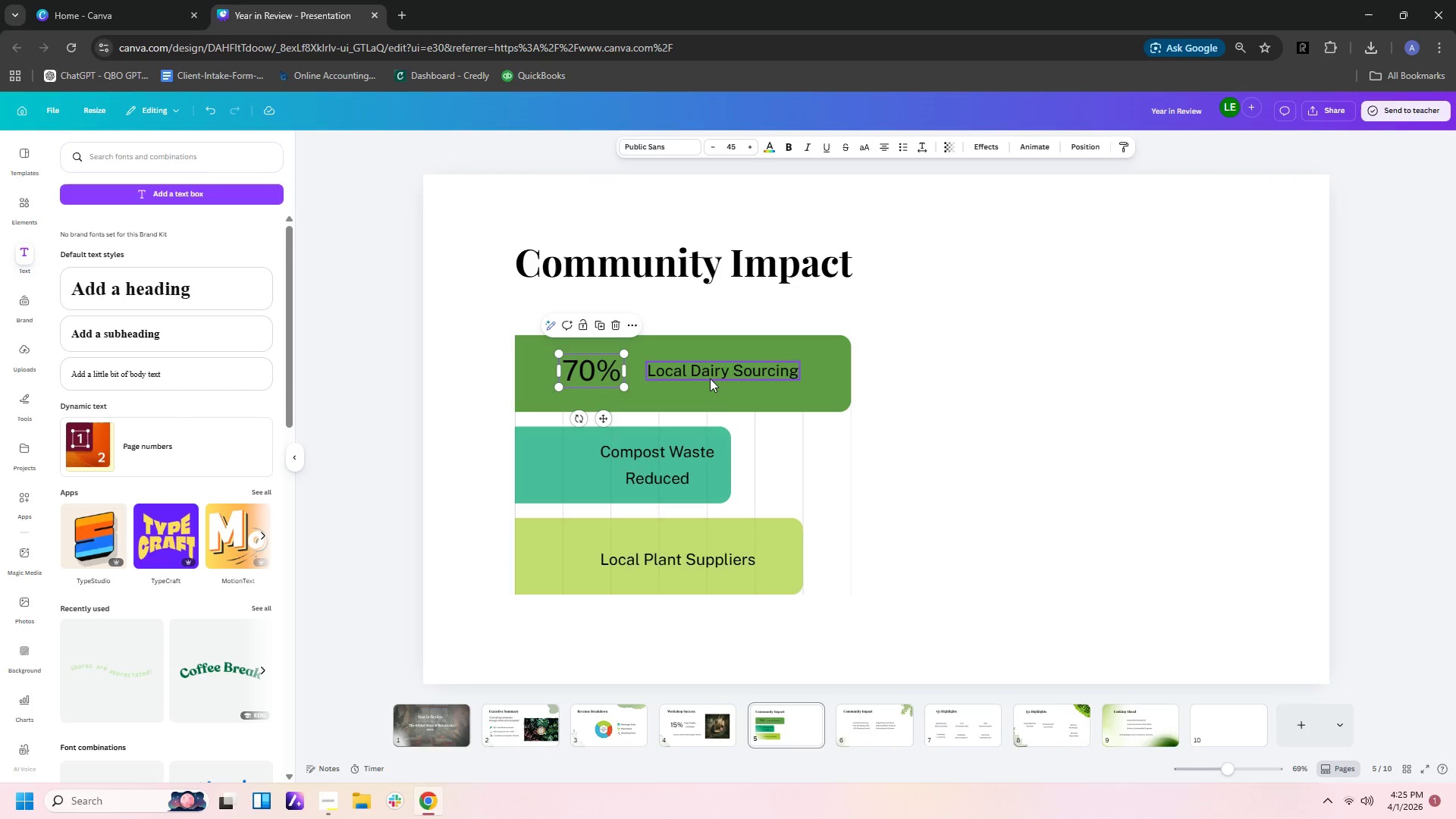 
left_click_drag(start_coordinate=[598, 373], to_coordinate=[566, 375])
 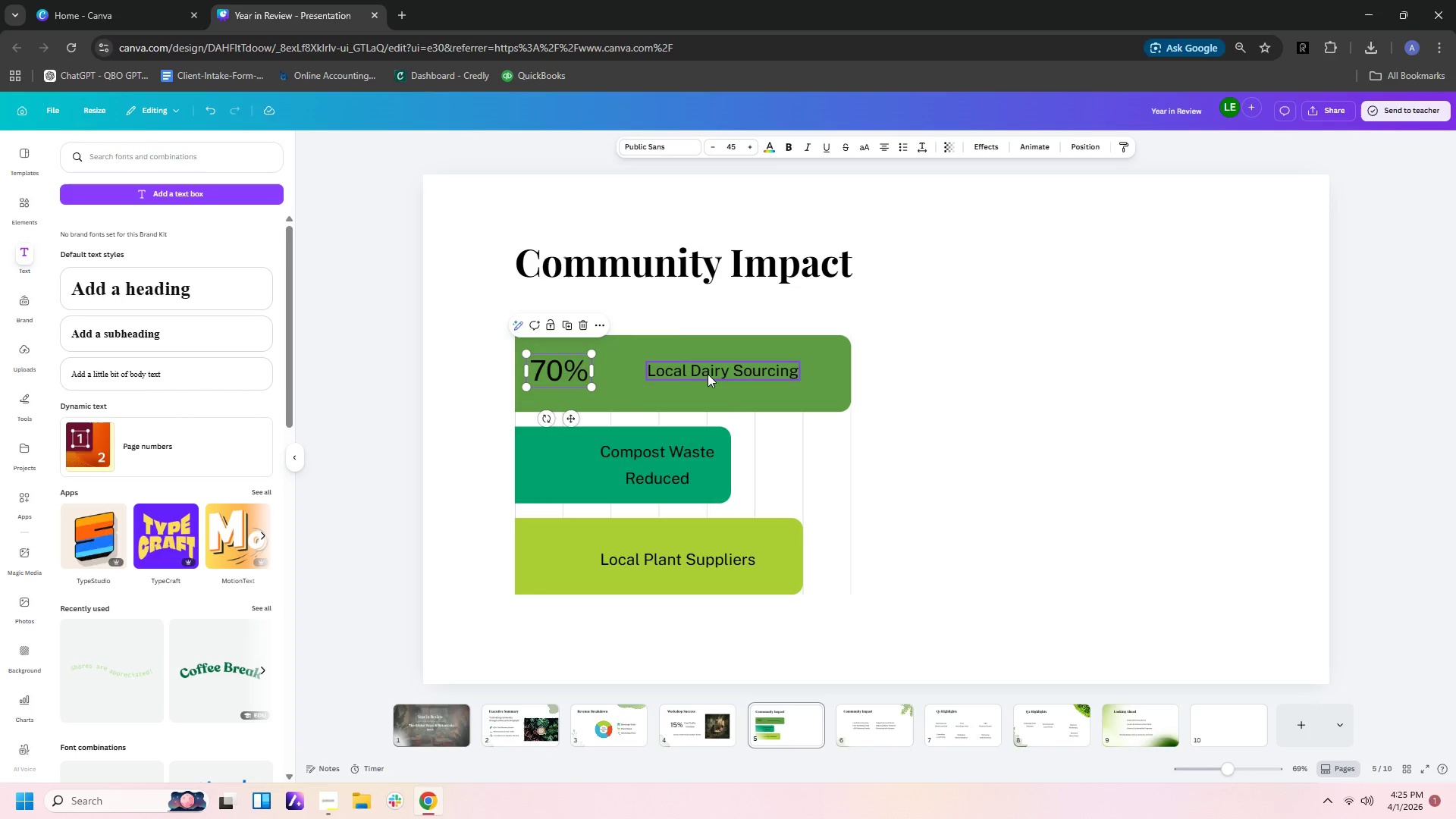 
left_click_drag(start_coordinate=[708, 374], to_coordinate=[655, 376])
 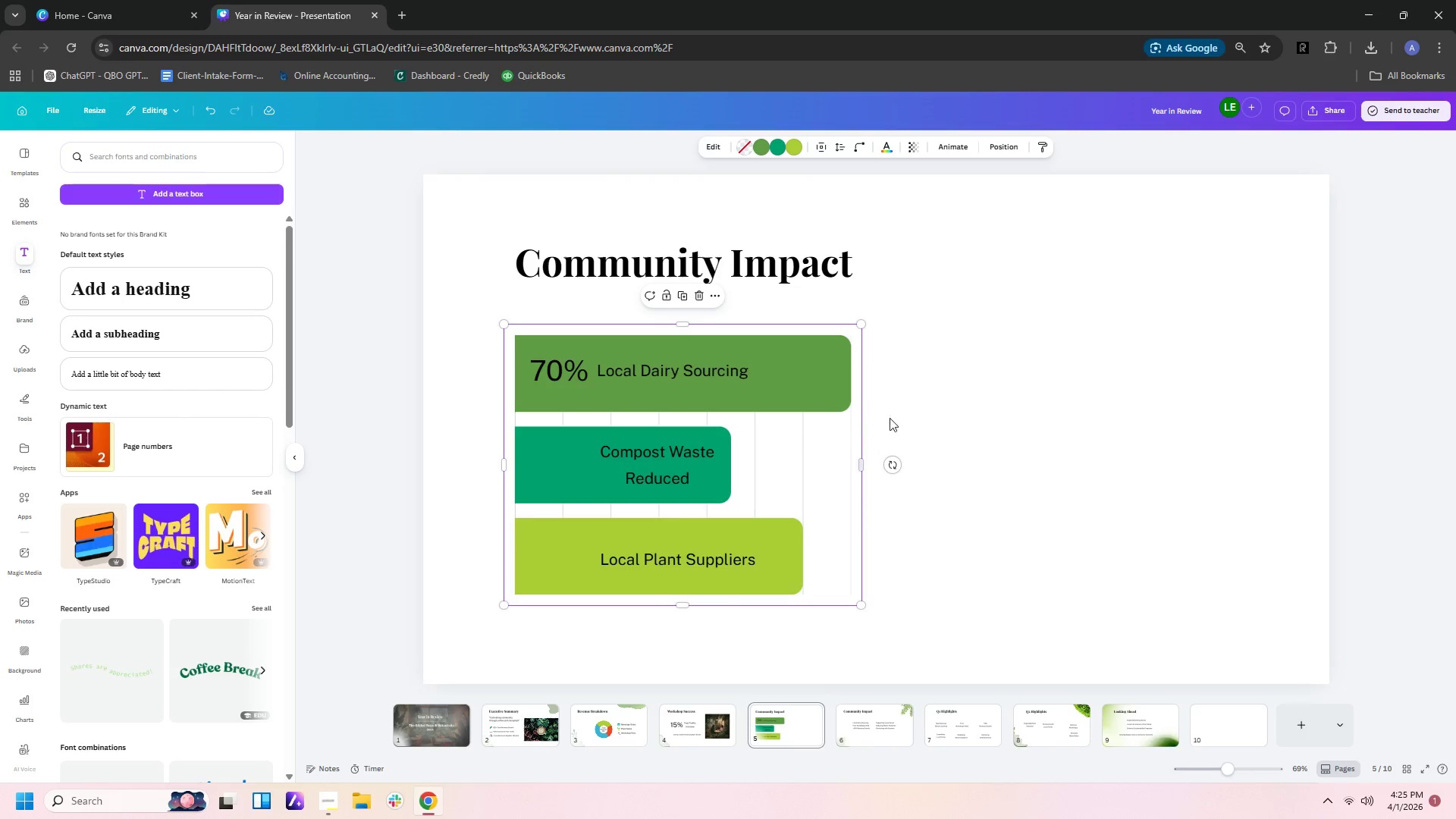 
double_click([925, 424])
 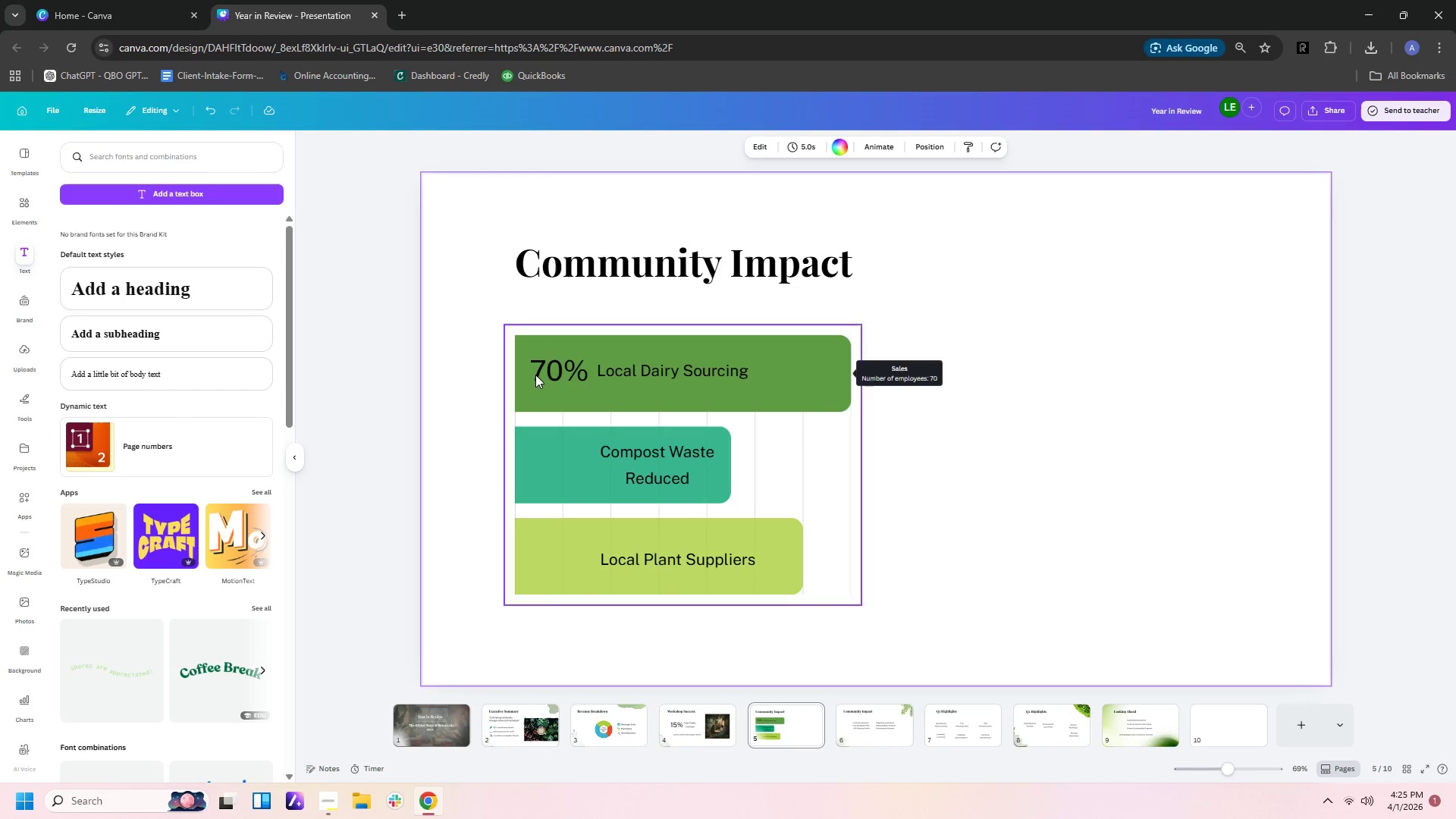 
left_click([538, 373])
 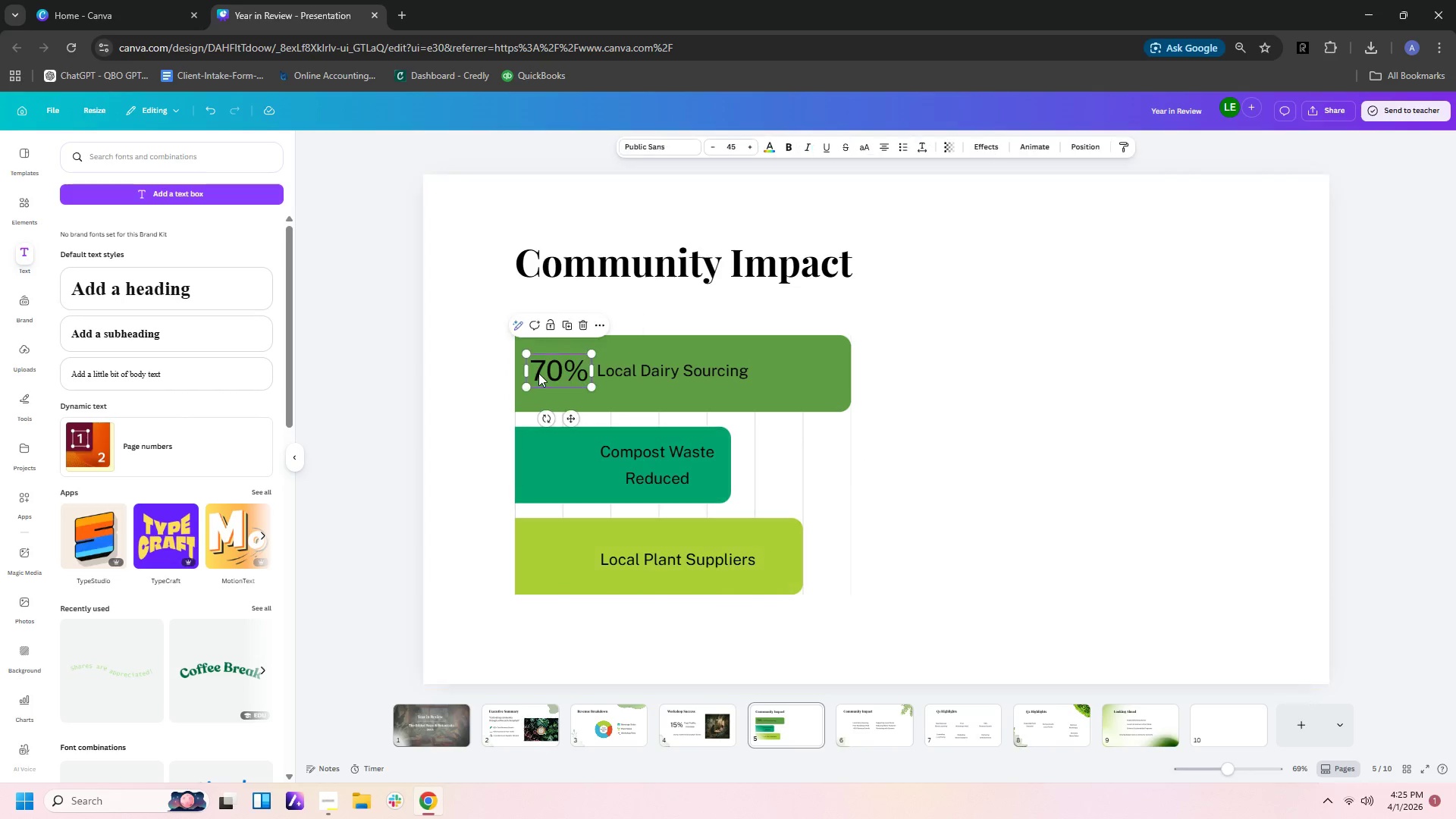 
key(Control+C)
 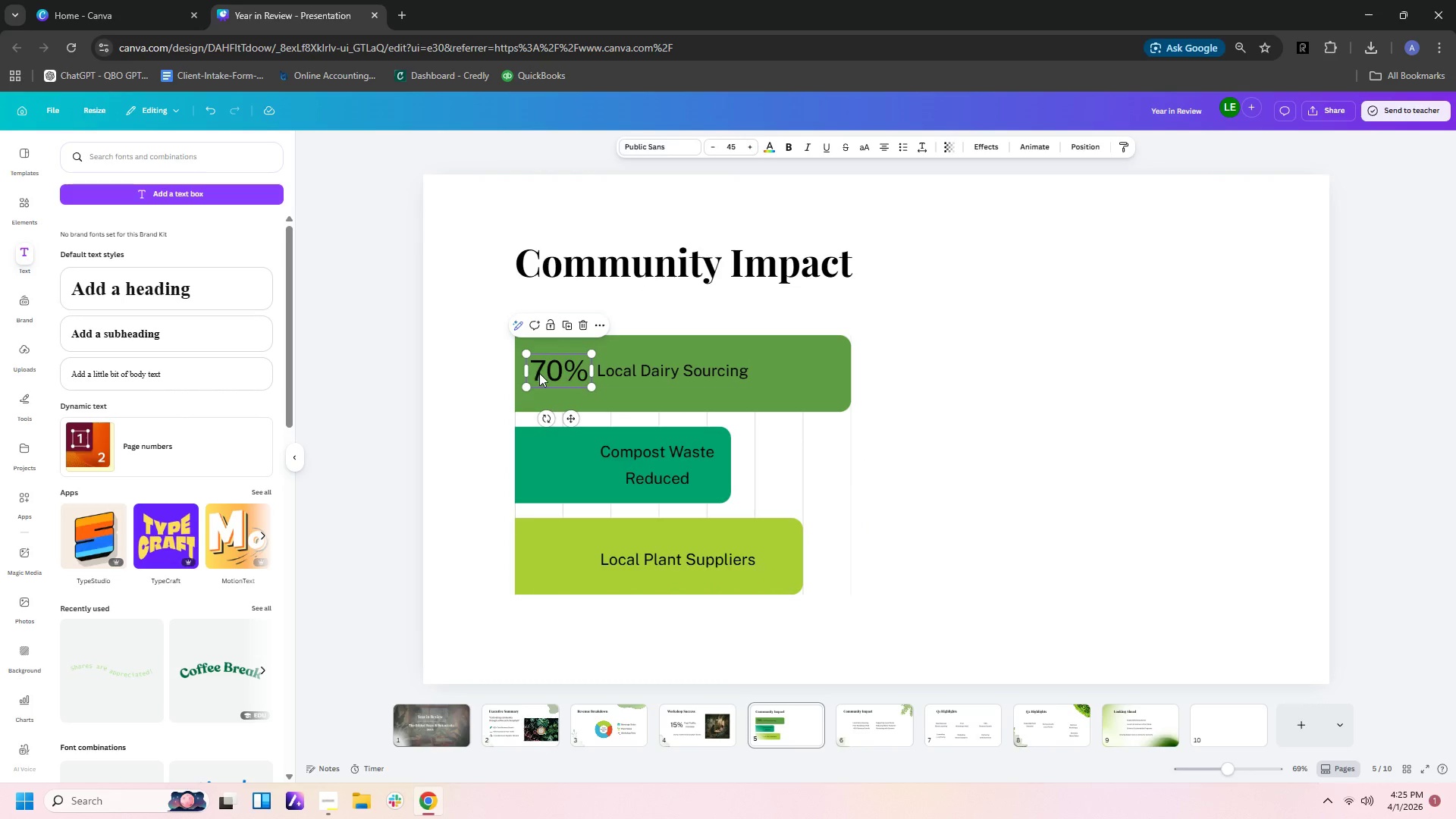 
key(Control+V)
 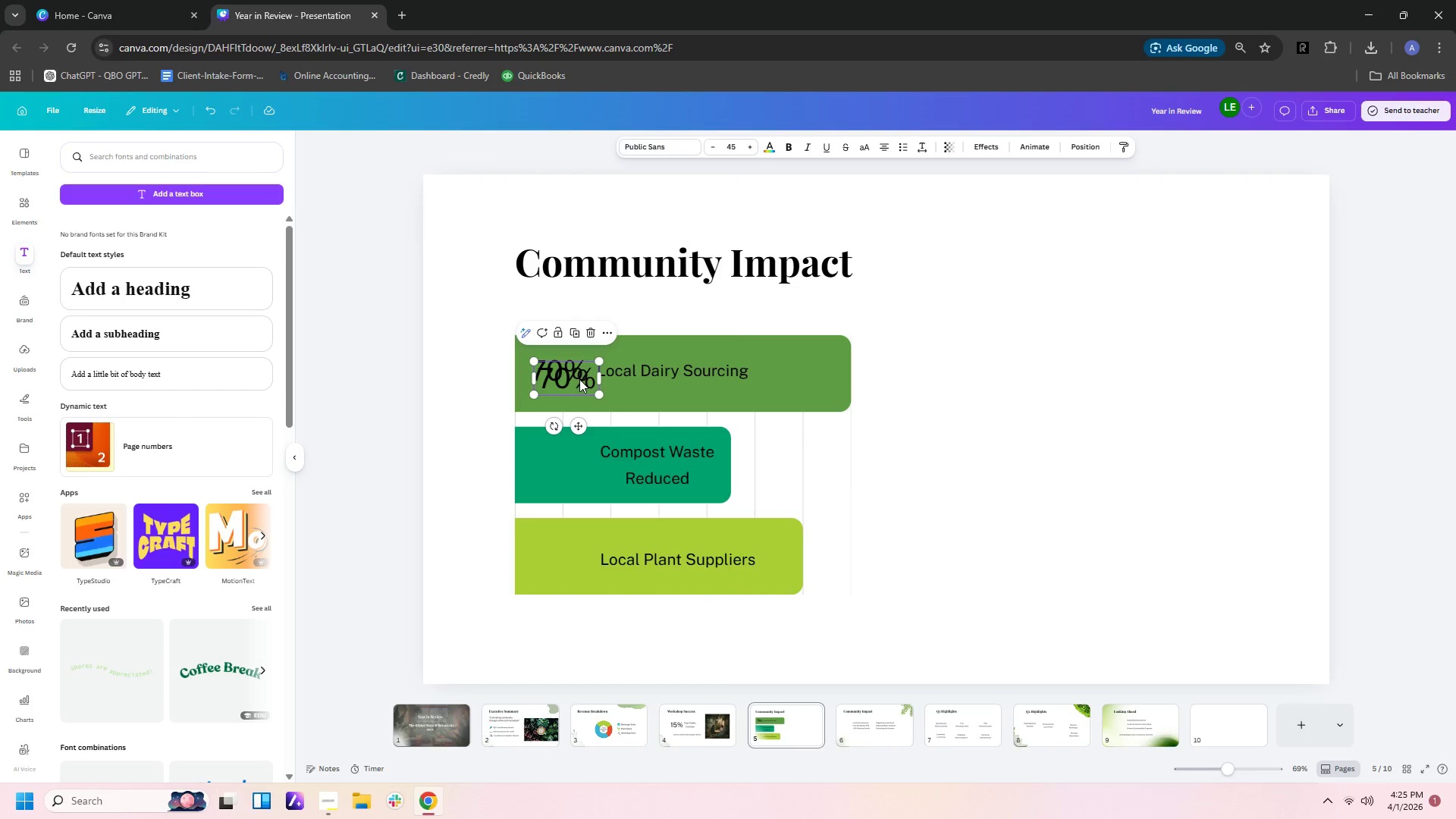 
left_click_drag(start_coordinate=[579, 379], to_coordinate=[569, 464])
 